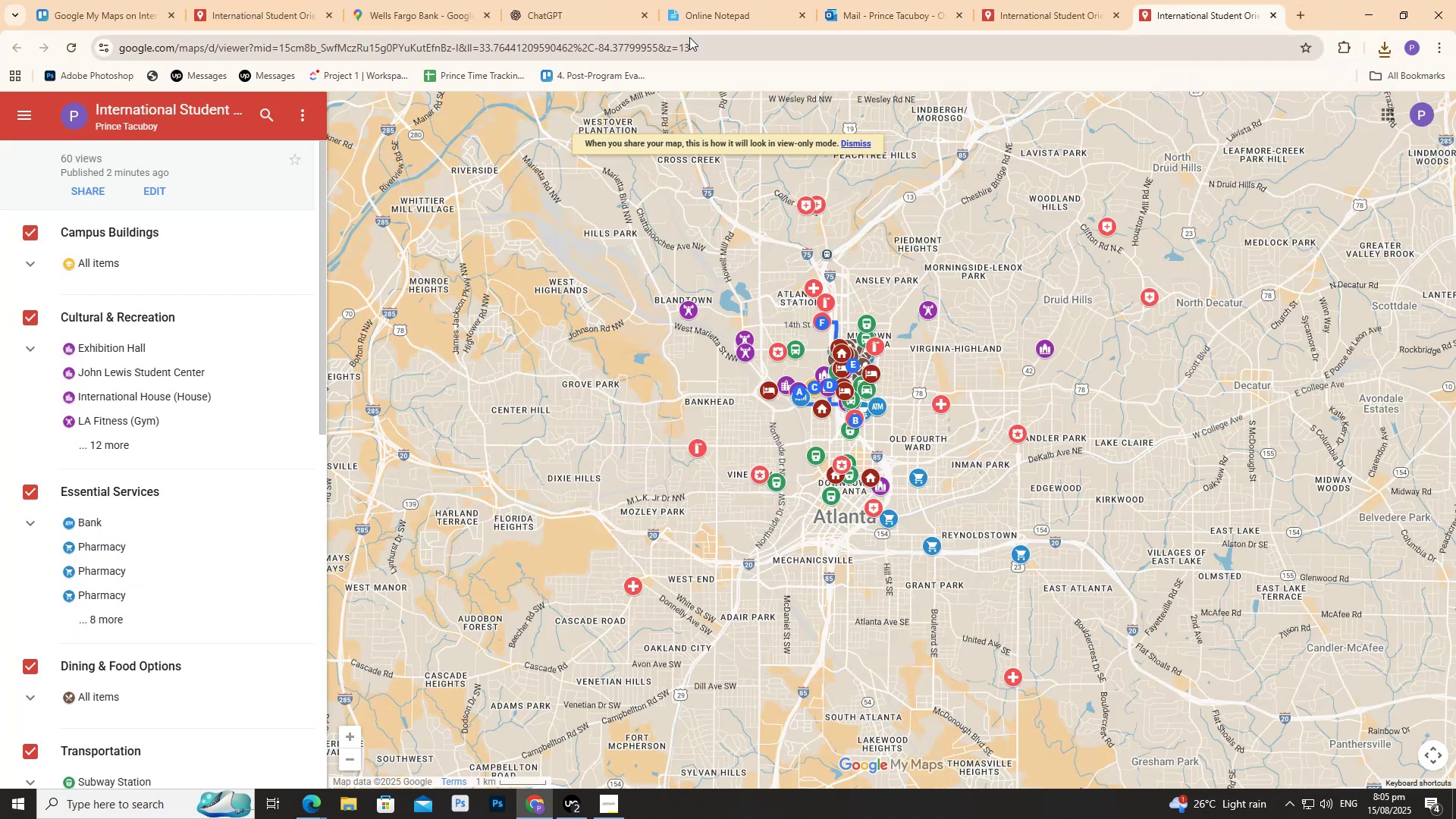 
wait(5.11)
 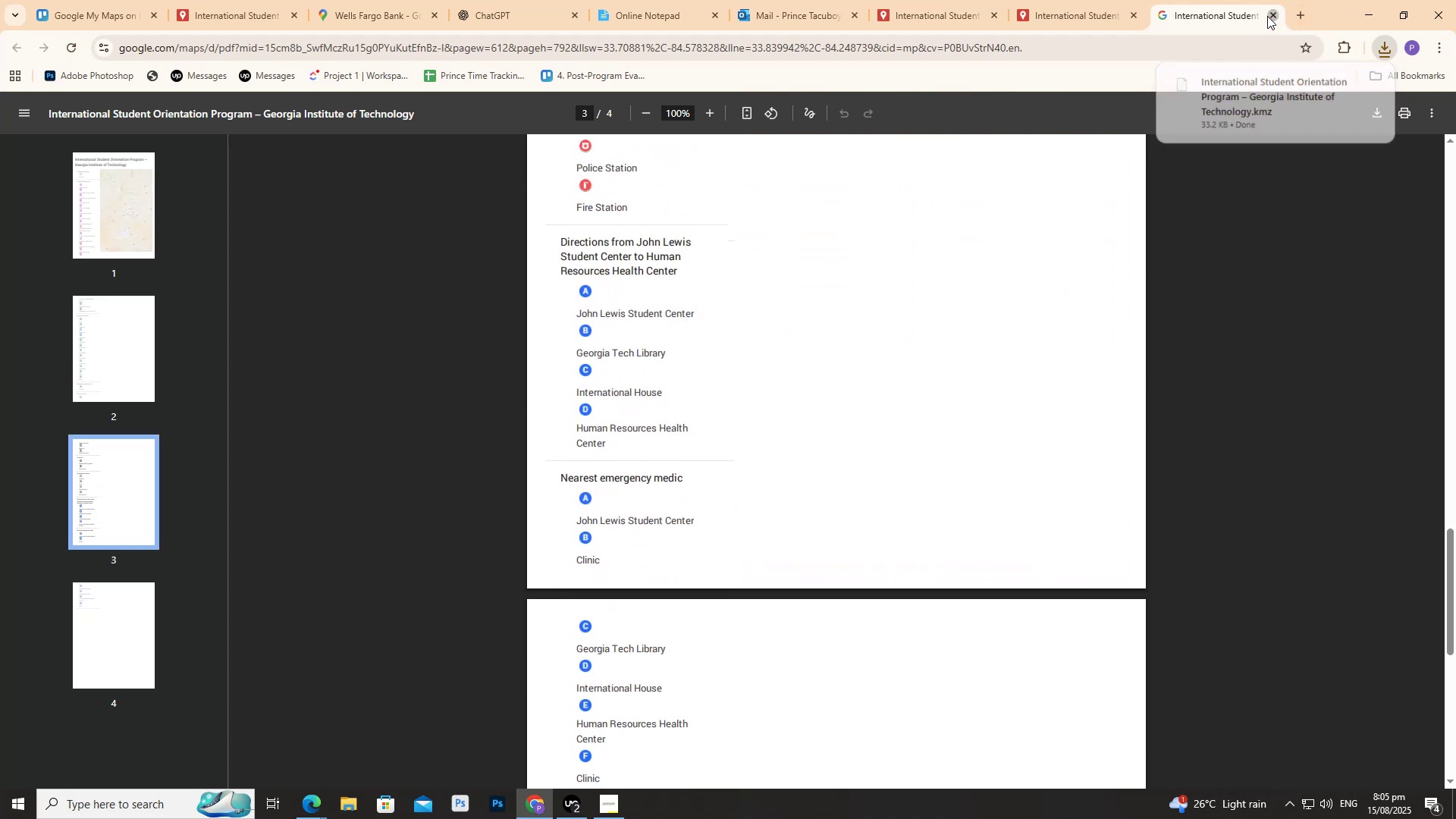 
left_click([738, 0])
 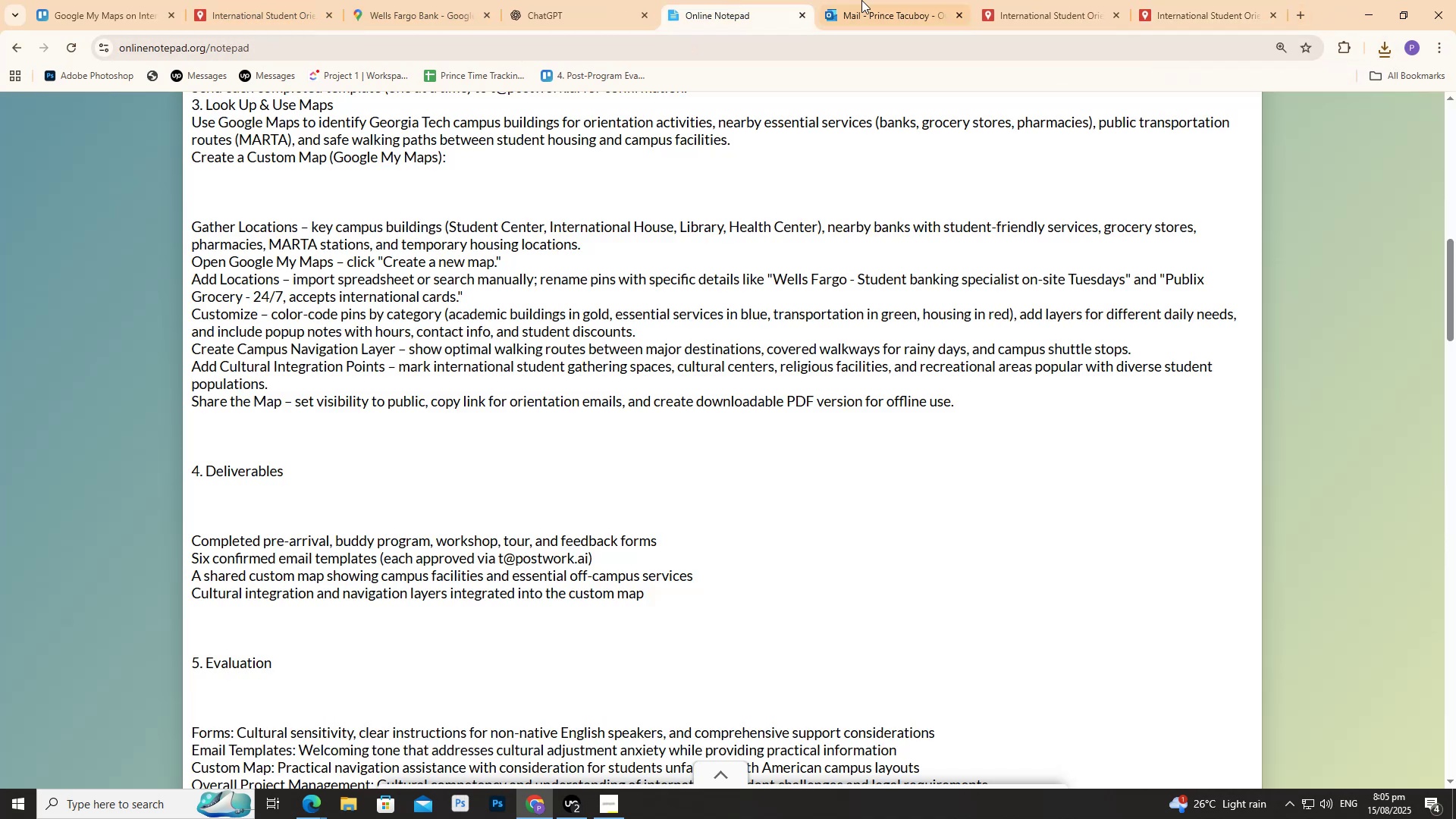 
left_click([867, 0])
 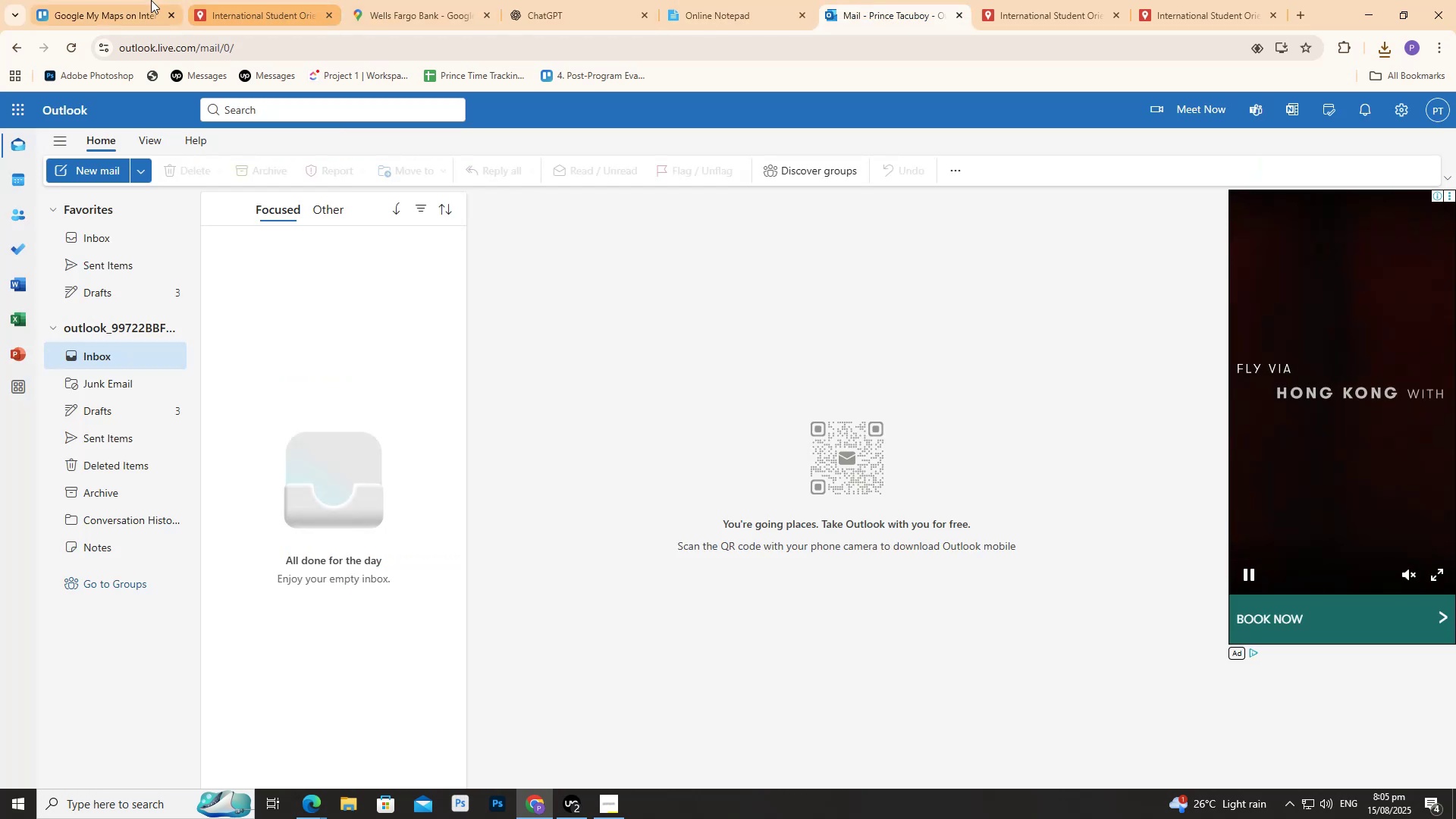 
left_click([131, 0])
 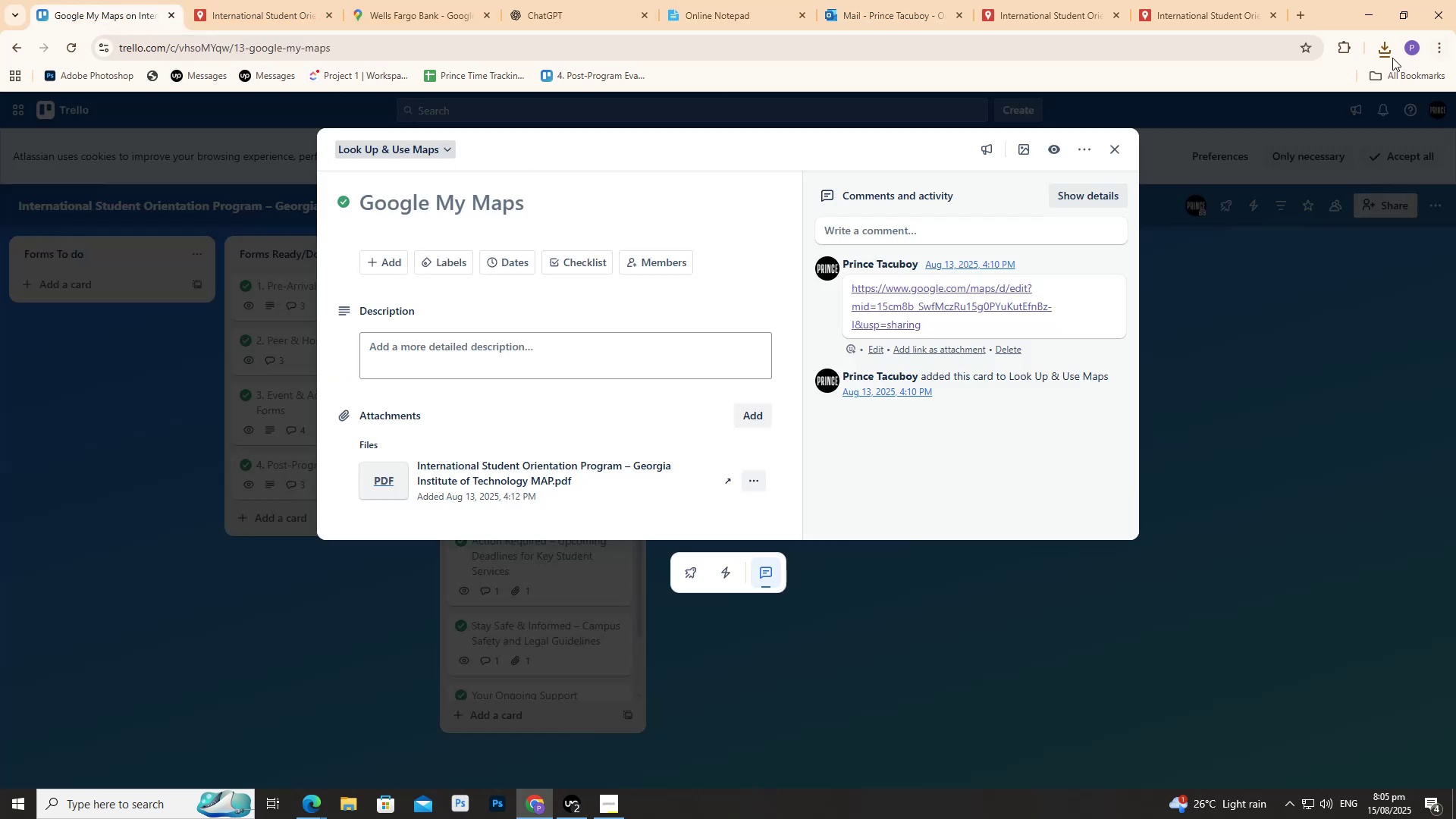 
left_click([1388, 53])
 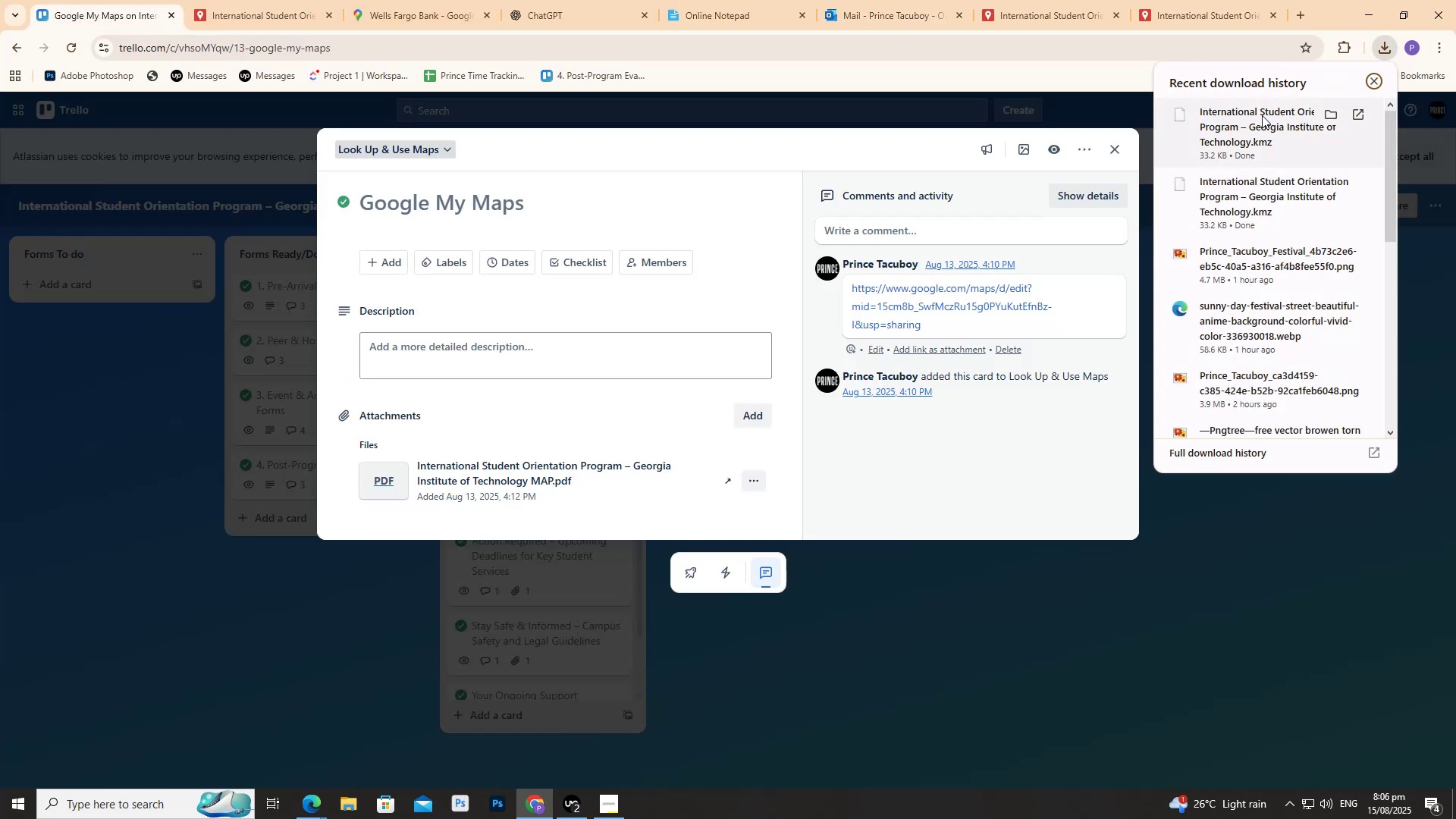 
left_click_drag(start_coordinate=[1257, 121], to_coordinate=[654, 343])
 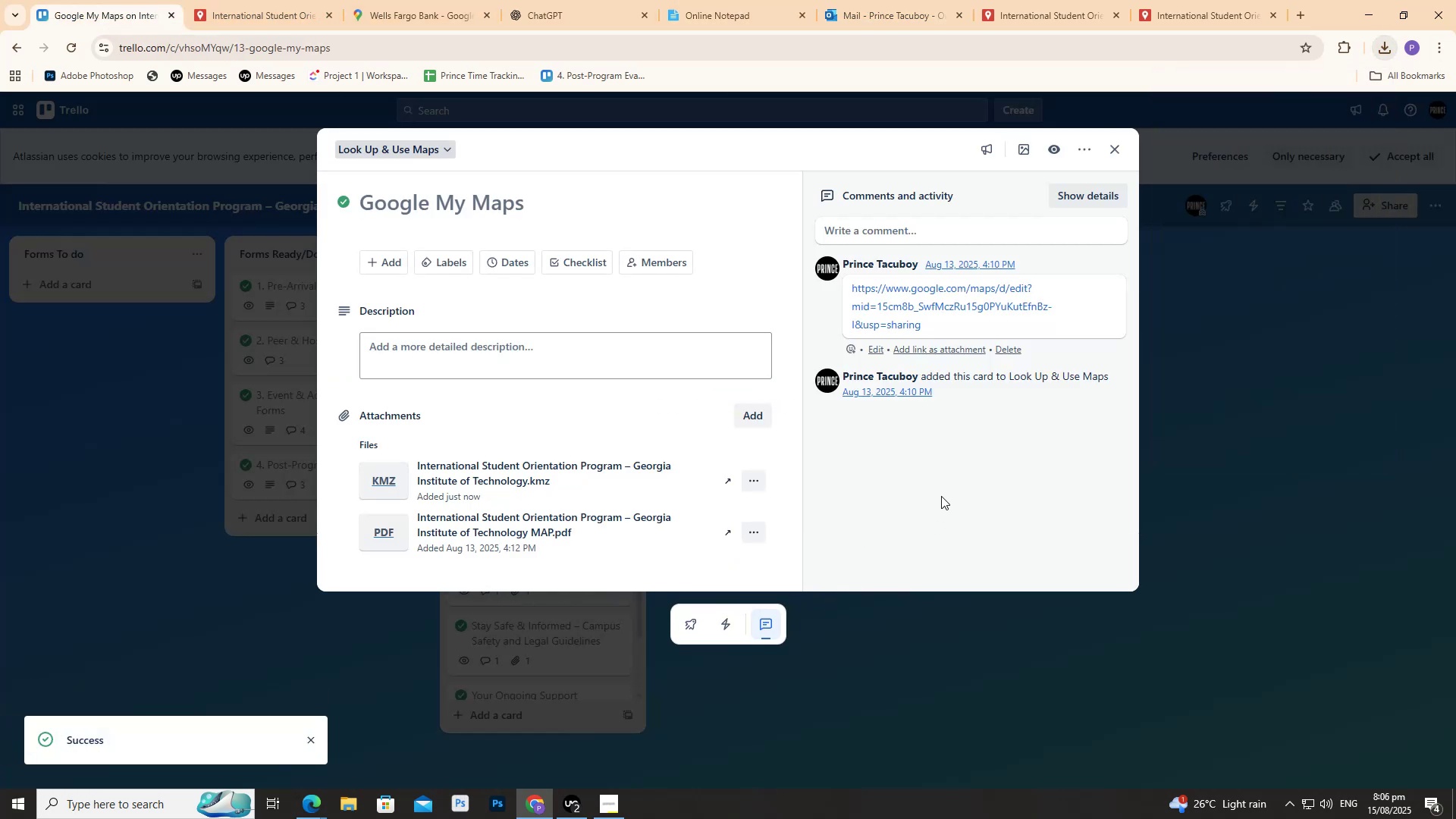 
left_click([1206, 0])
 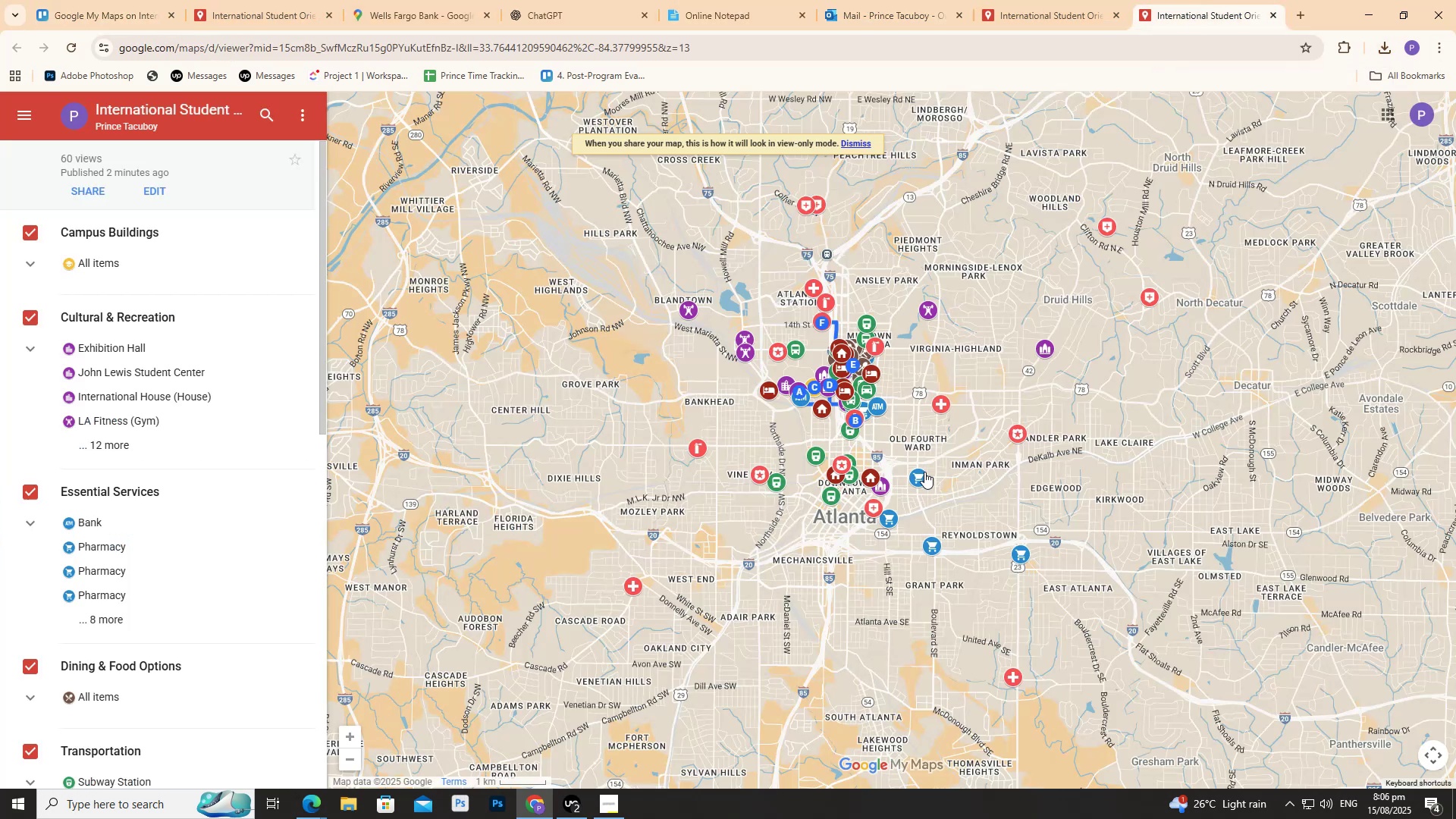 
scroll: coordinate [886, 476], scroll_direction: up, amount: 4.0
 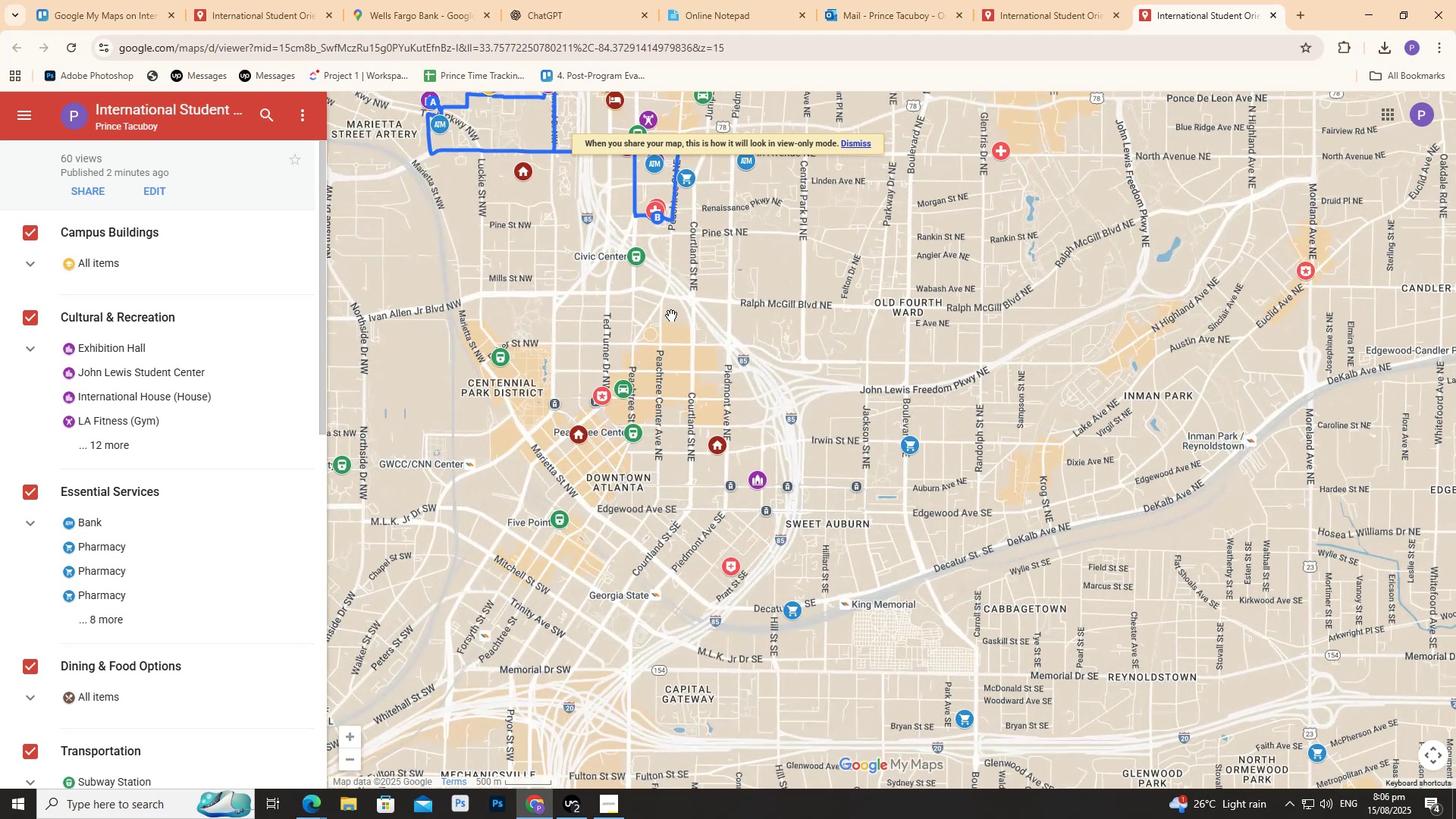 
left_click([671, 314])
 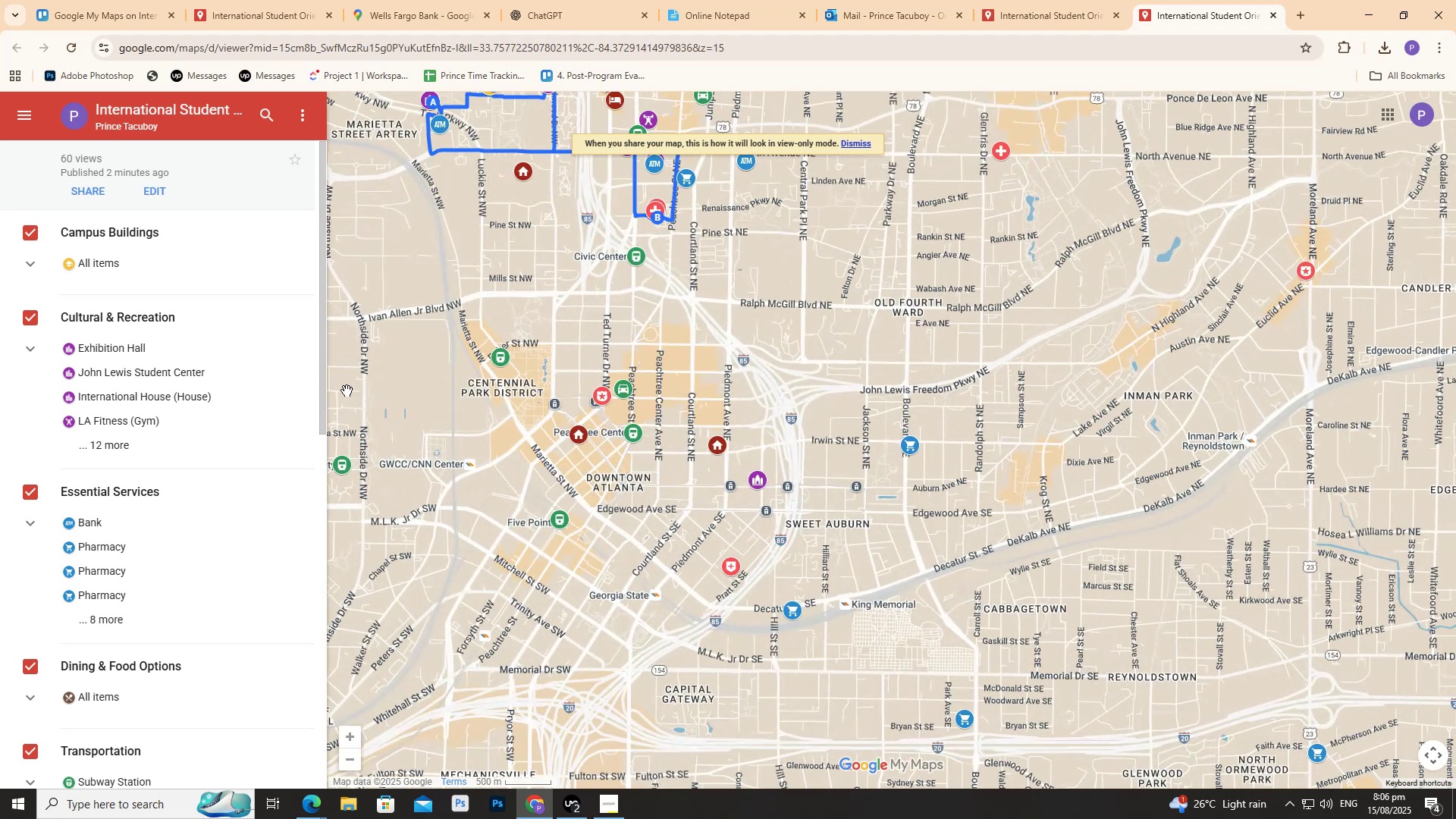 
scroll: coordinate [178, 375], scroll_direction: down, amount: 13.0
 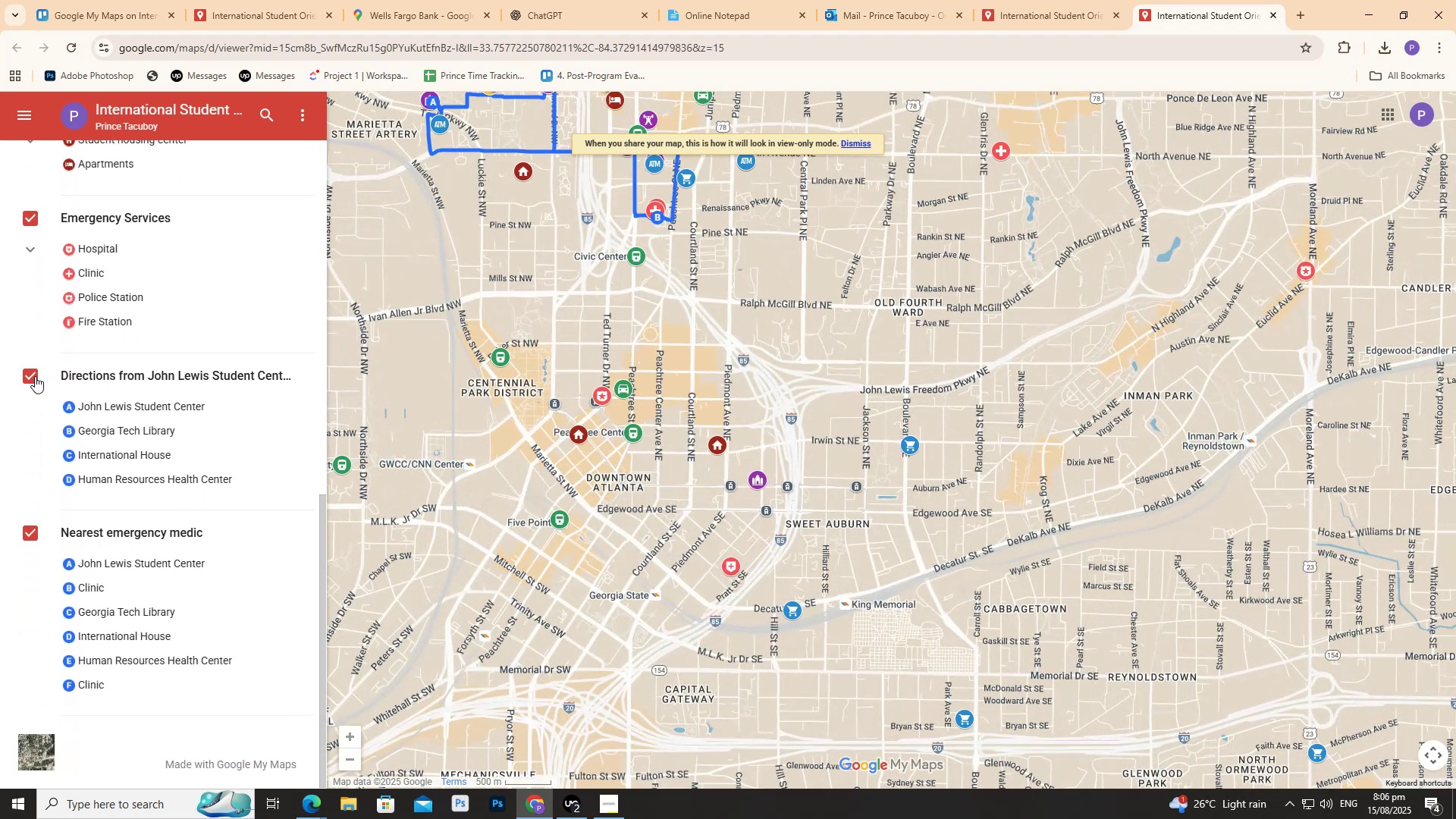 
double_click([35, 376])
 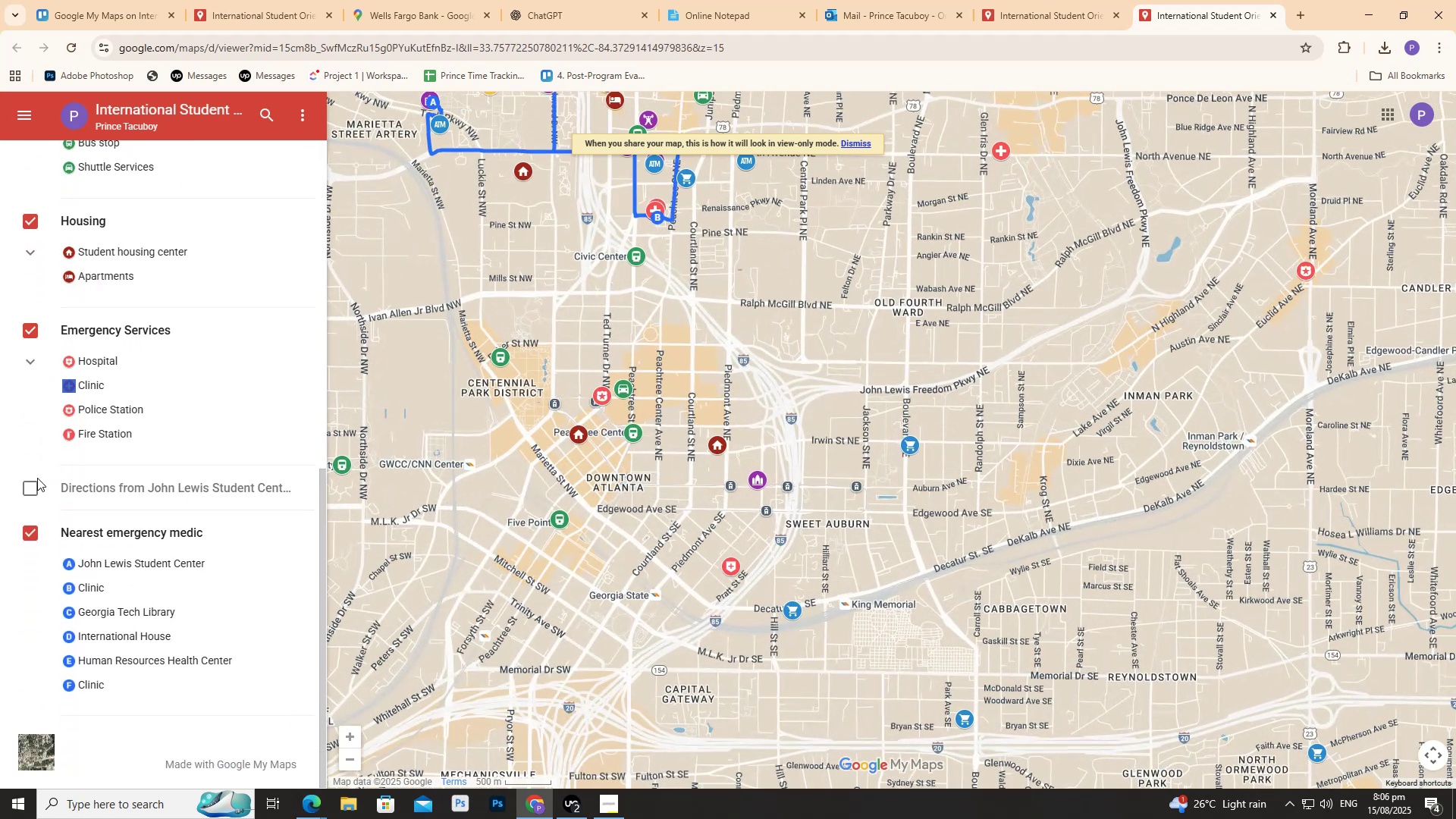 
left_click([32, 489])
 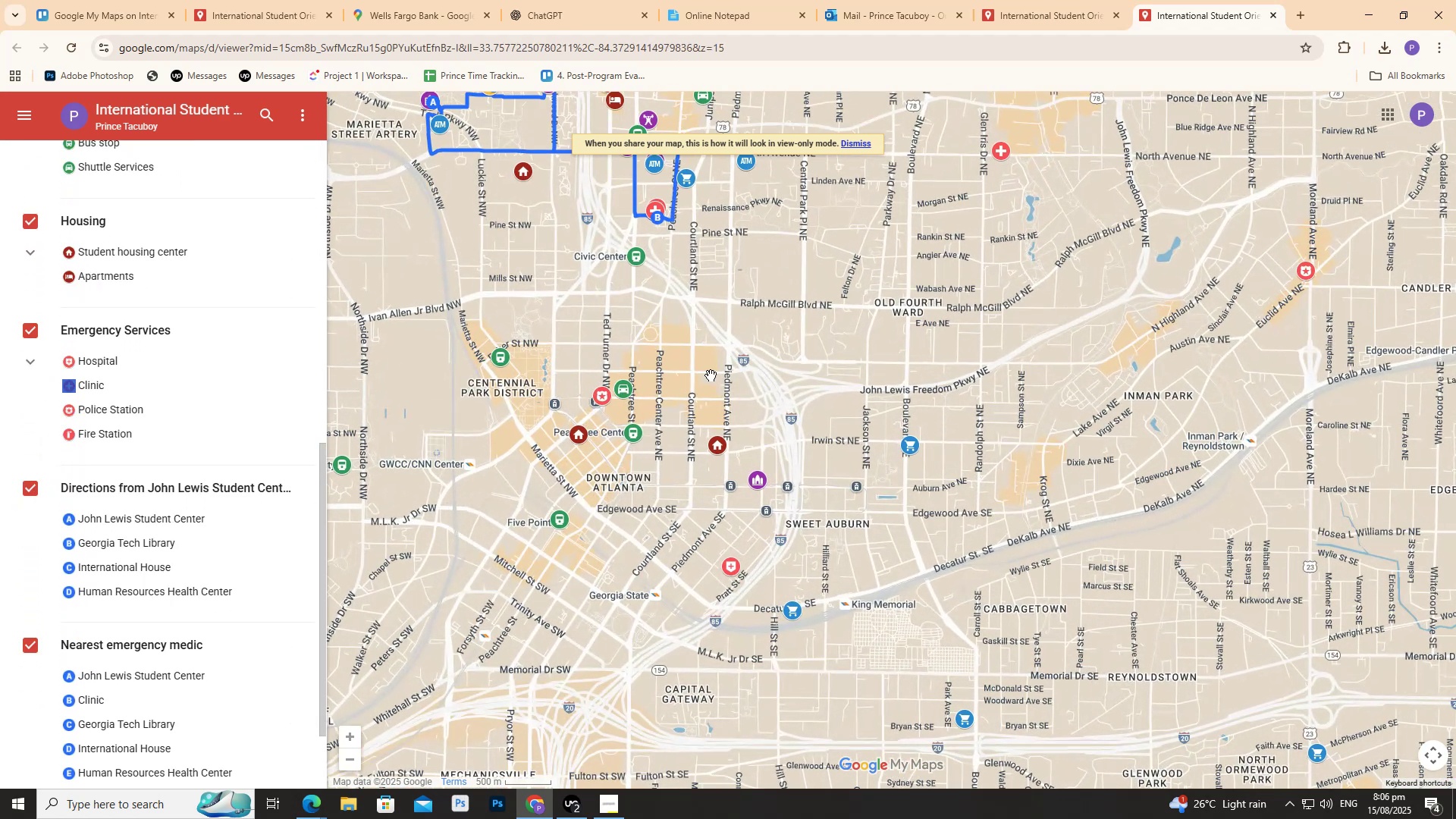 
left_click([732, 367])
 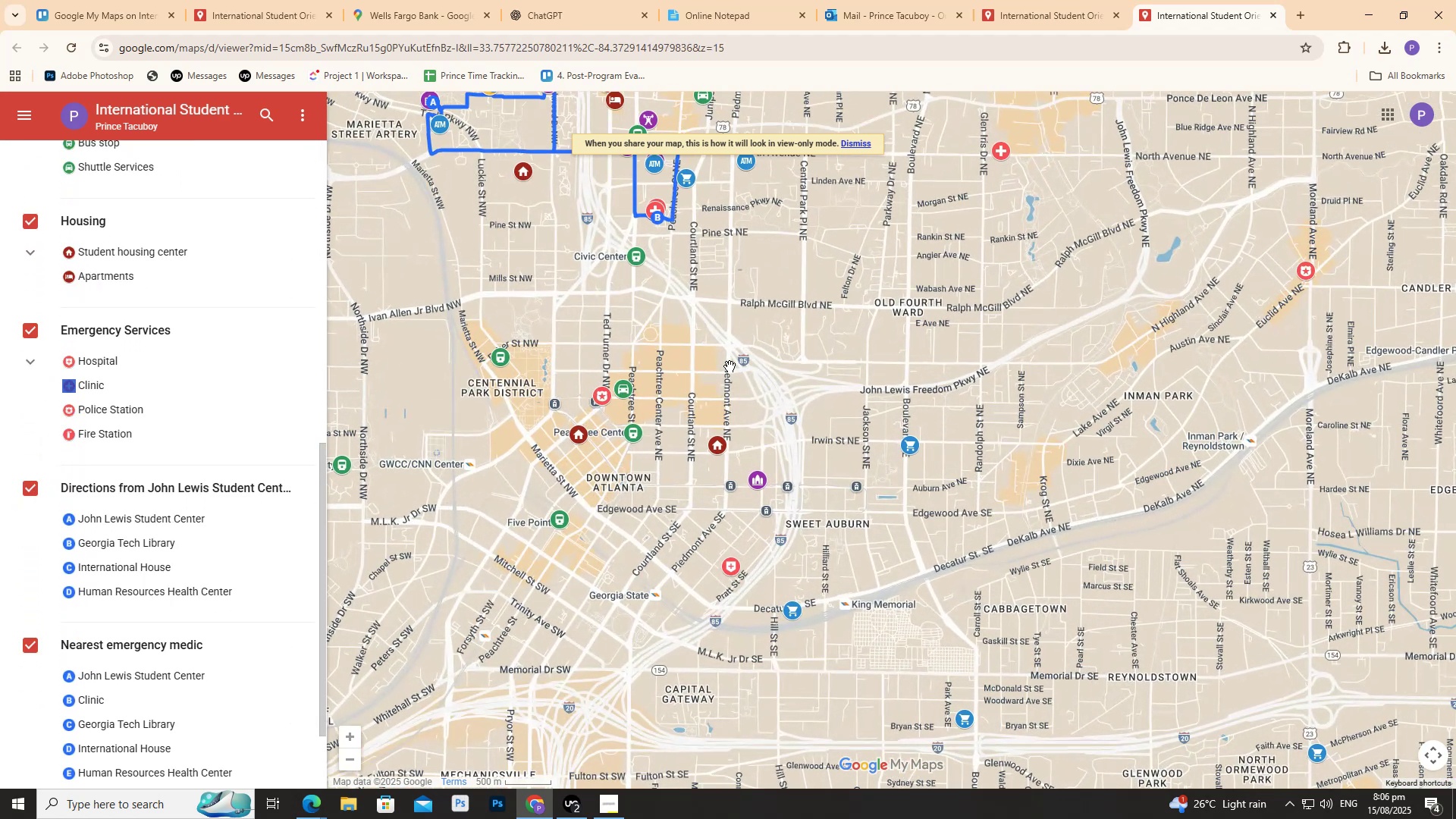 
scroll: coordinate [713, 377], scroll_direction: down, amount: 2.0
 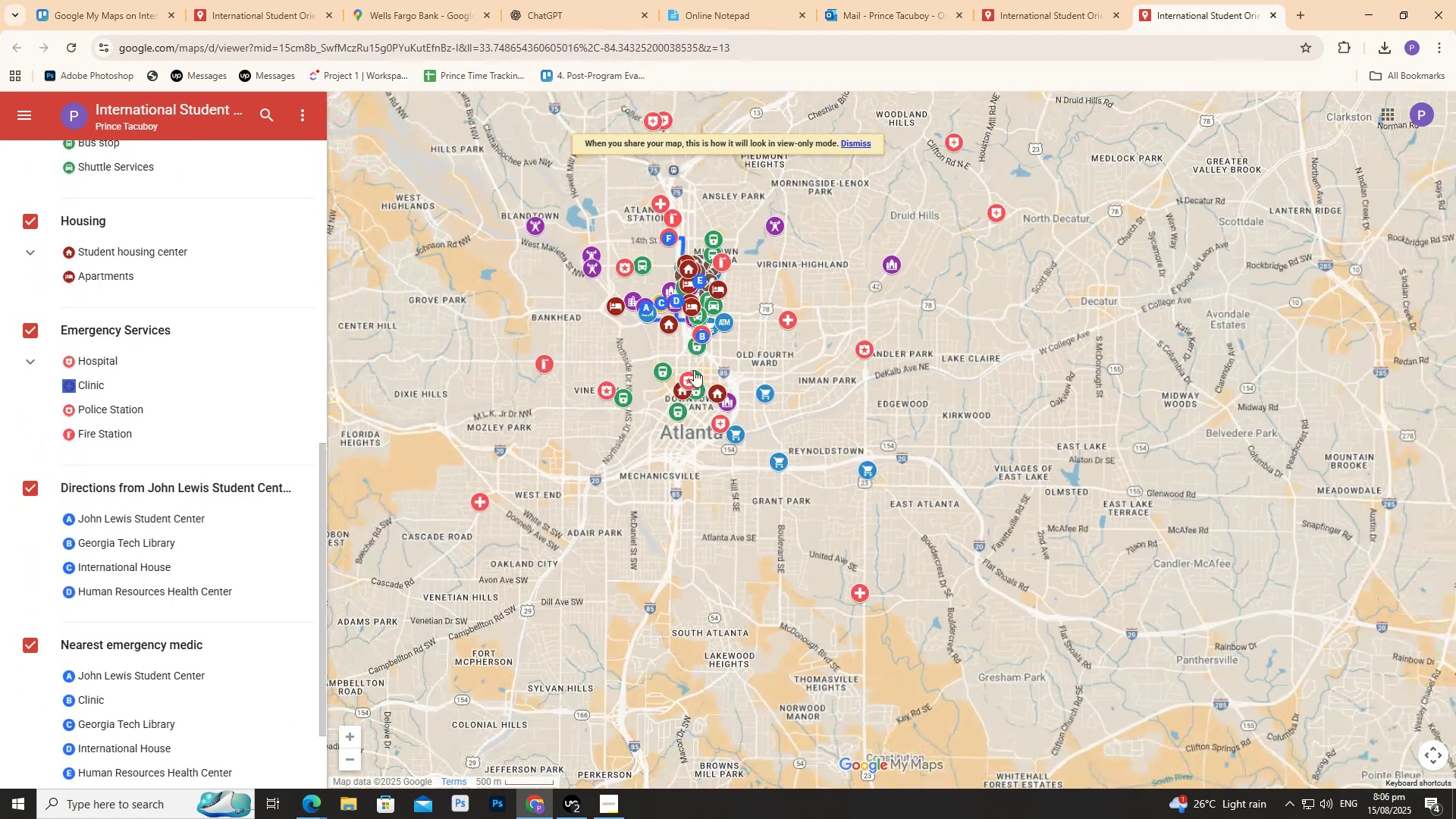 
scroll: coordinate [251, 335], scroll_direction: up, amount: 18.0
 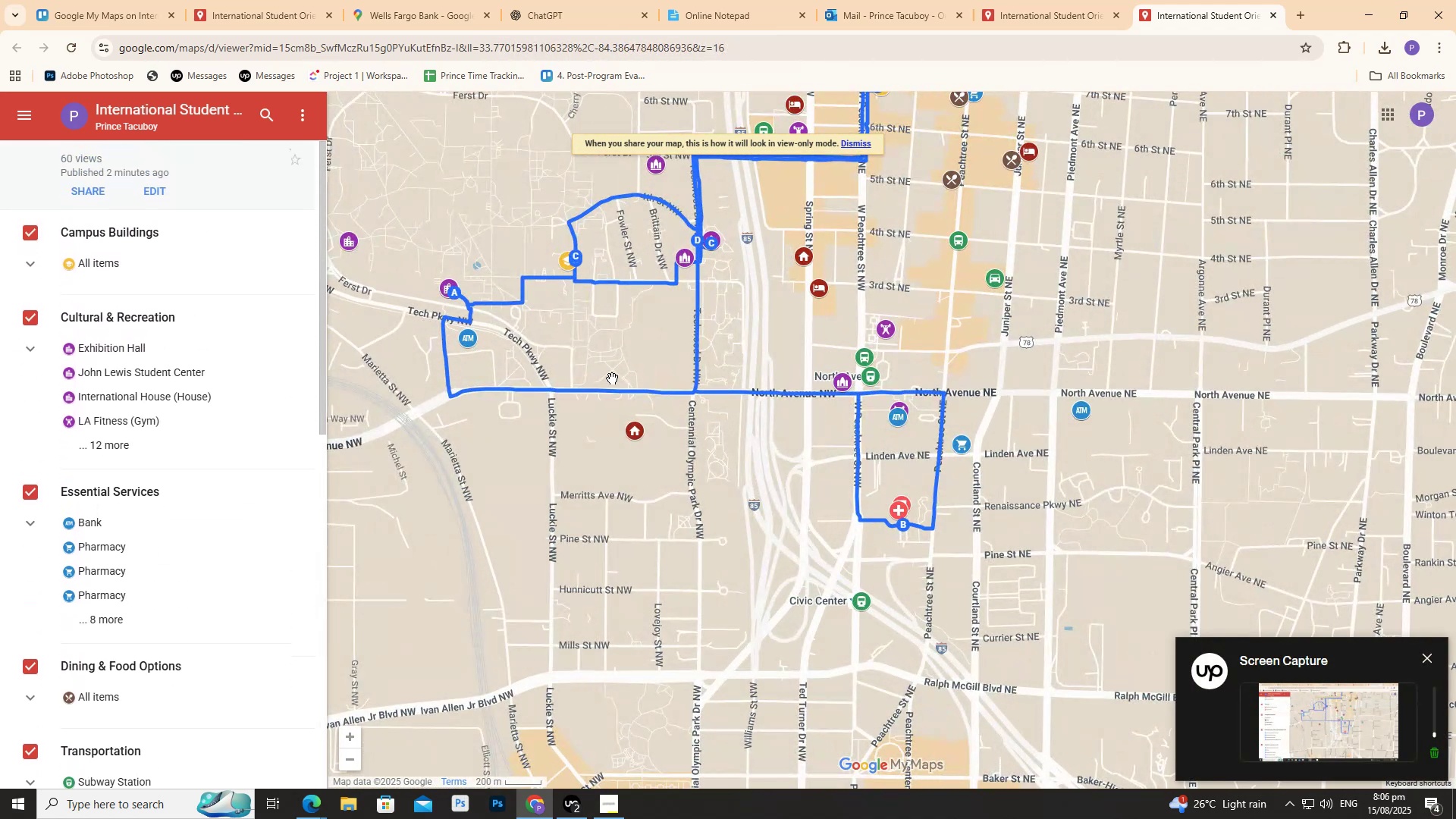 
scroll: coordinate [935, 400], scroll_direction: down, amount: 22.0
 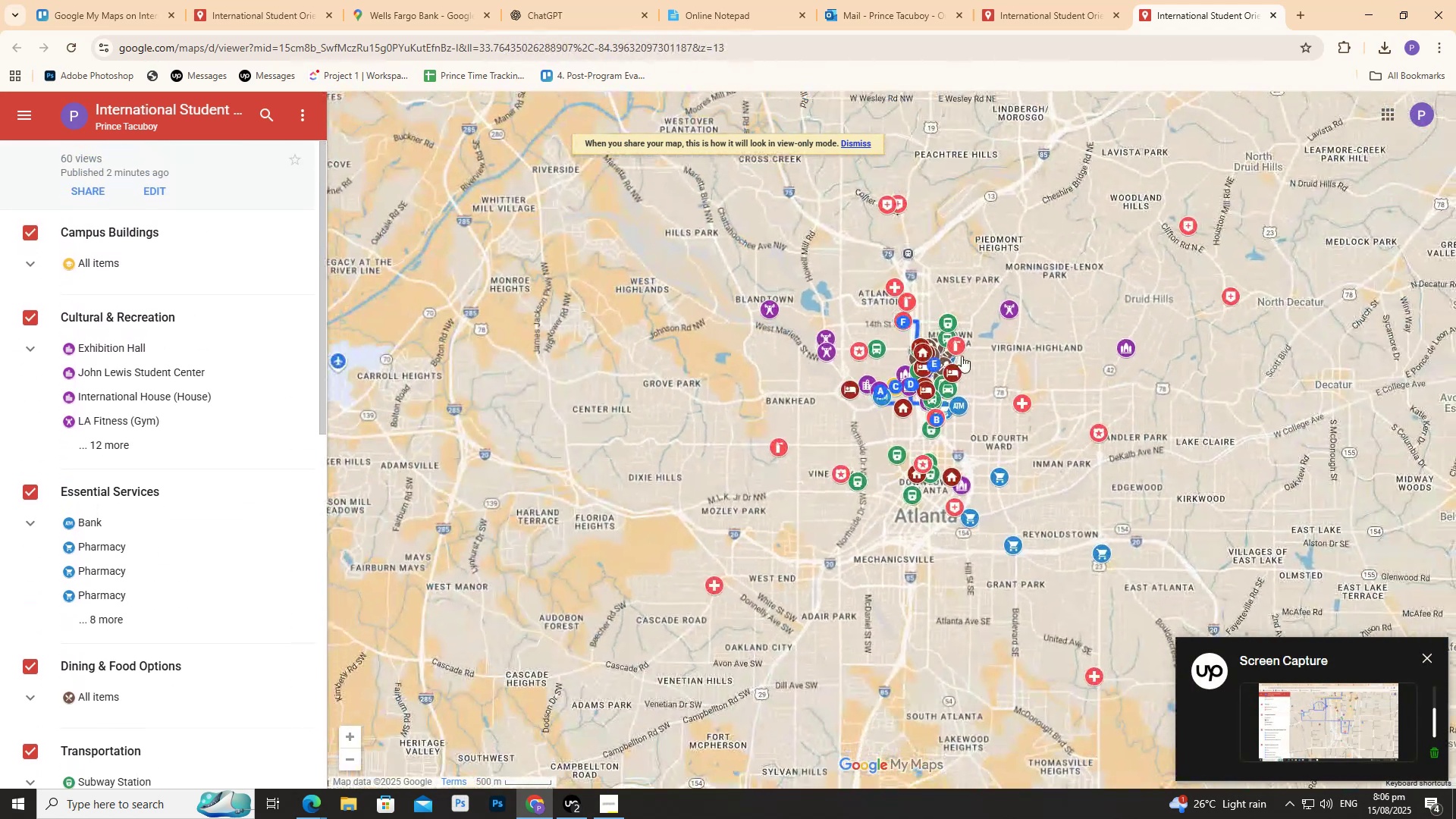 
left_click_drag(start_coordinate=[978, 309], to_coordinate=[935, 335])
 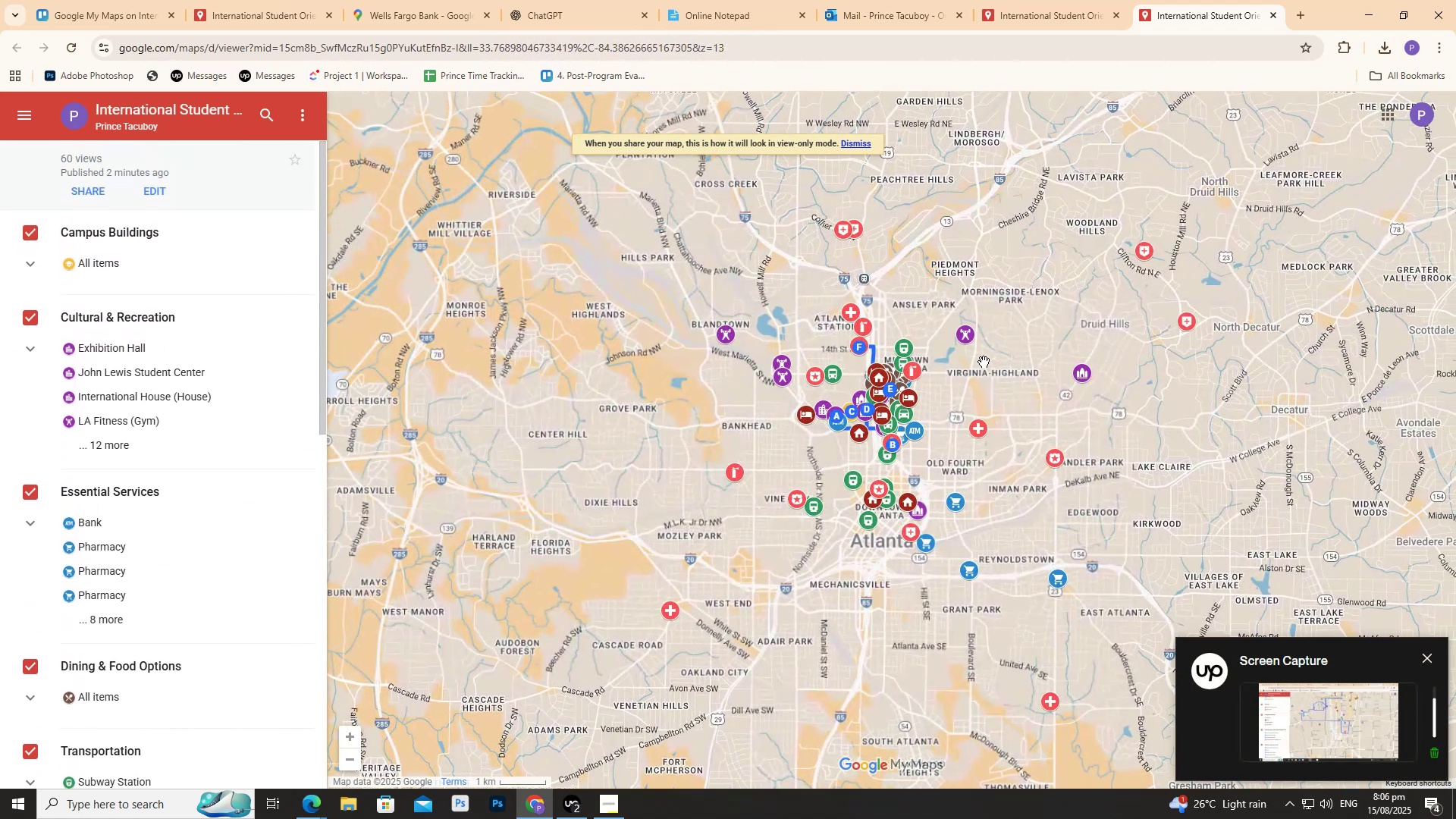 
scroll: coordinate [984, 362], scroll_direction: up, amount: 1.0
 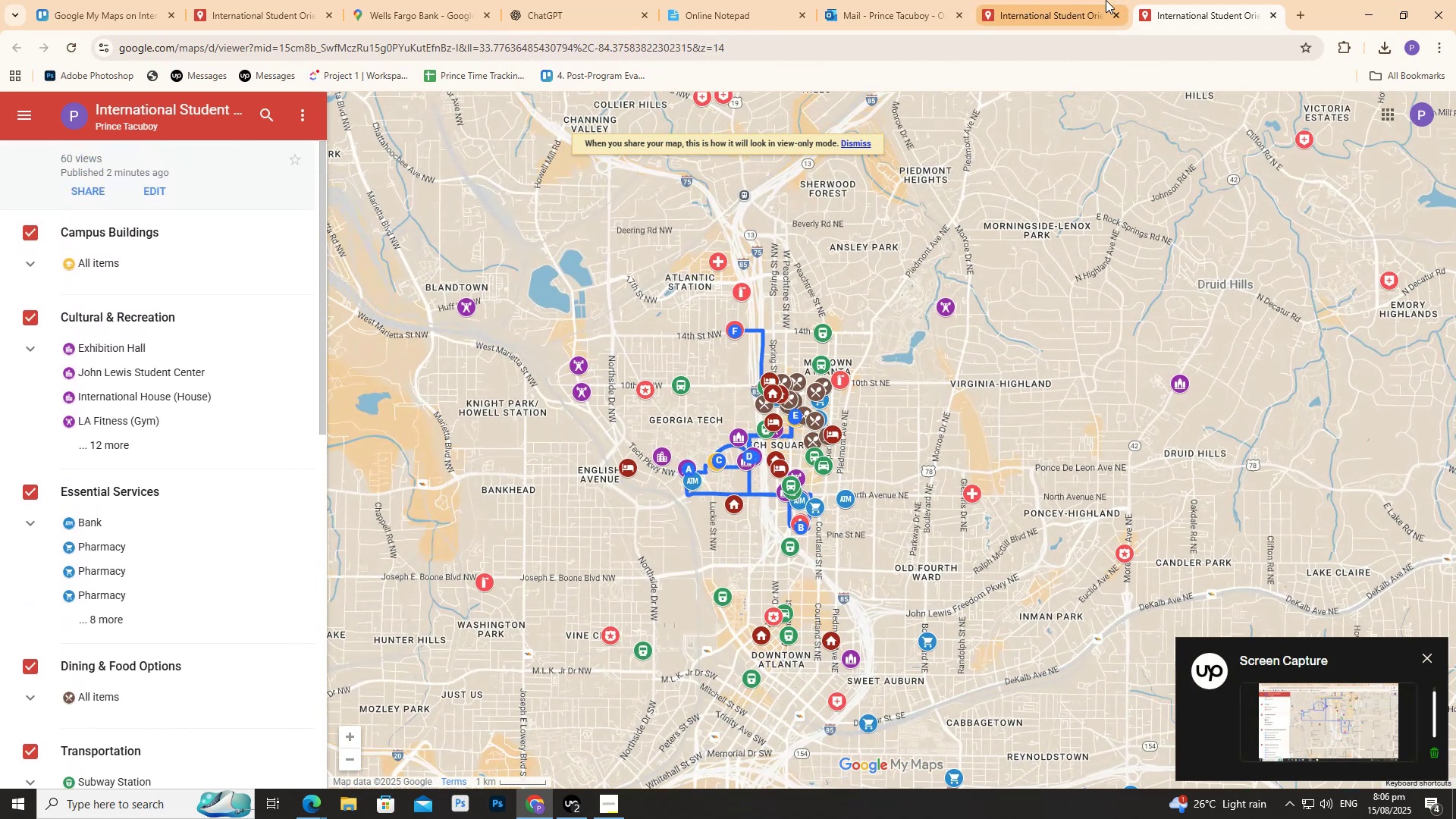 
left_click([1104, 0])
 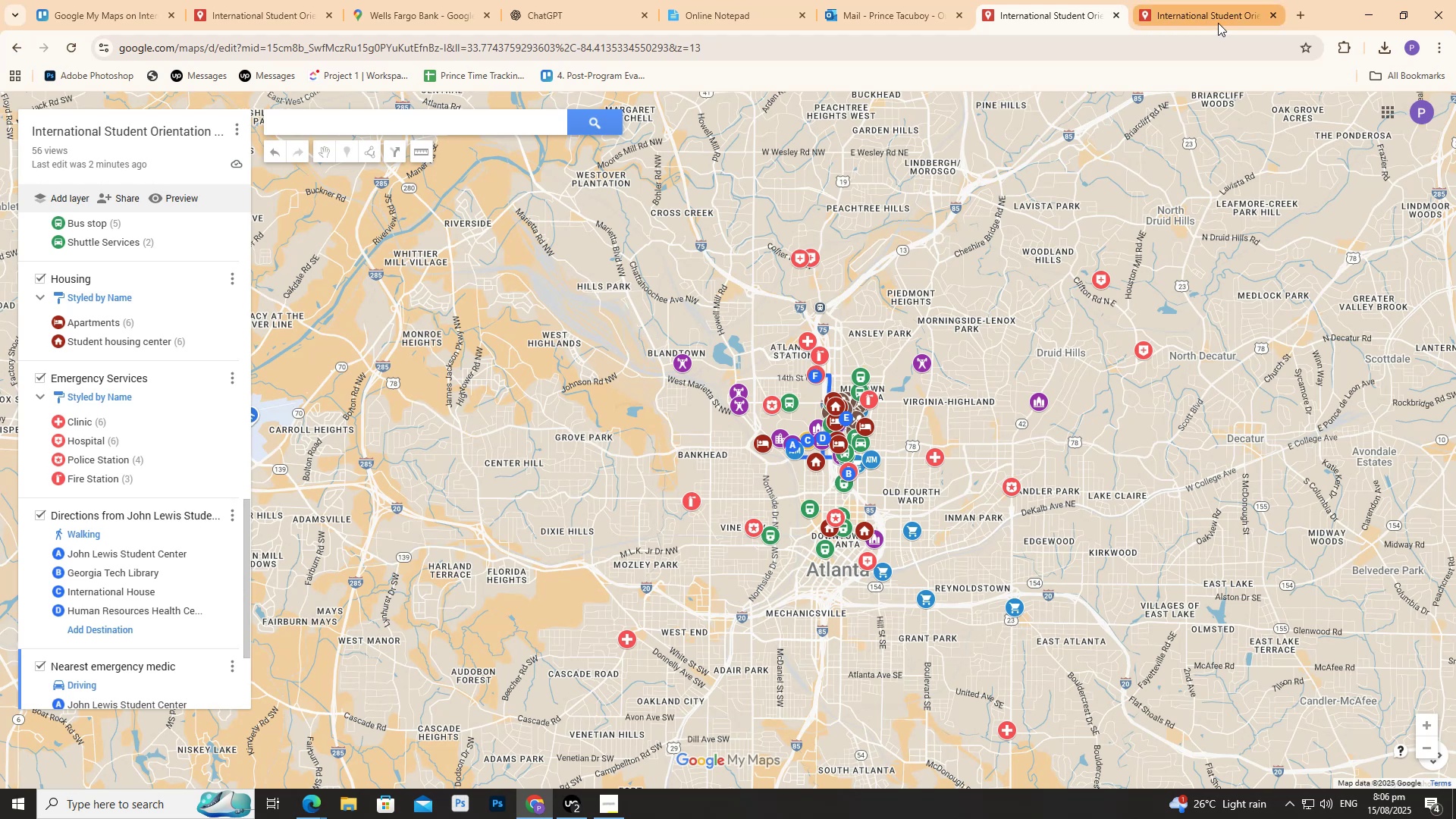 
left_click([1268, 13])
 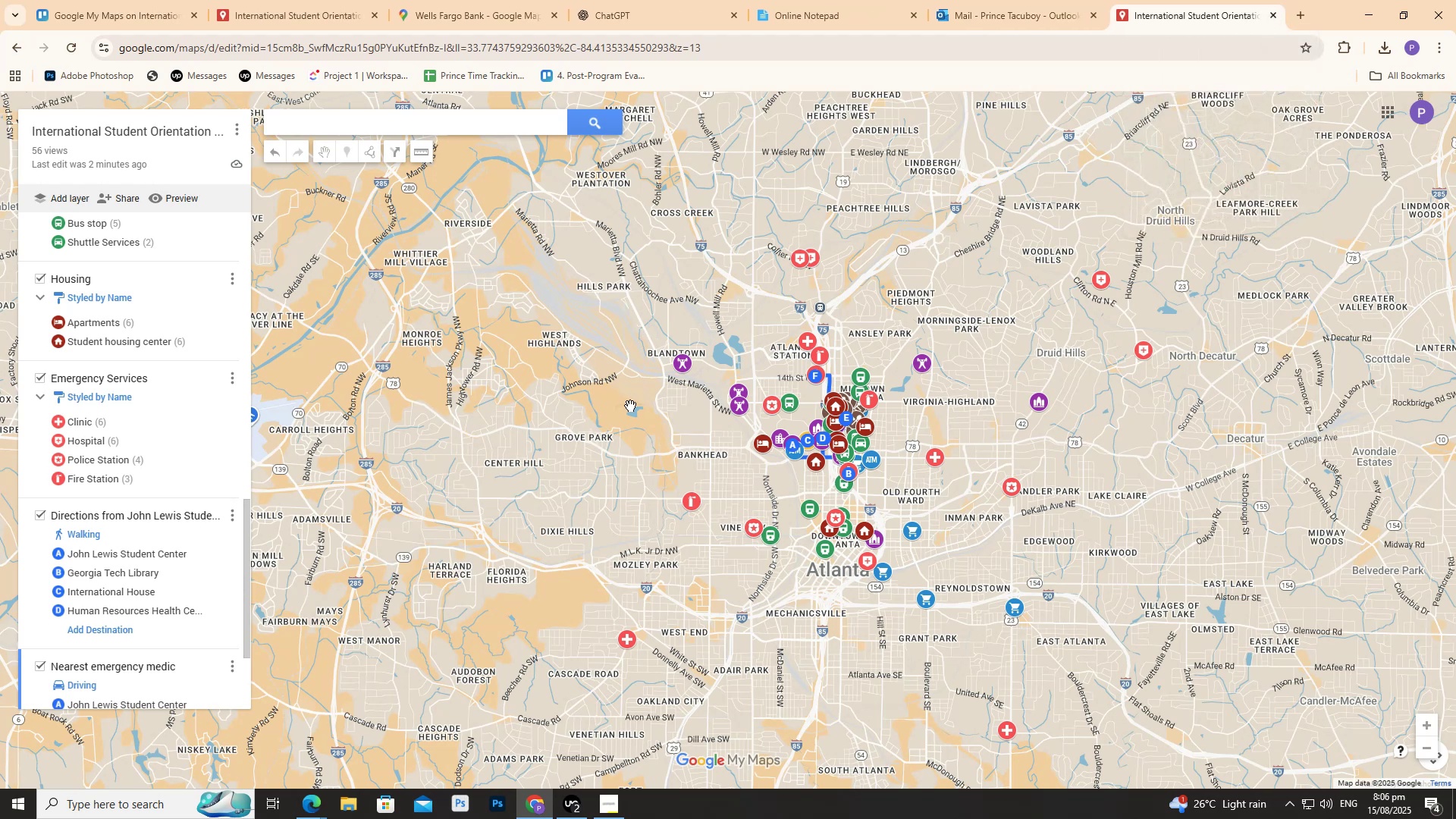 
scroll: coordinate [704, 410], scroll_direction: up, amount: 4.0
 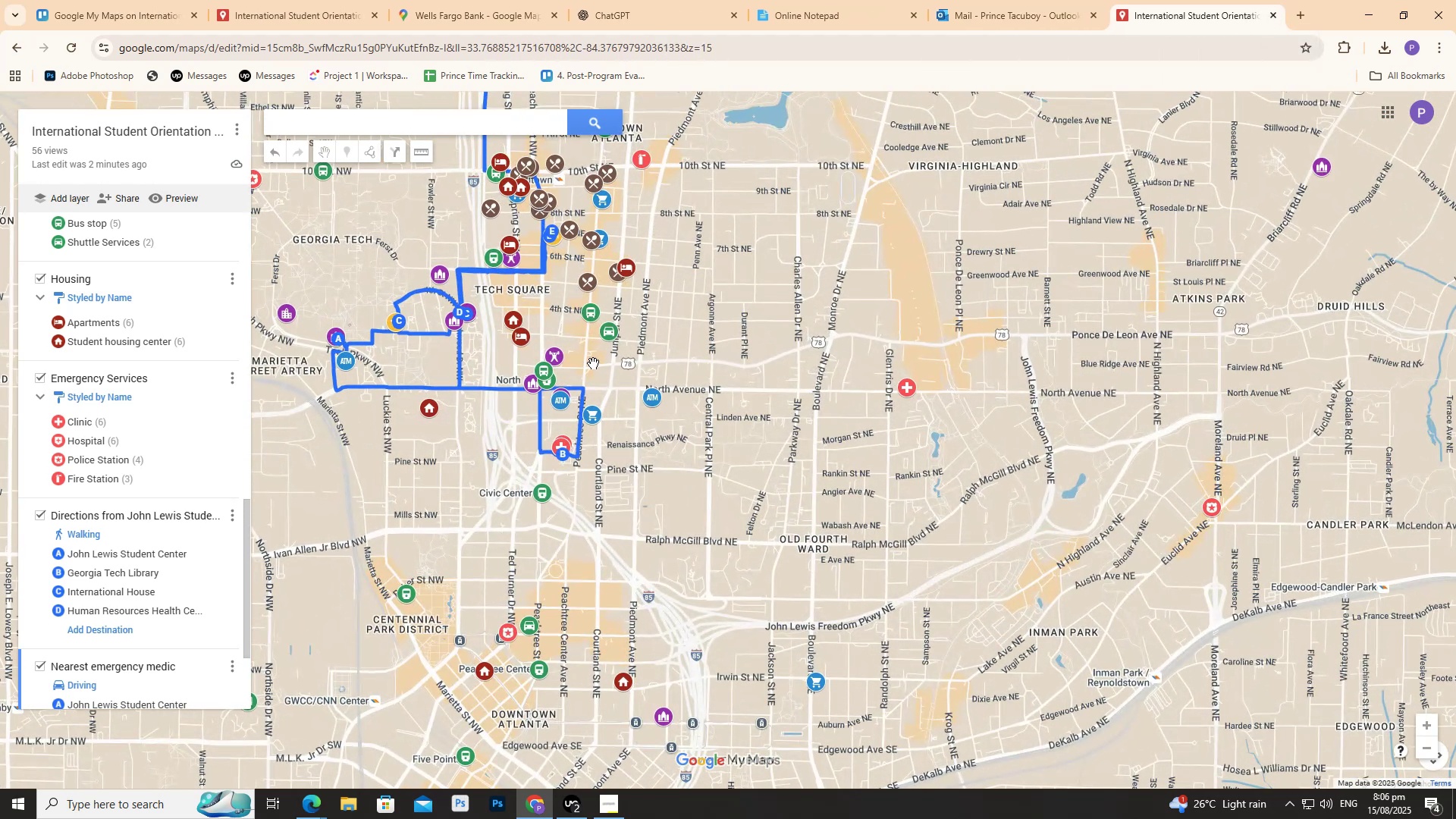 
left_click([698, 370])
 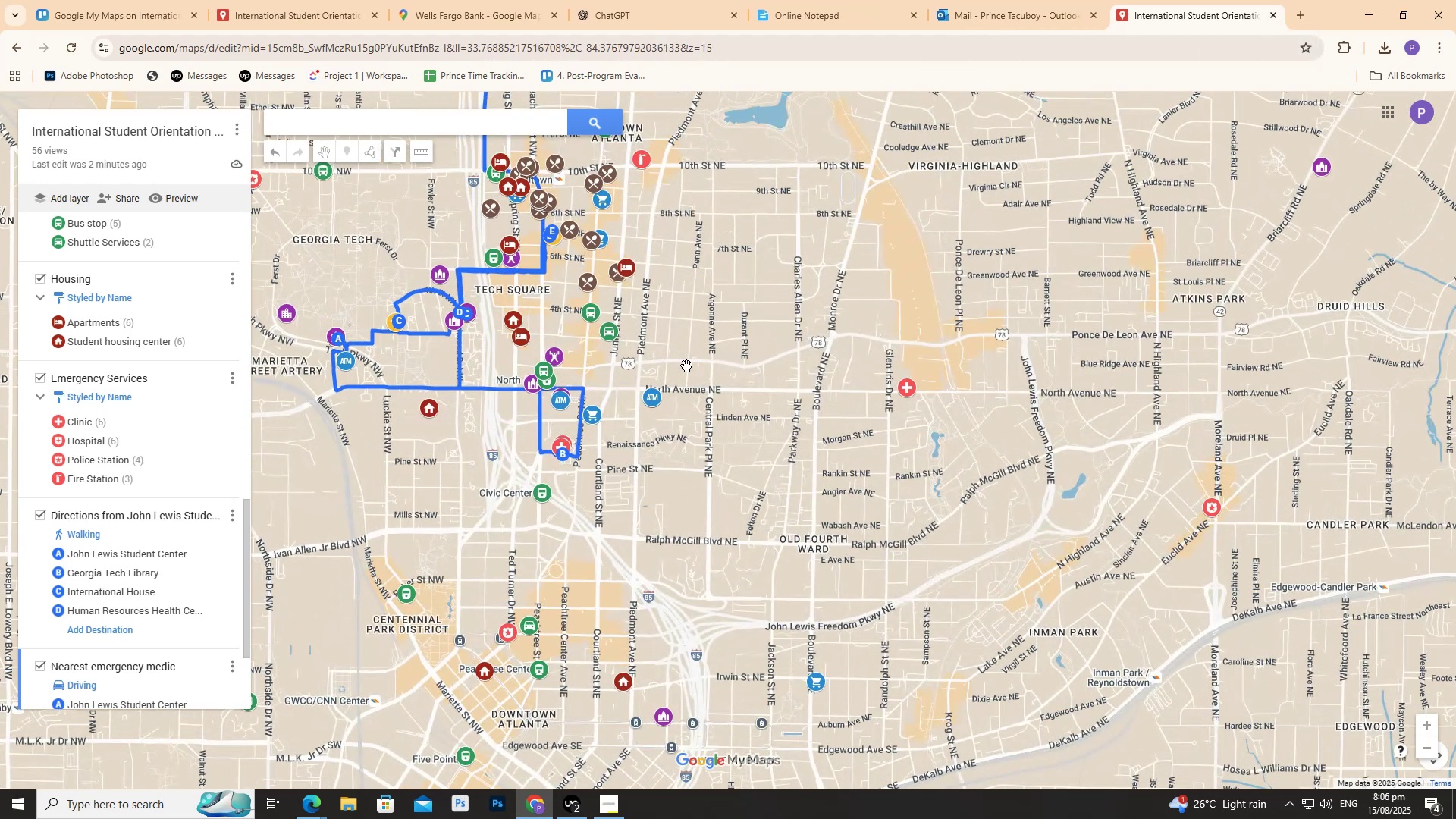 
left_click_drag(start_coordinate=[645, 344], to_coordinate=[685, 374])
 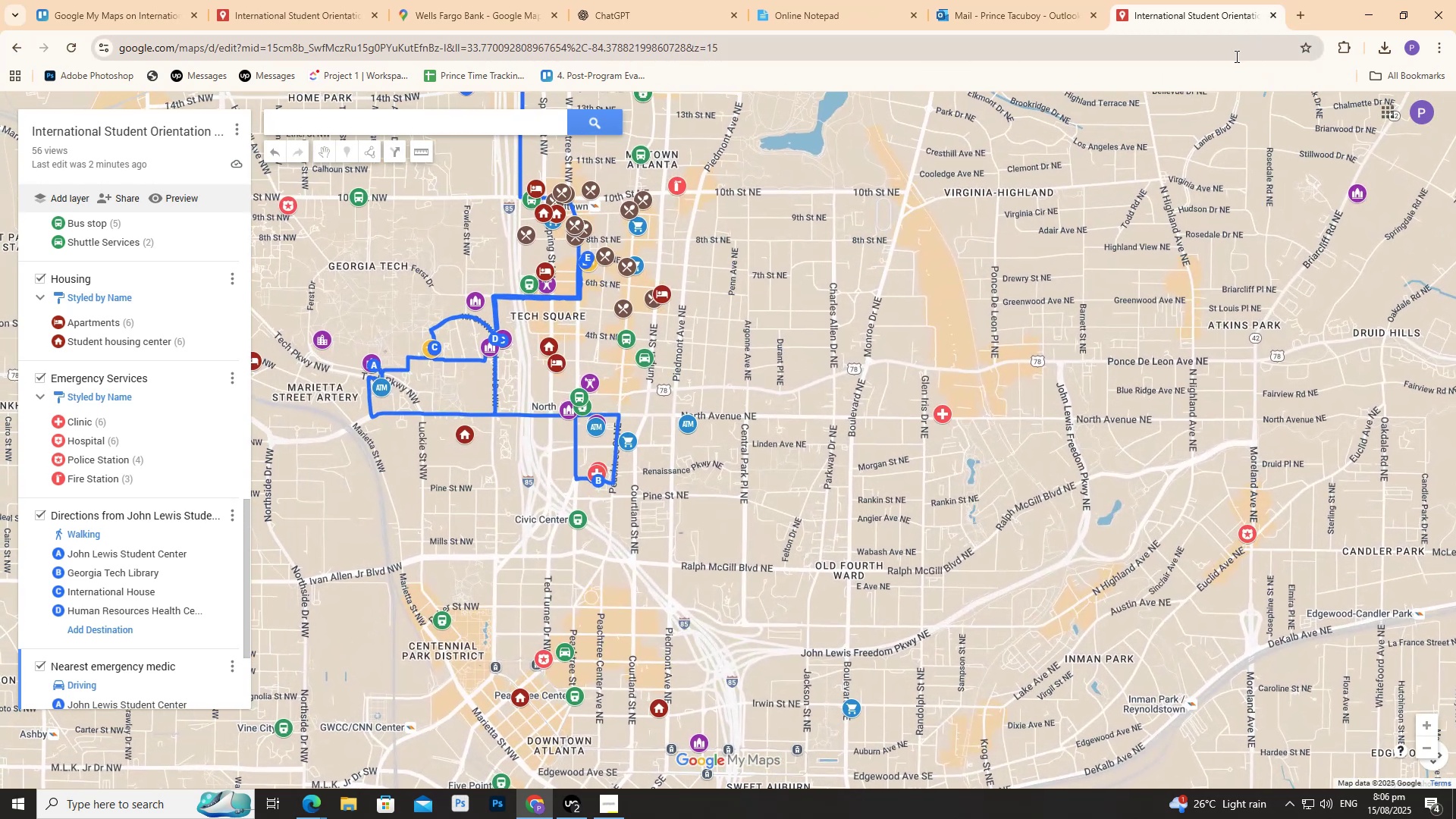 
left_click_drag(start_coordinate=[893, 283], to_coordinate=[936, 332])
 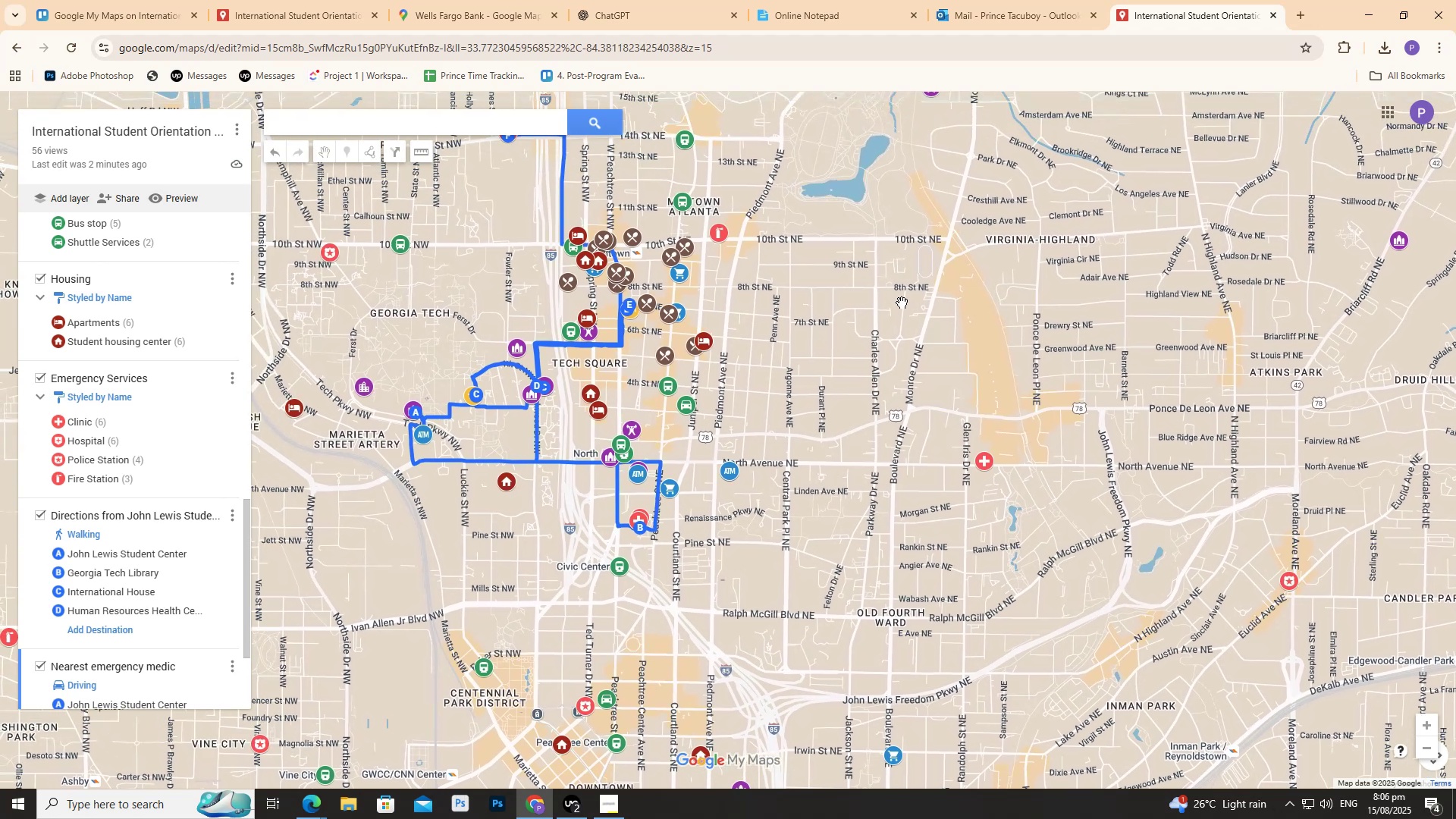 
left_click_drag(start_coordinate=[924, 309], to_coordinate=[962, 353])
 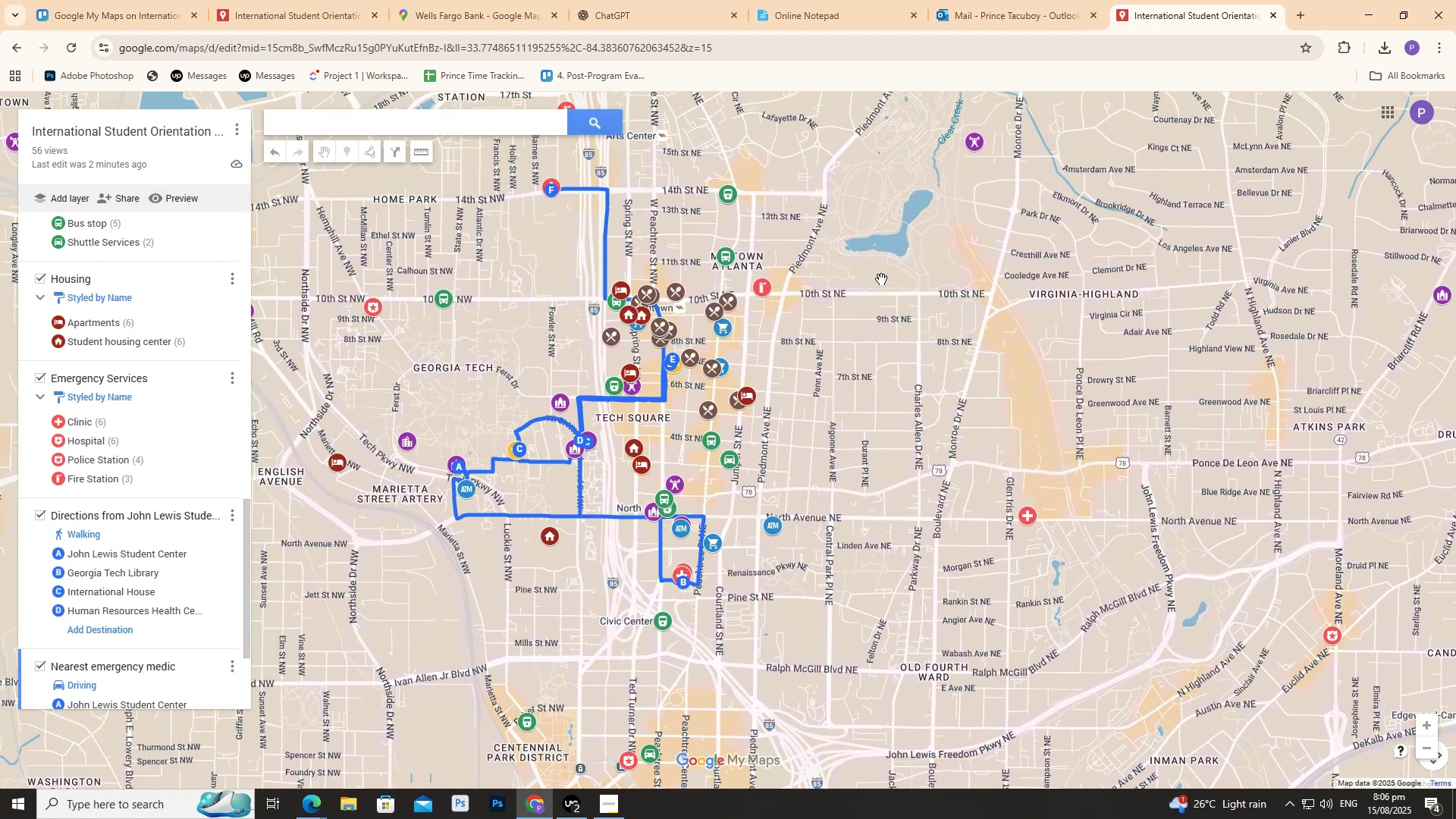 
left_click_drag(start_coordinate=[886, 283], to_coordinate=[906, 314])
 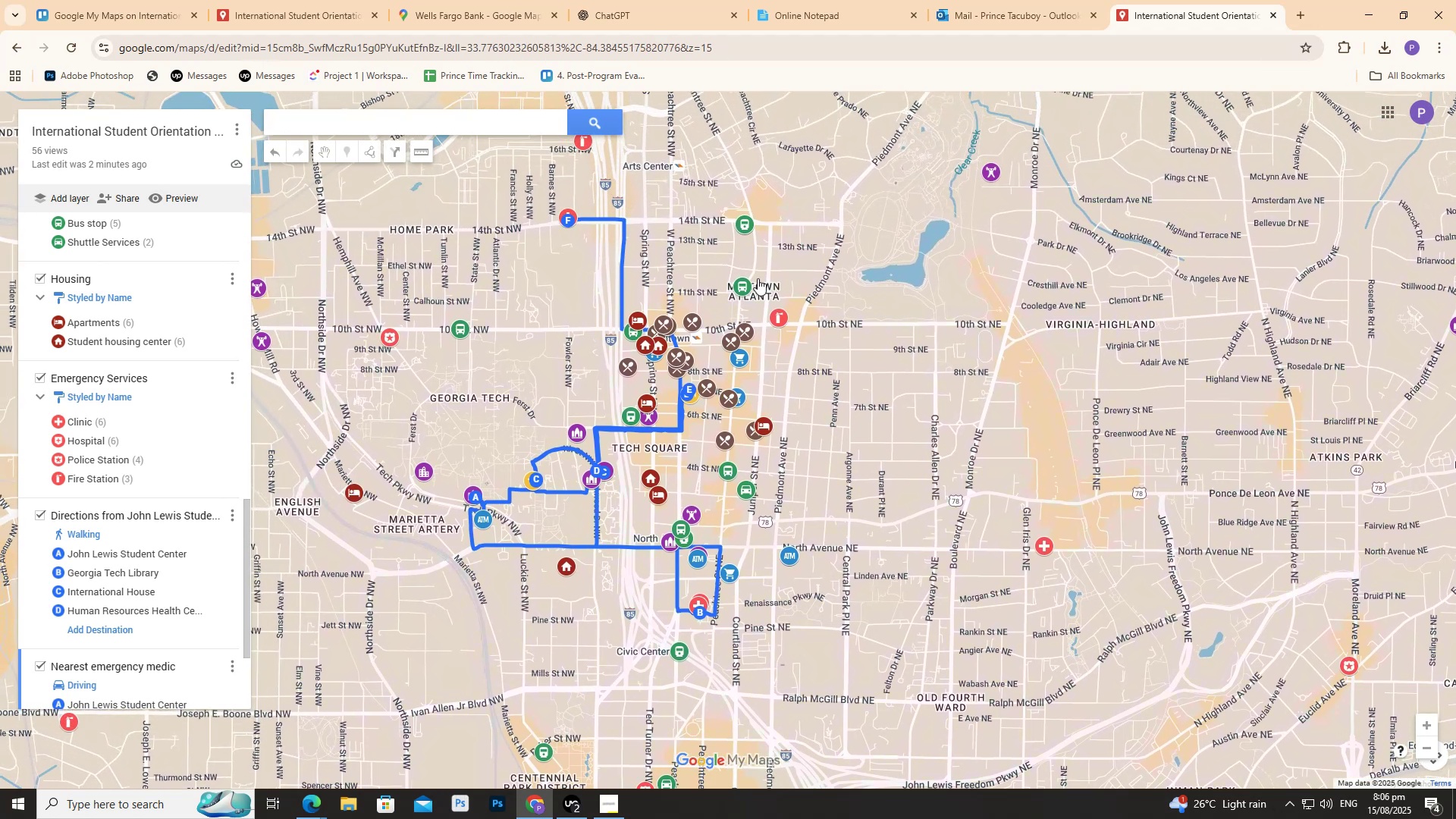 
scroll: coordinate [701, 270], scroll_direction: down, amount: 1.0
 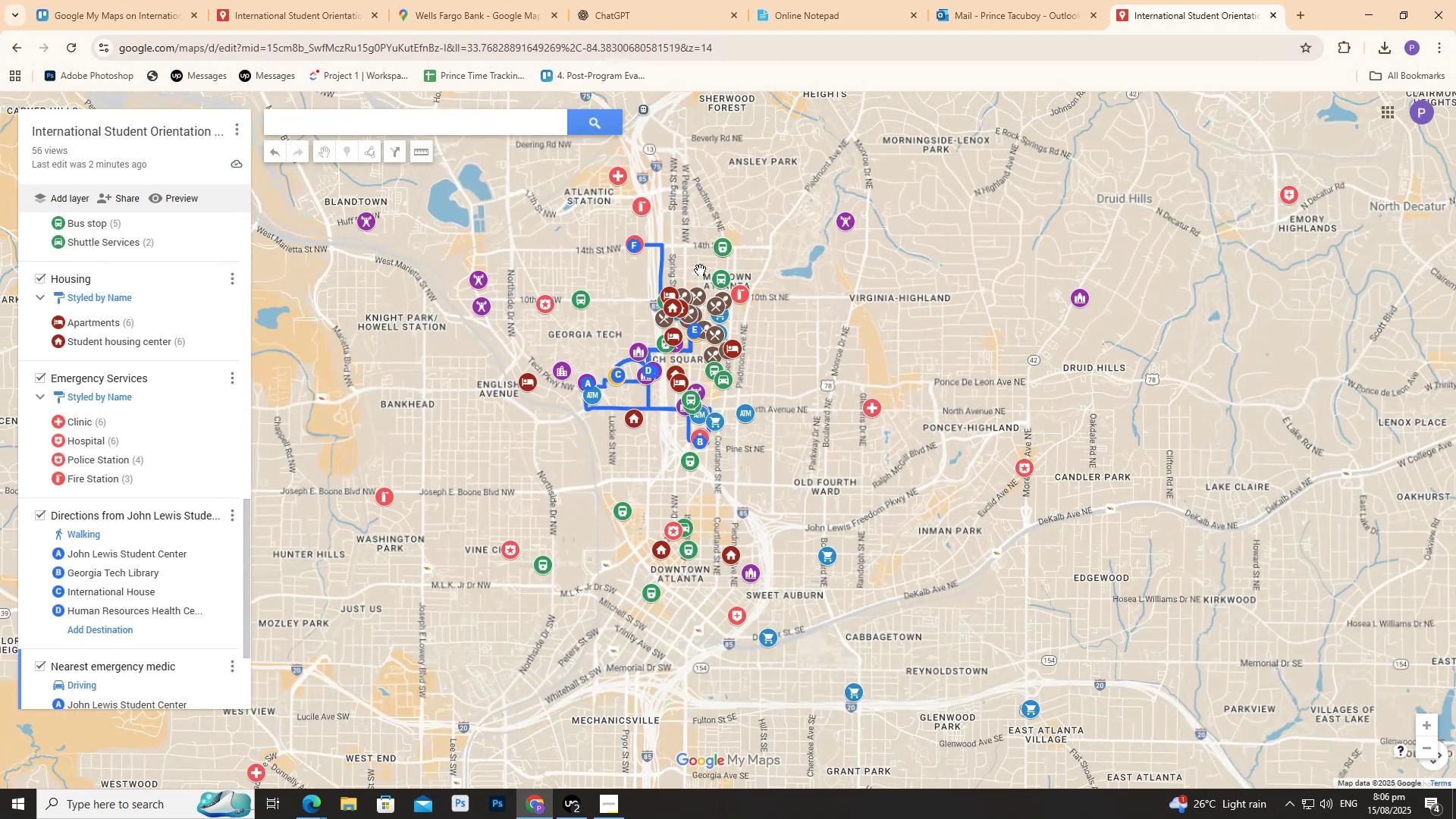 
scroll: coordinate [701, 270], scroll_direction: none, amount: 0.0
 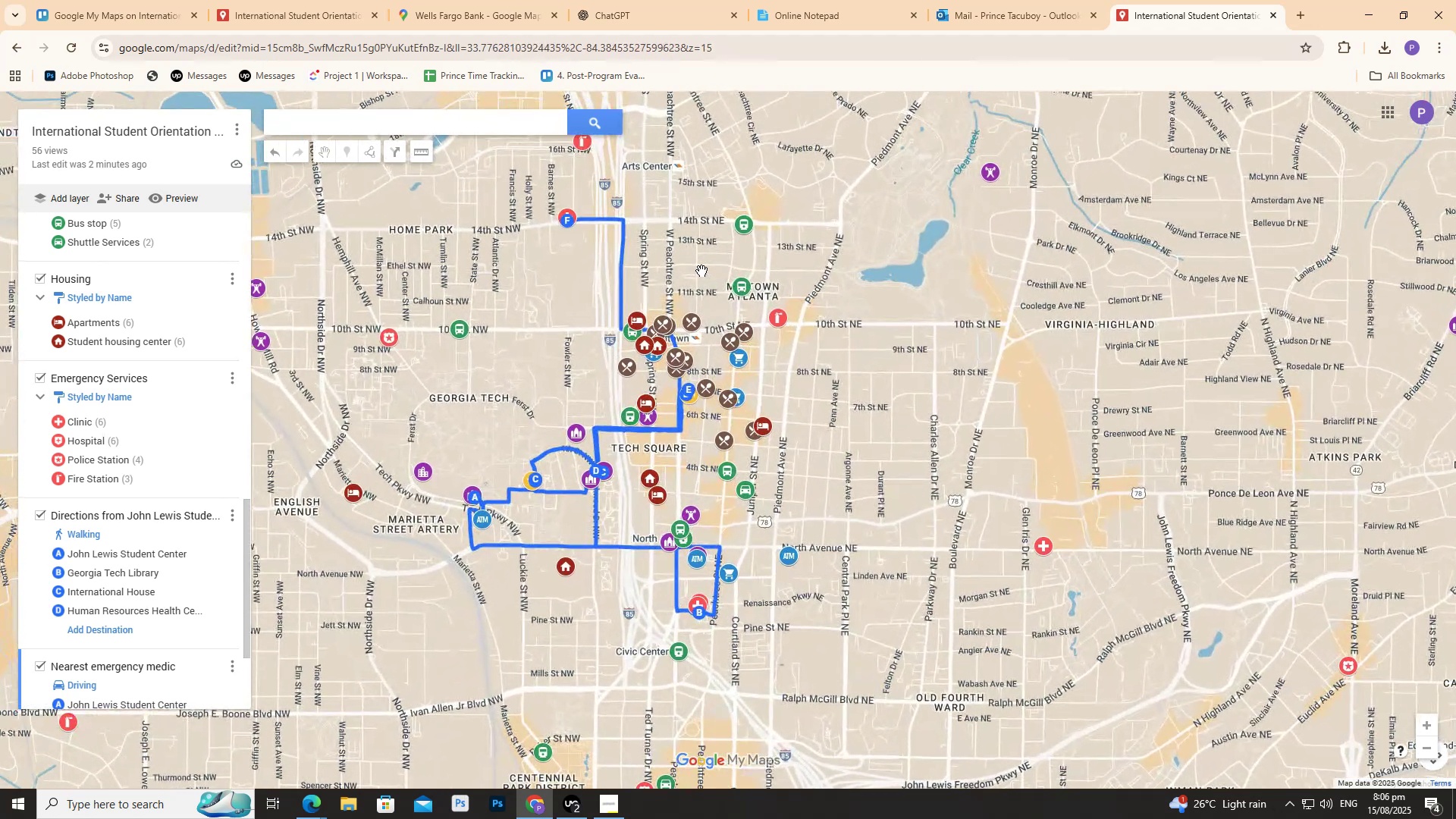 
scroll: coordinate [701, 271], scroll_direction: up, amount: 1.0
 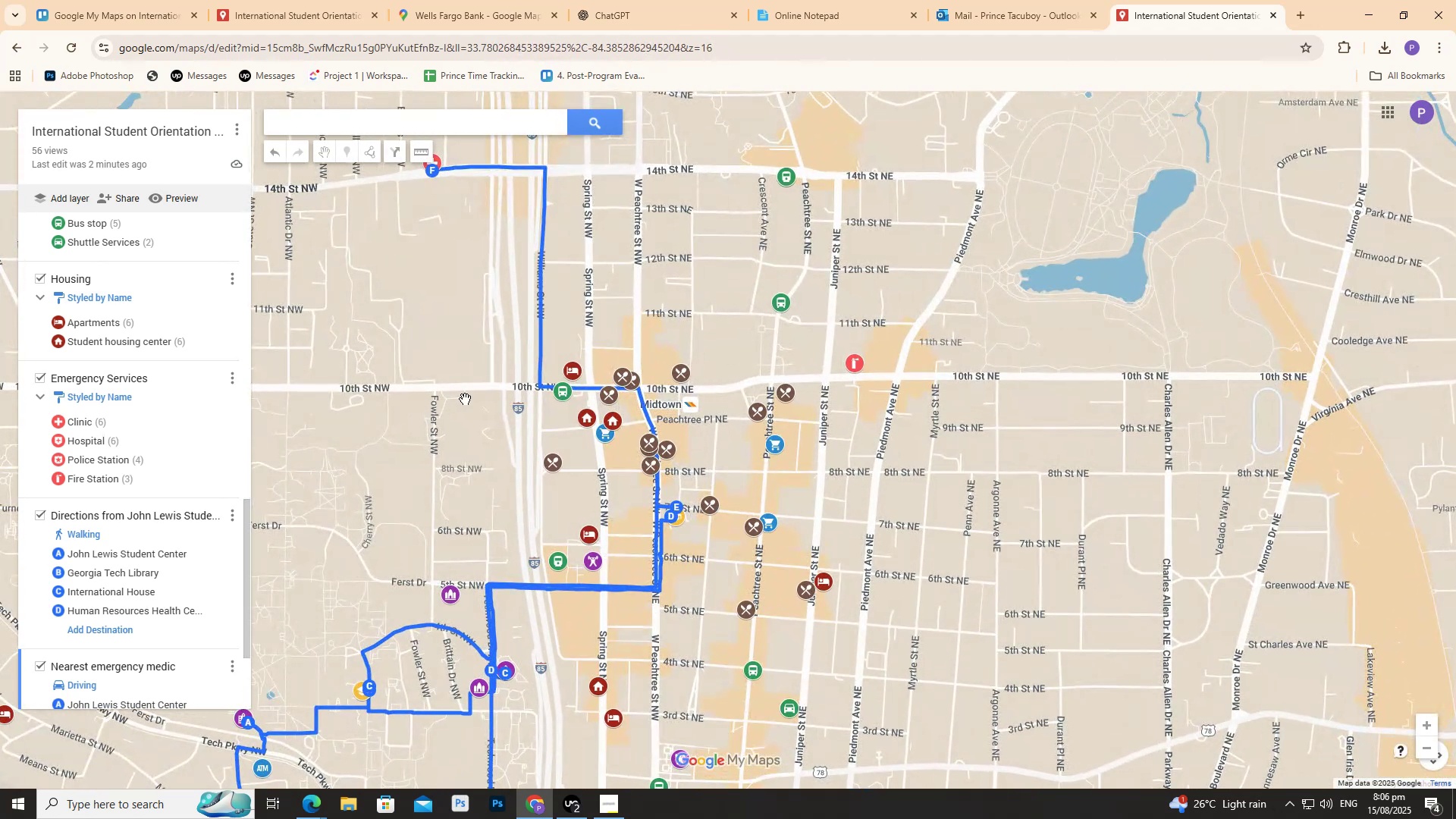 
left_click_drag(start_coordinate=[463, 396], to_coordinate=[682, 219])
 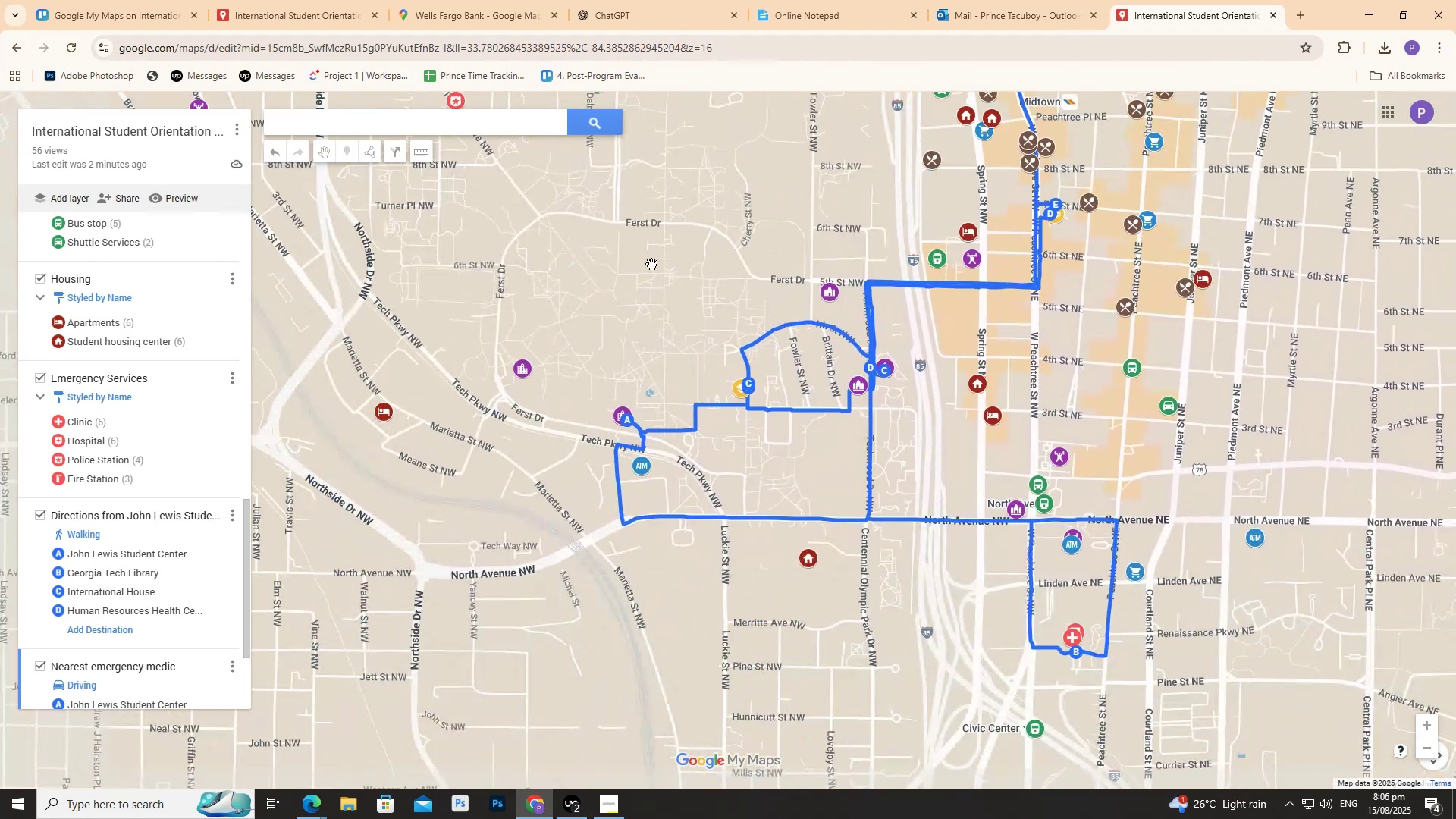 
left_click_drag(start_coordinate=[651, 279], to_coordinate=[648, 265])
 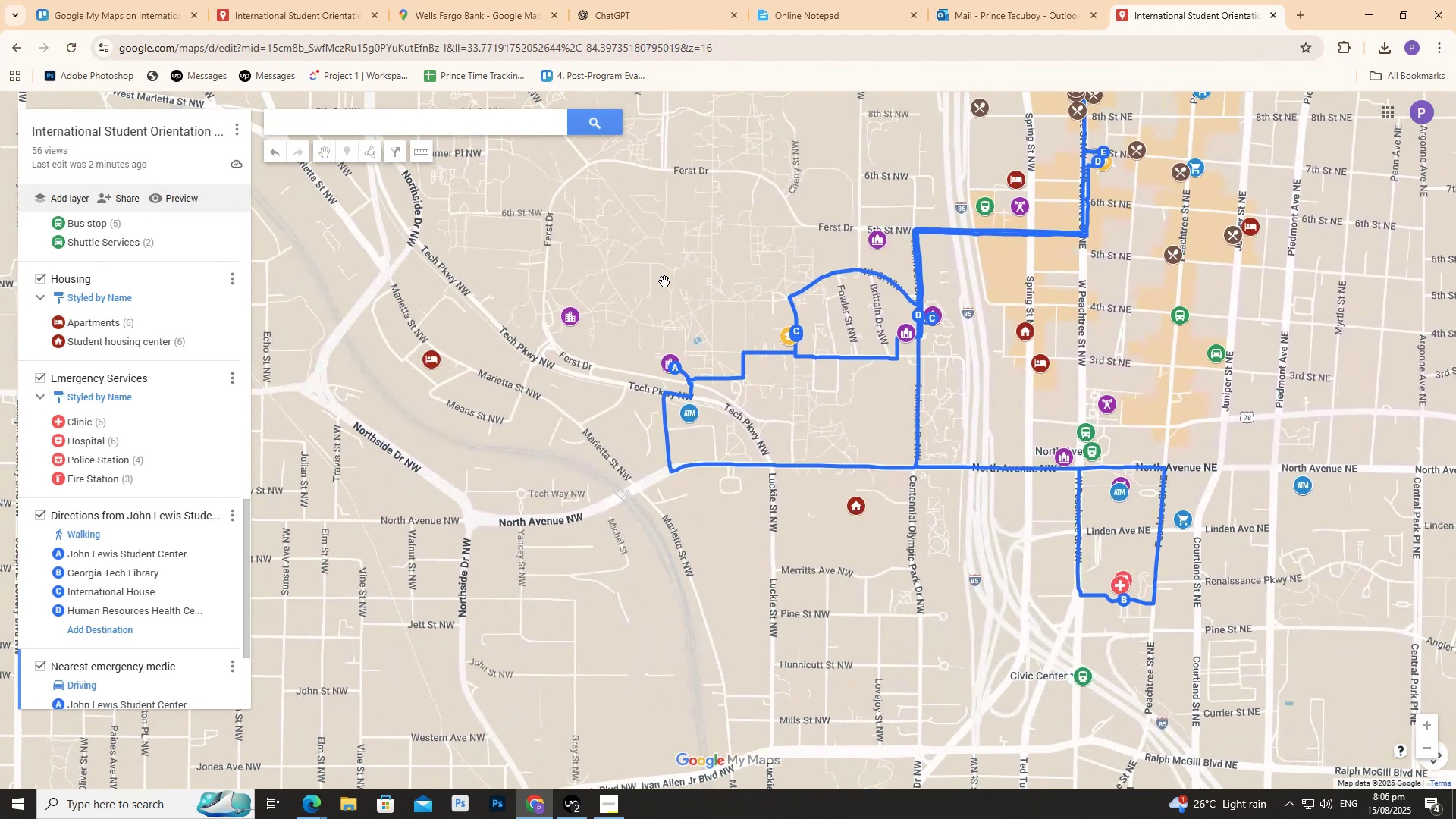 
left_click_drag(start_coordinate=[665, 284], to_coordinate=[617, 263])
 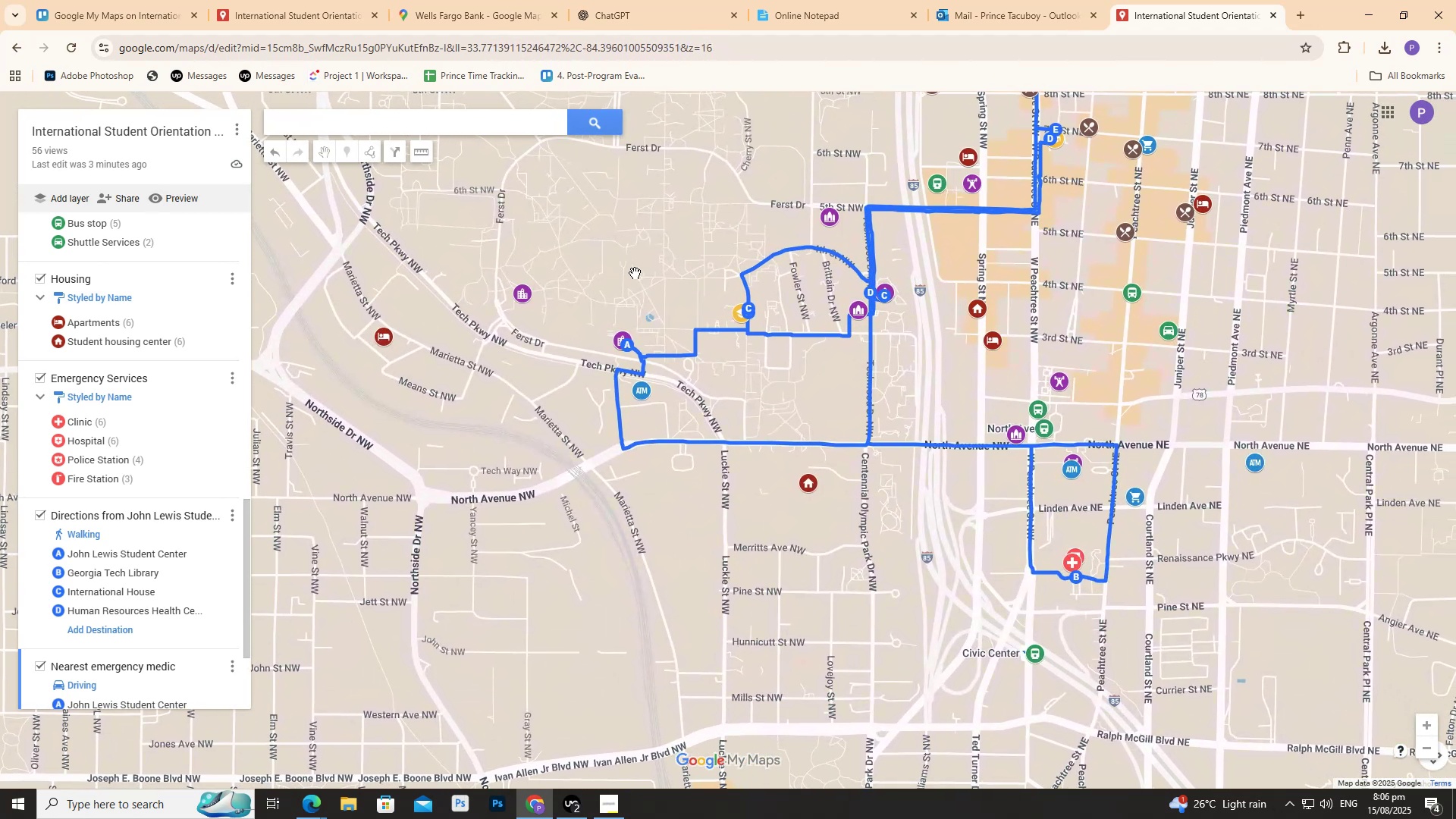 
left_click_drag(start_coordinate=[647, 287], to_coordinate=[635, 287])
 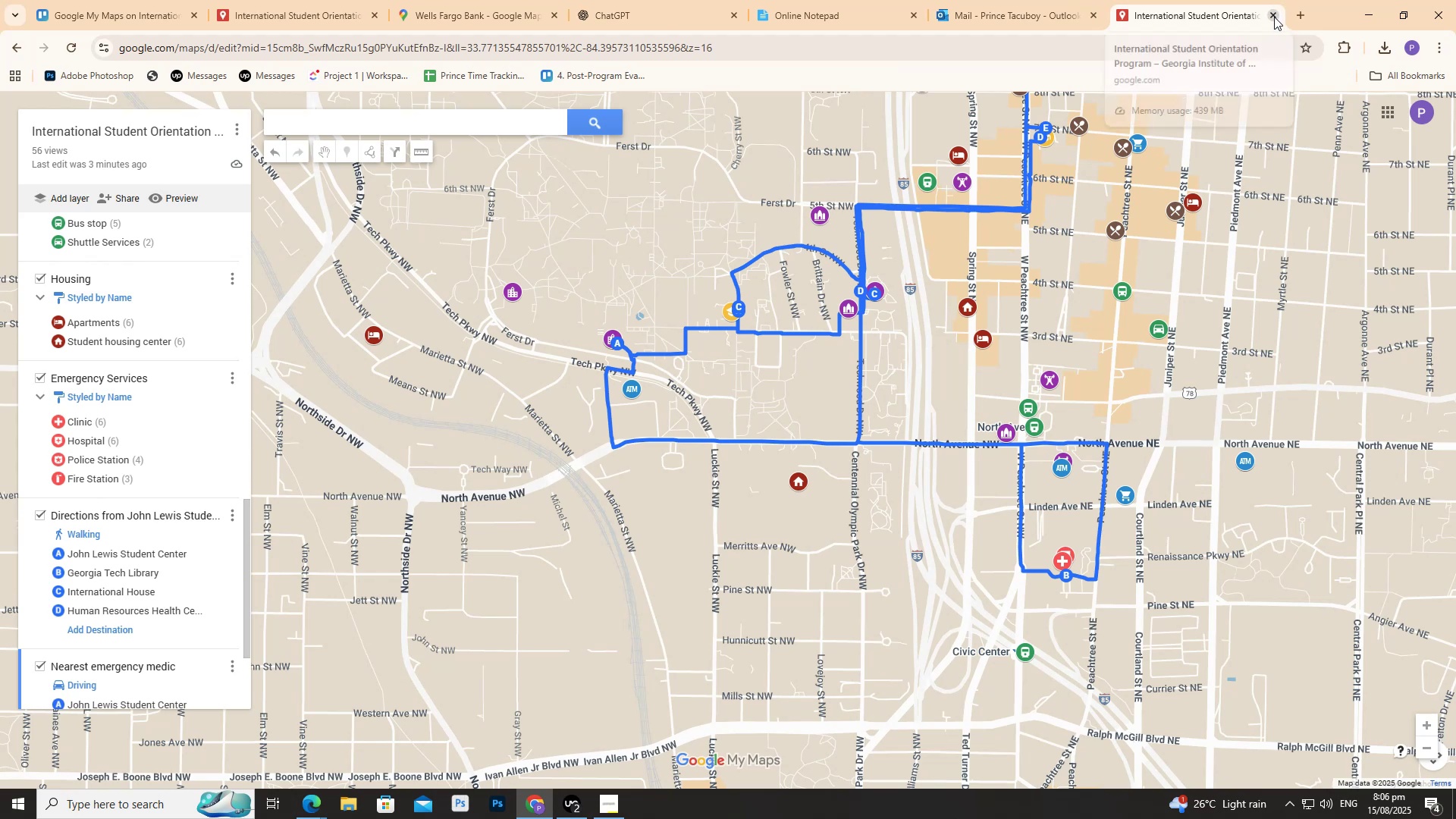 
left_click([1274, 17])
 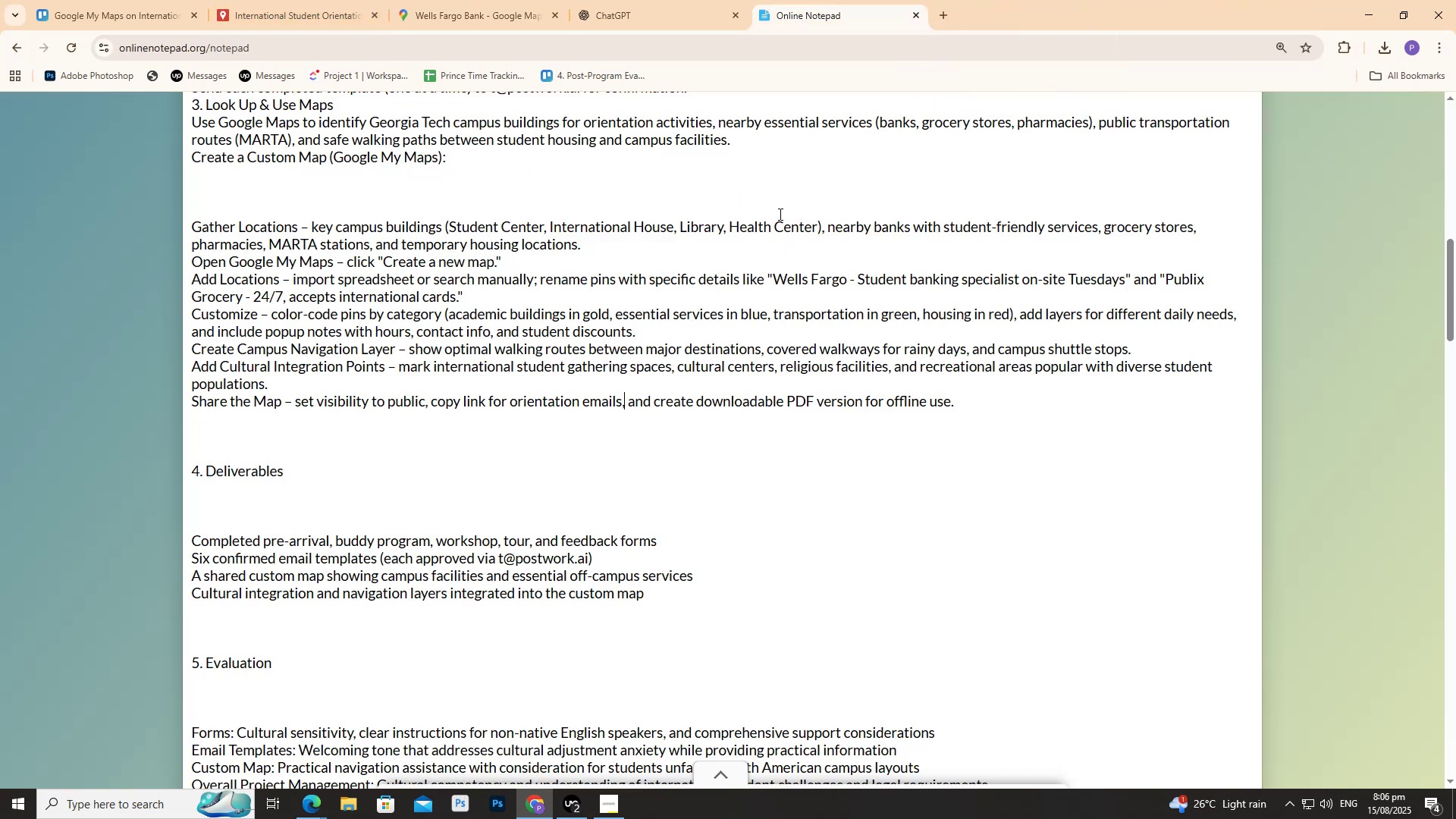 
wait(12.43)
 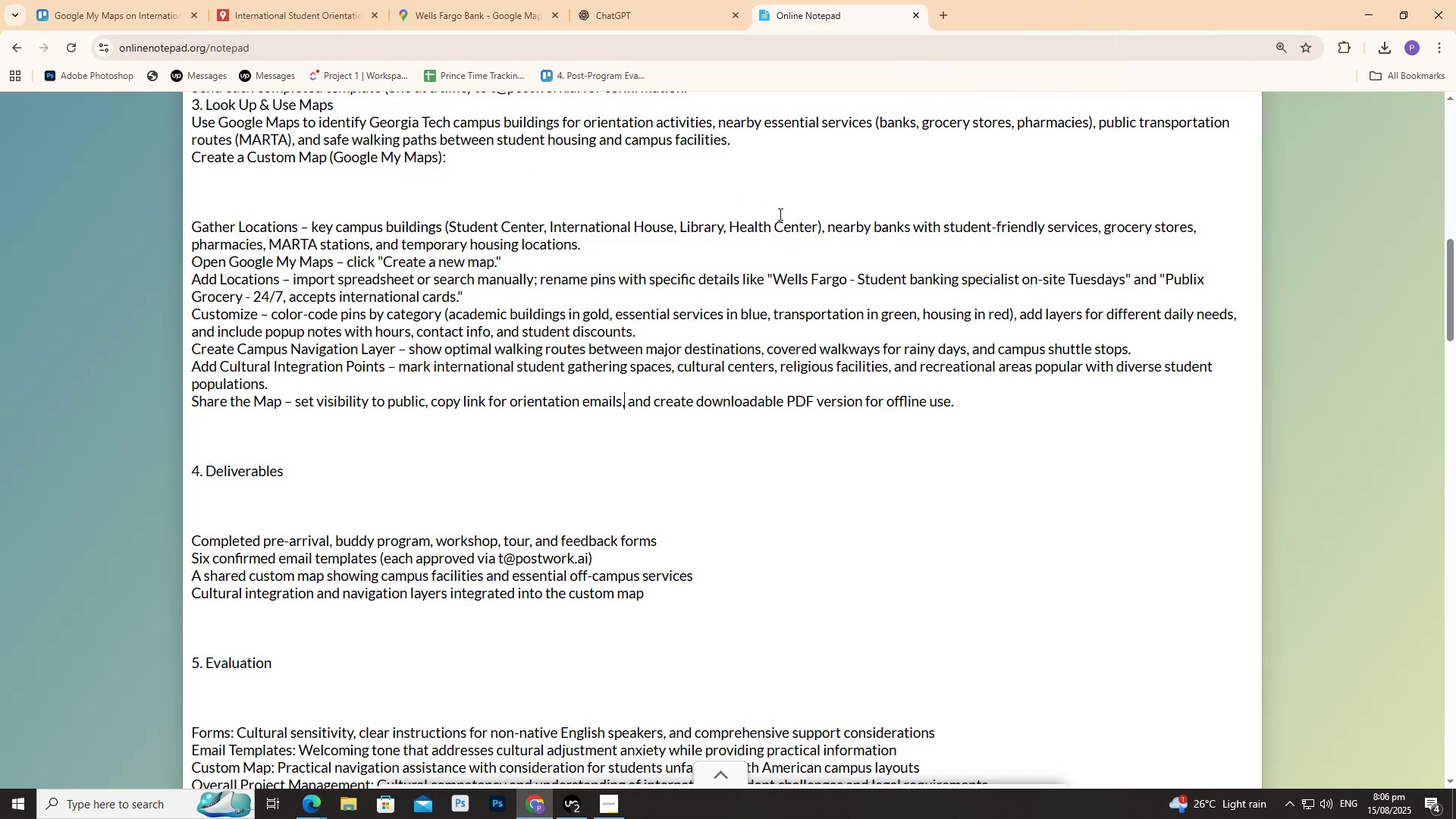 
left_click([69, 0])
 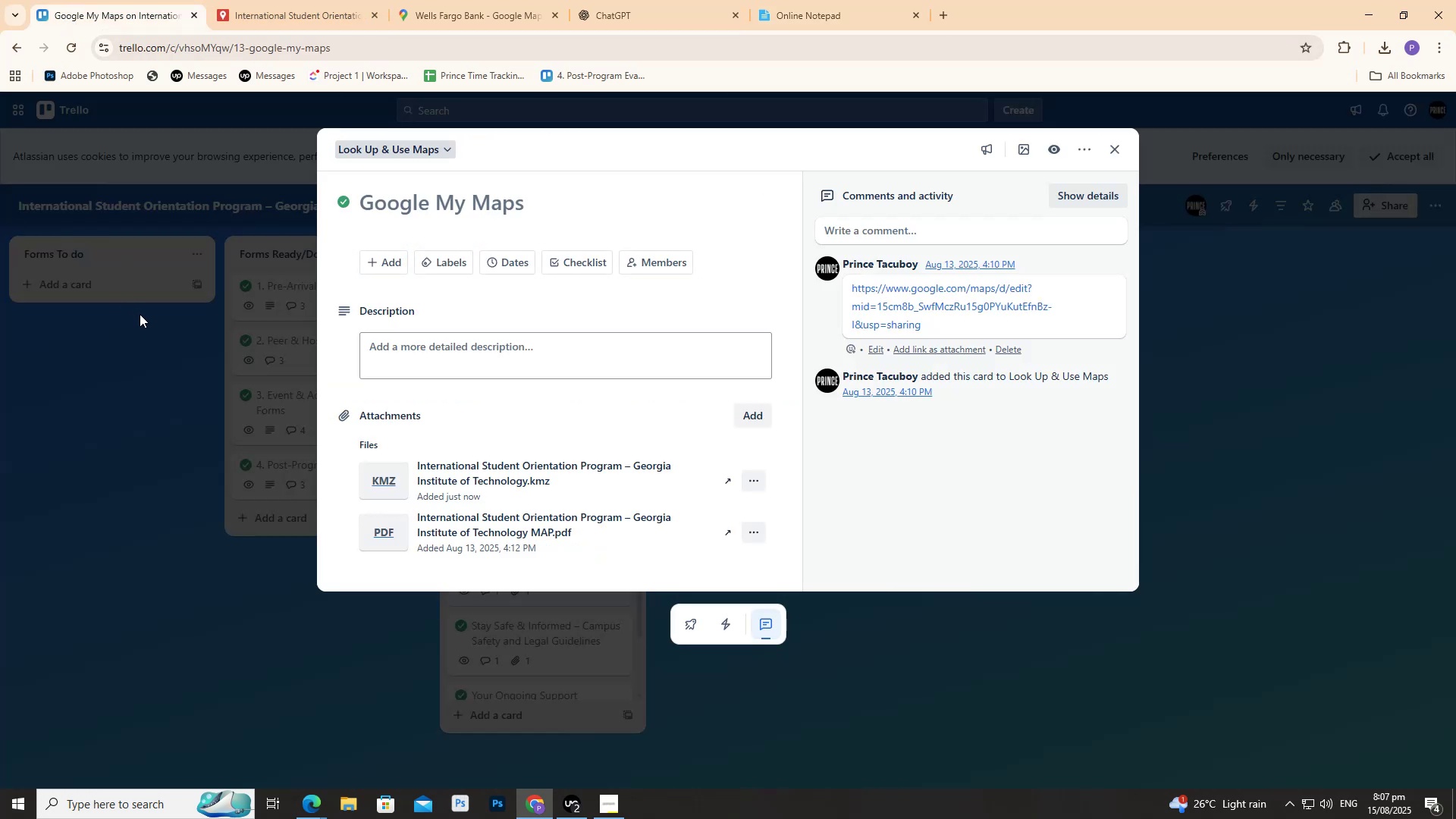 
left_click([146, 318])
 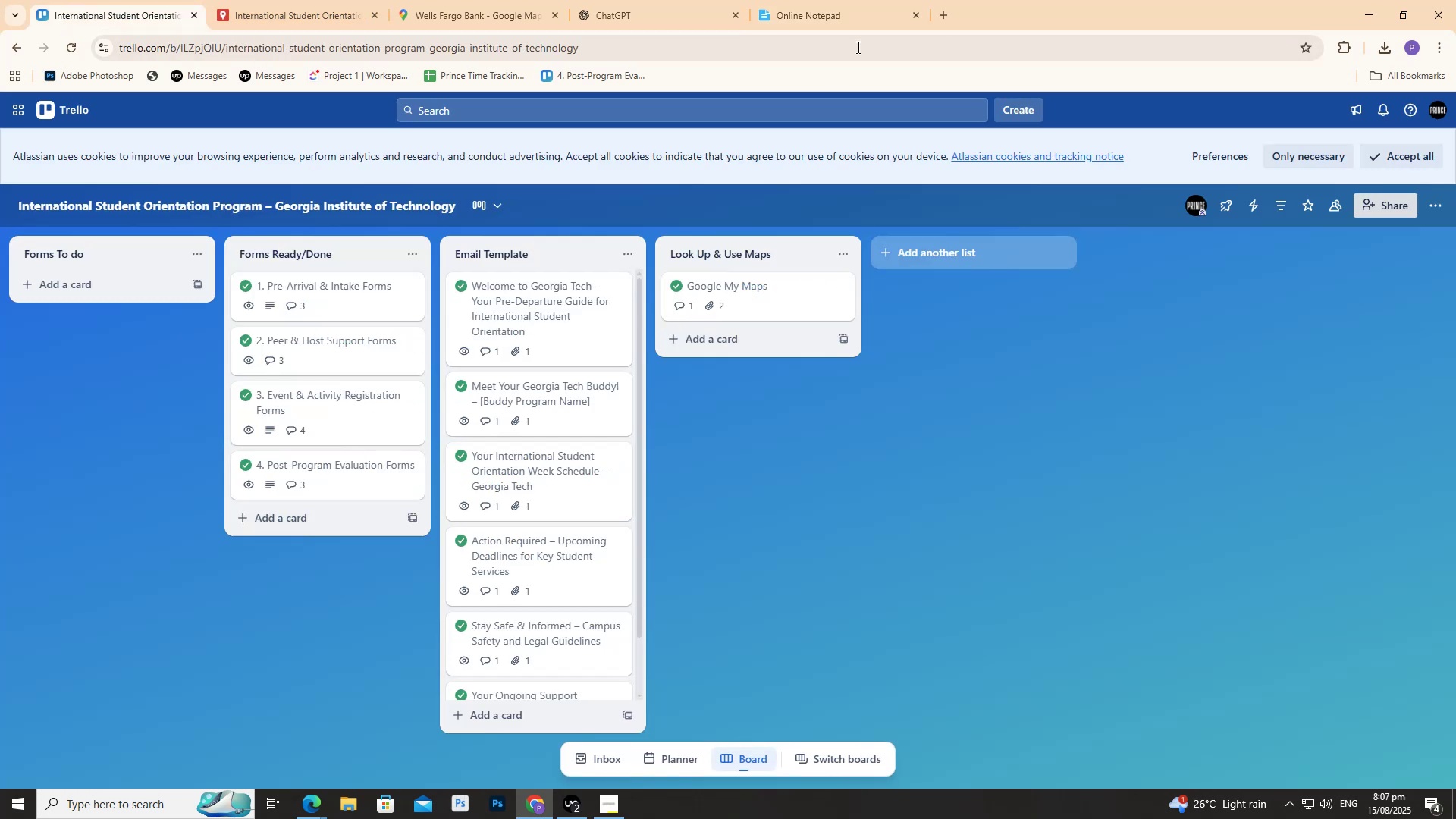 
left_click([949, 4])
 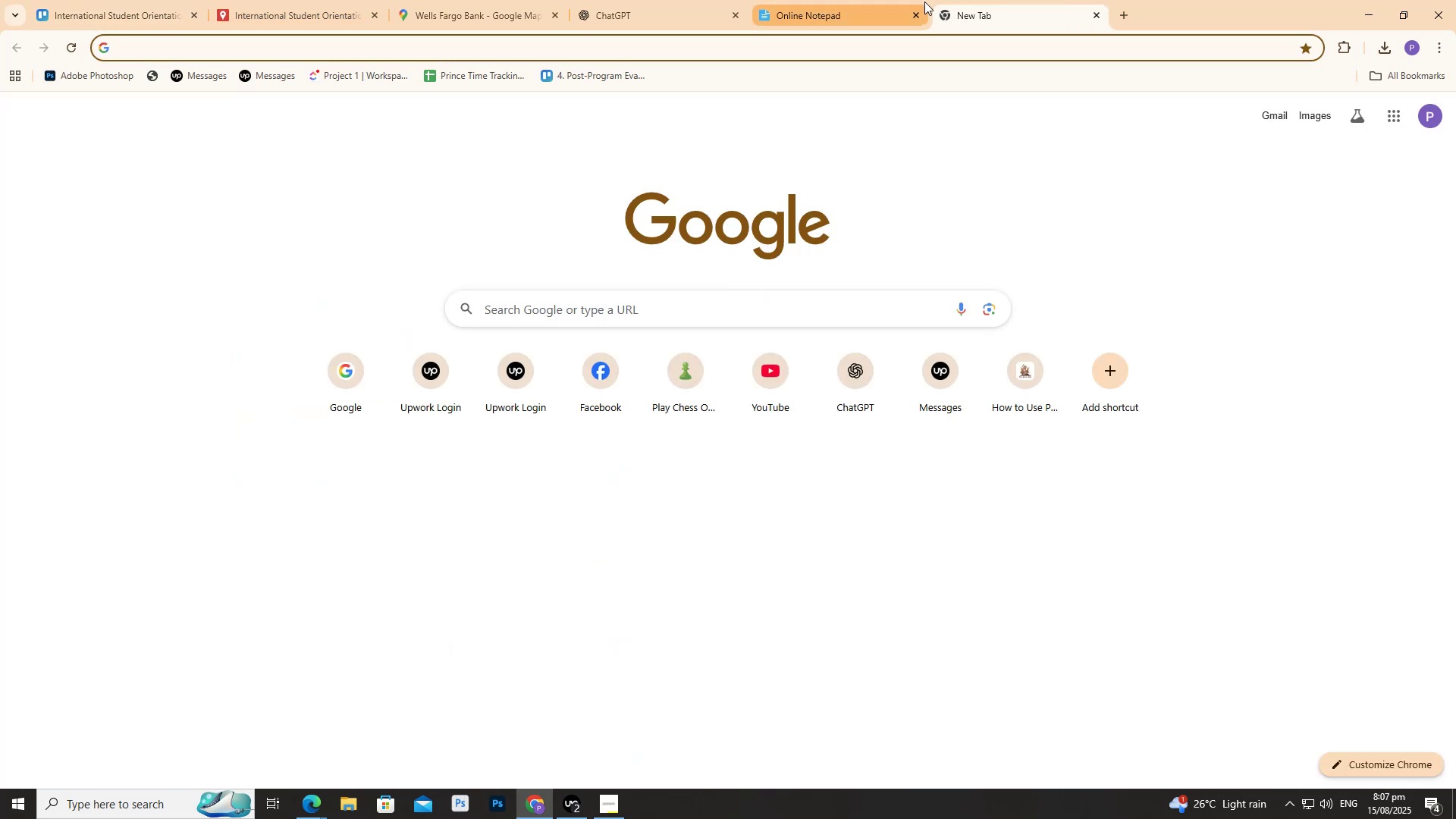 
key(G)
 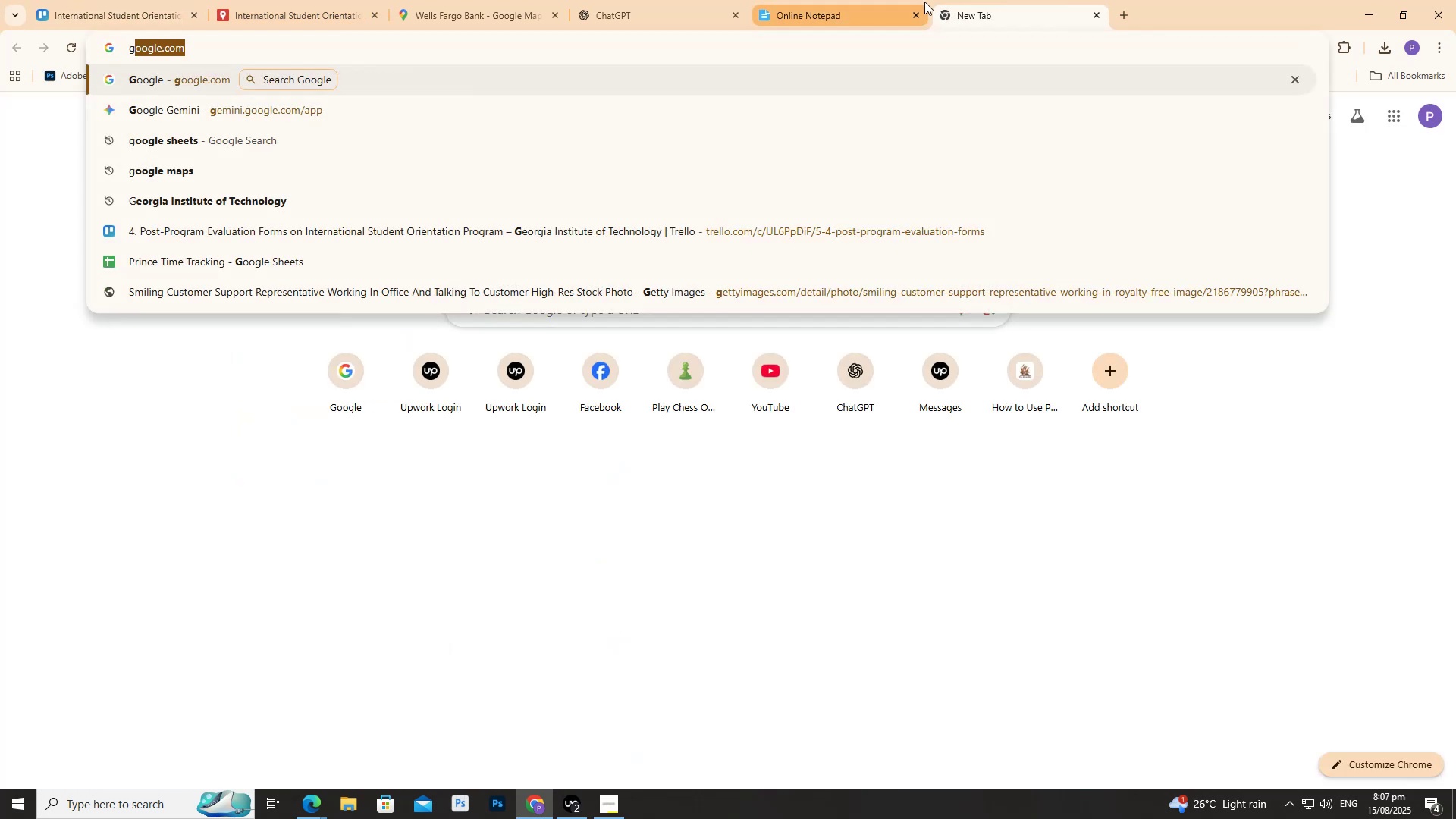 
key(Enter)
 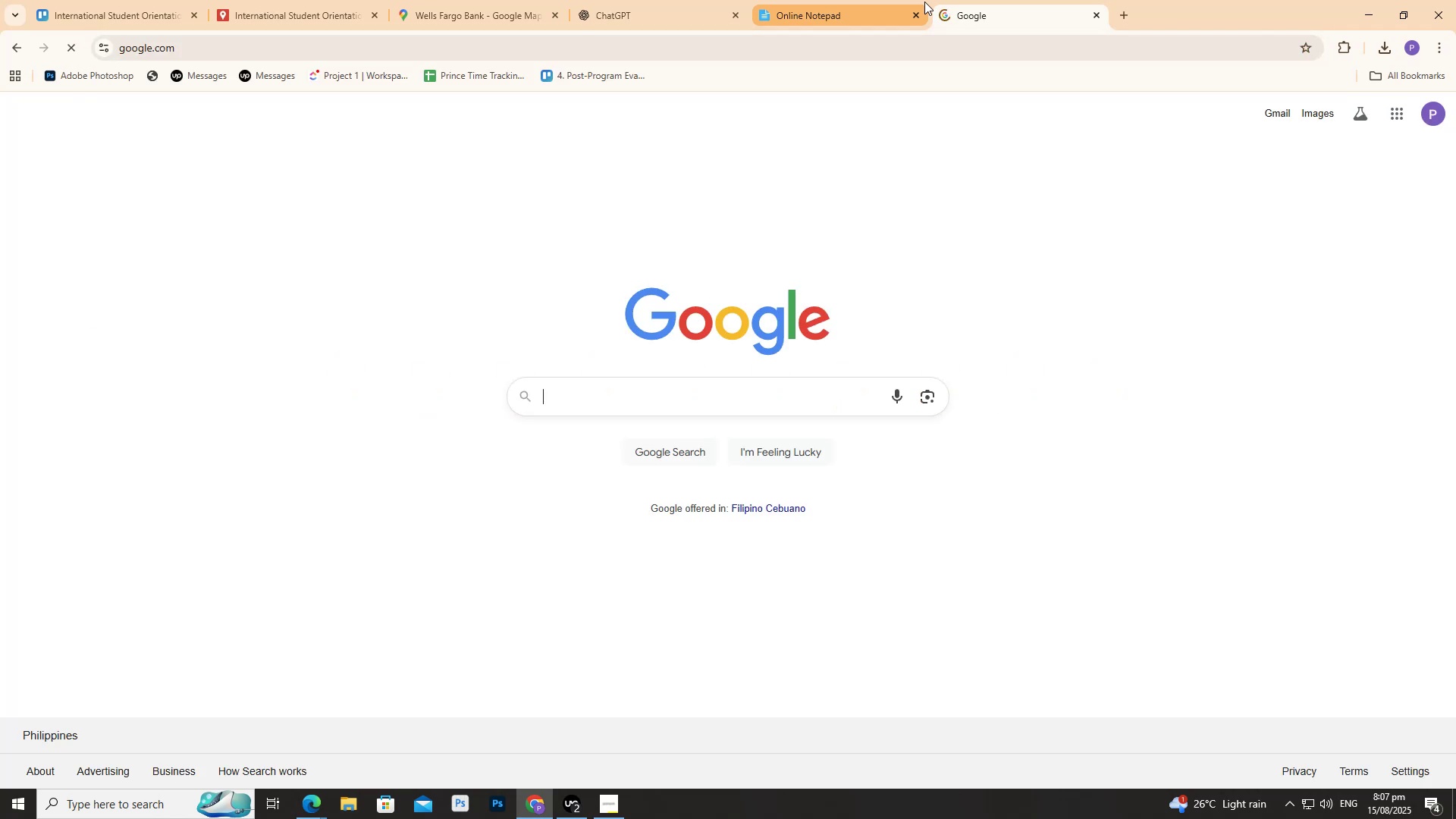 
type(google my ma)
 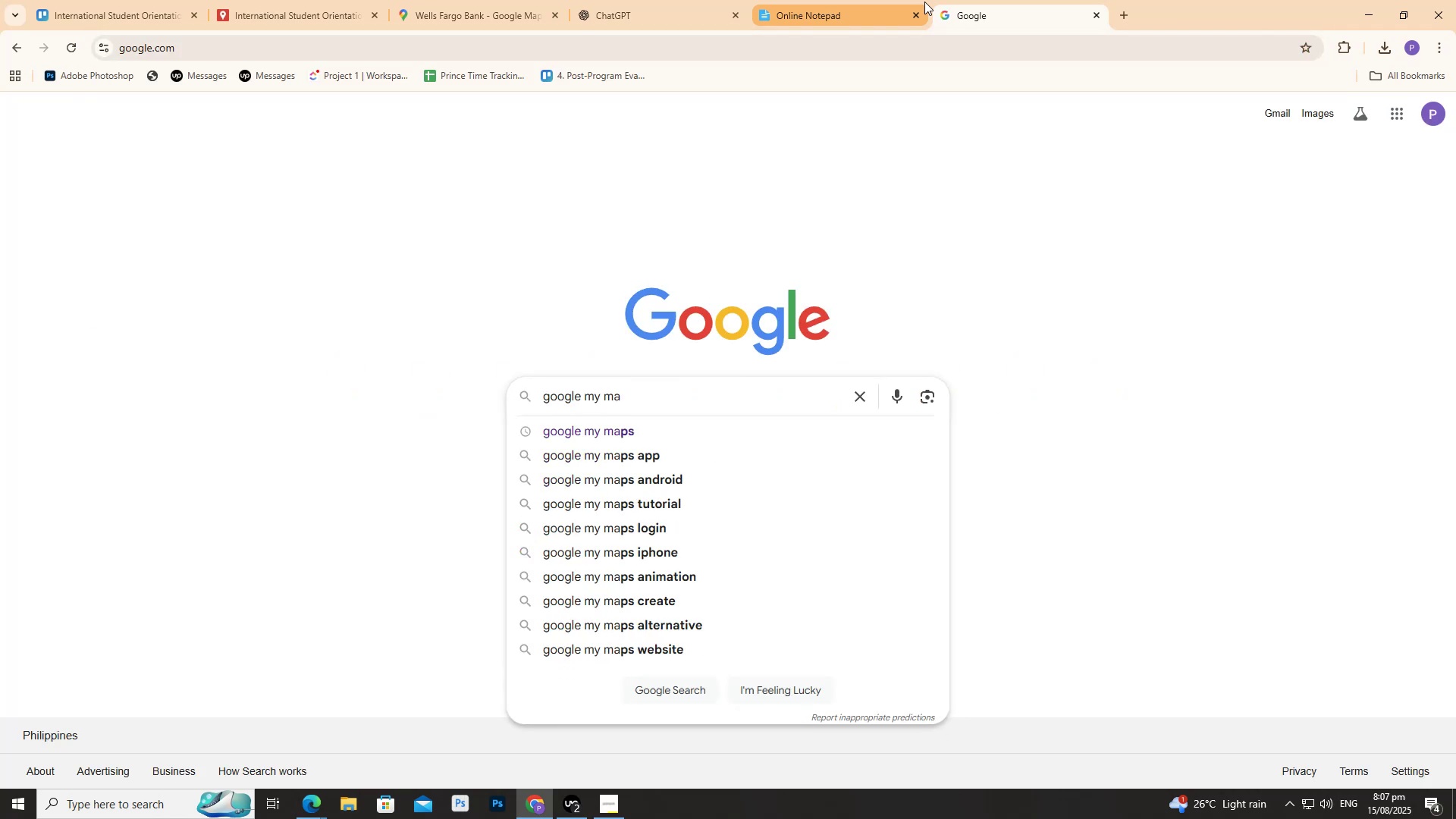 
key(ArrowDown)
 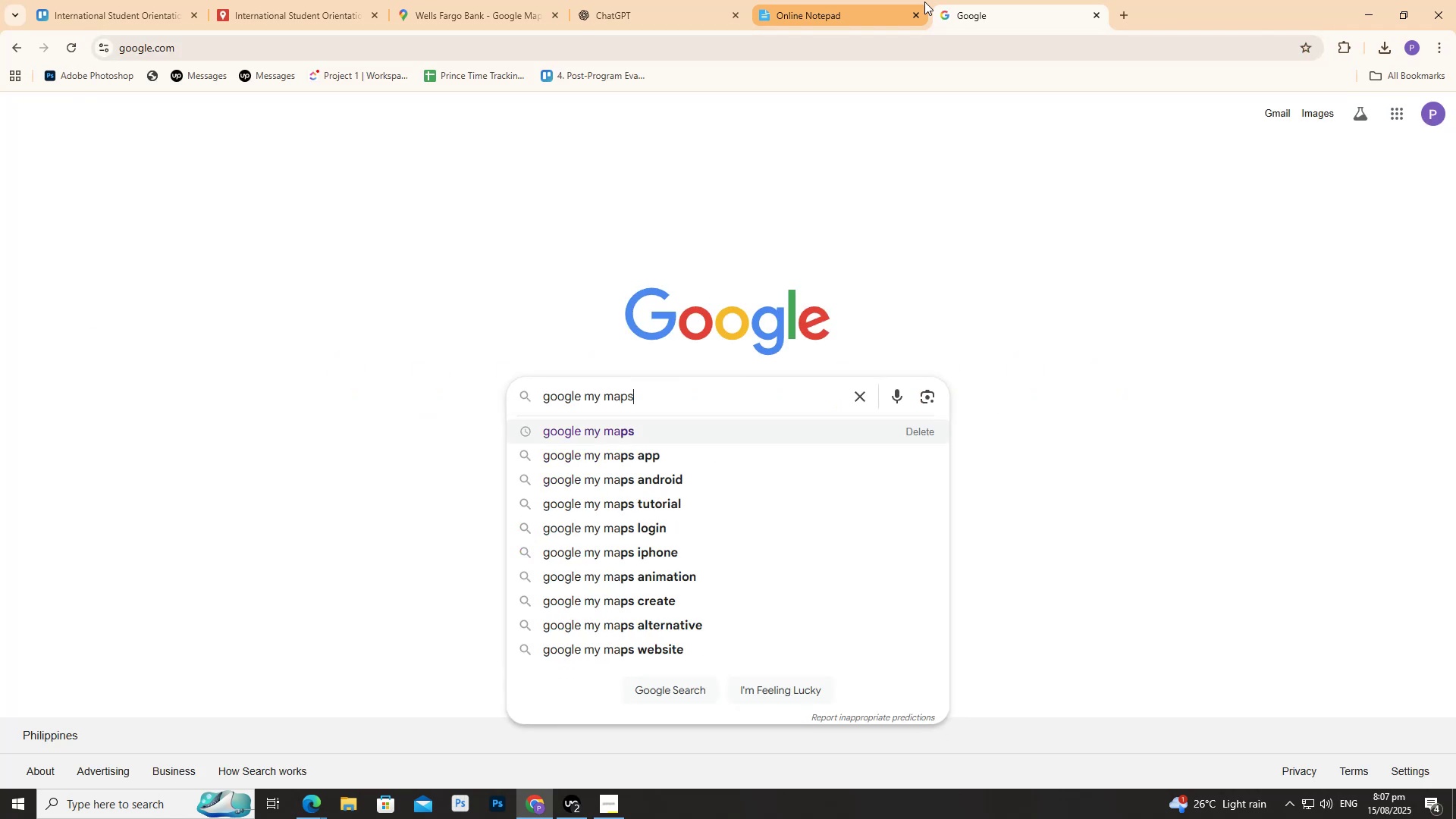 
key(Enter)
 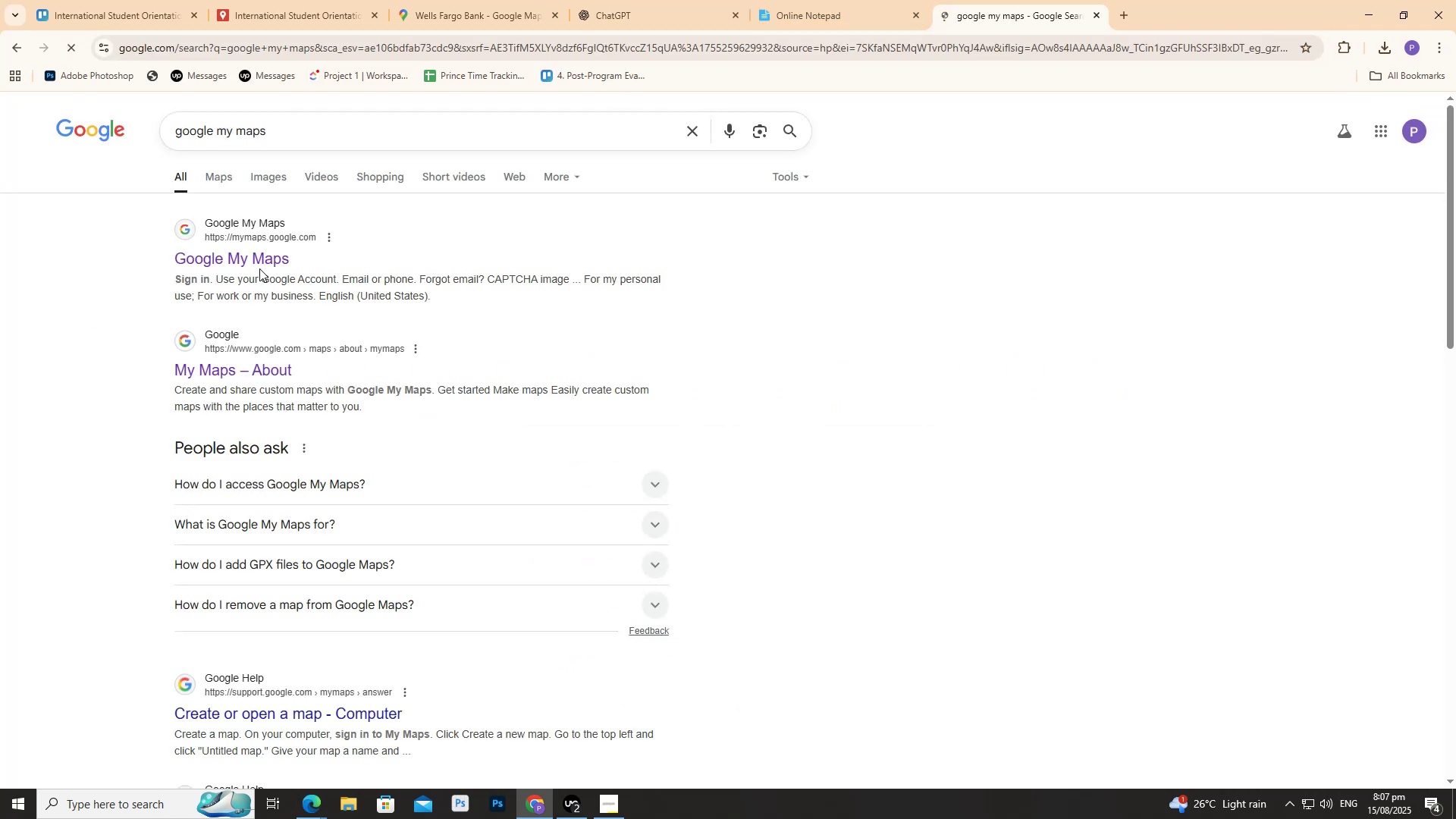 
left_click([252, 258])
 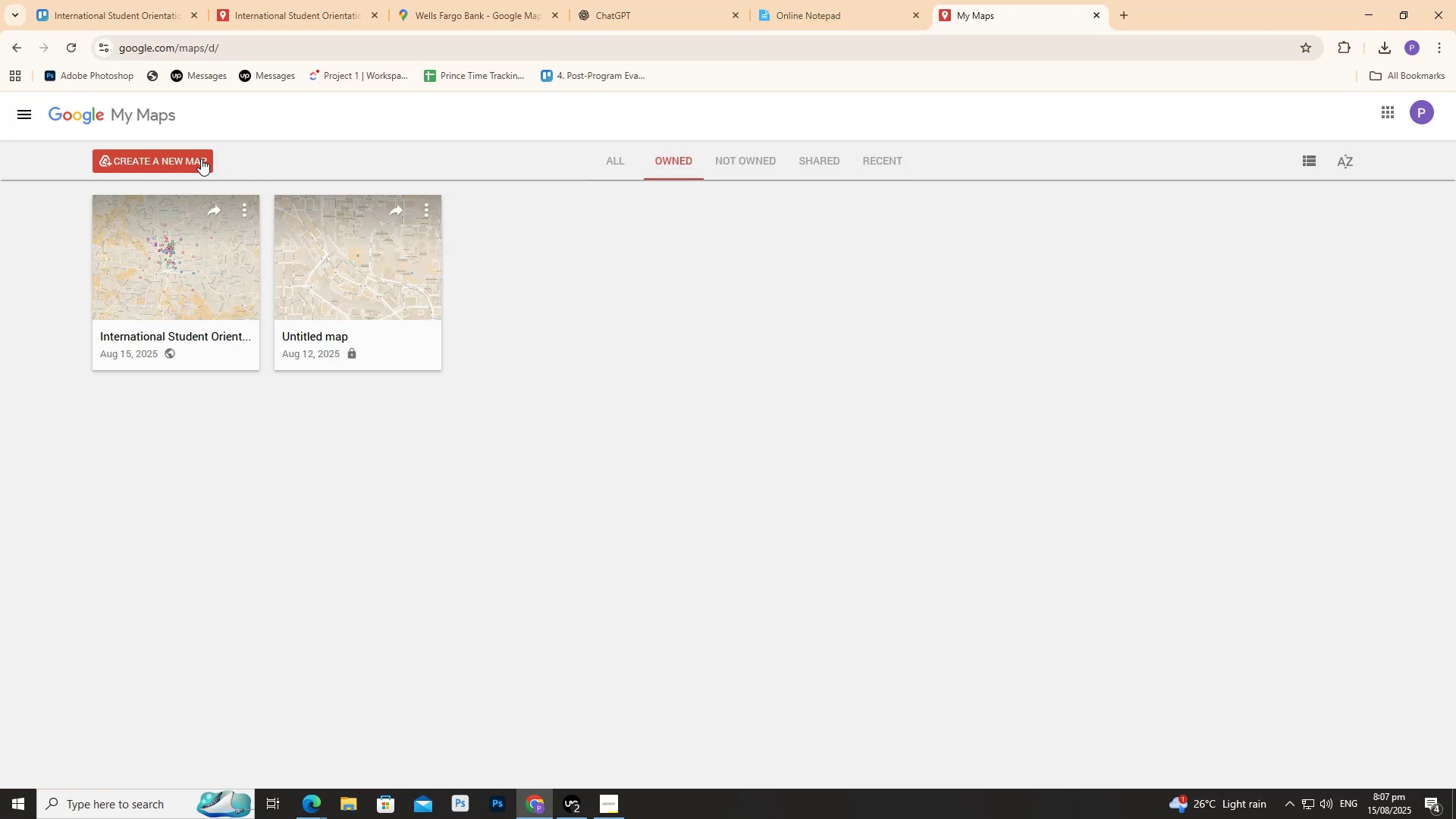 
left_click([201, 158])
 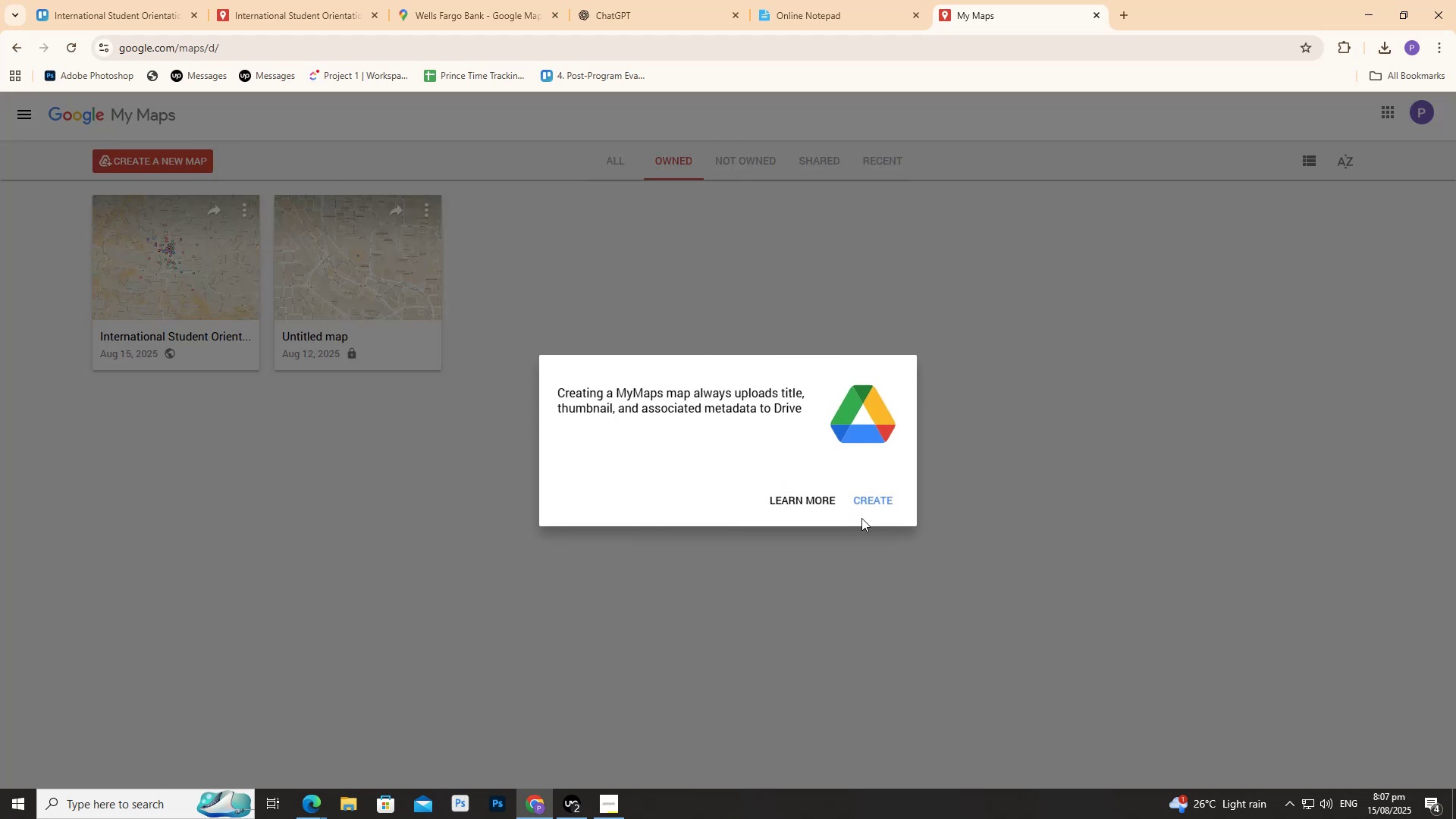 
left_click([890, 498])
 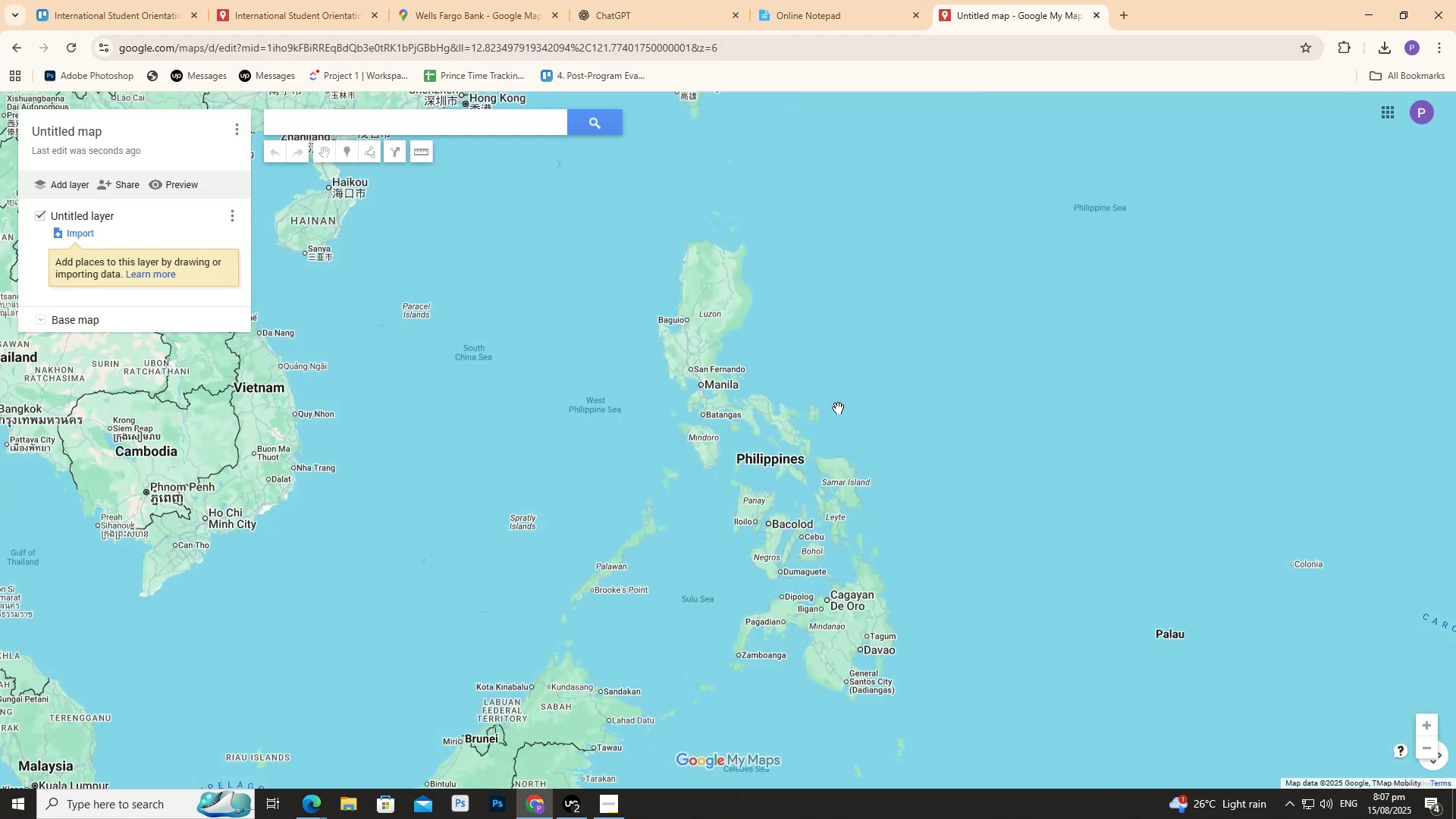 
left_click([106, 0])
 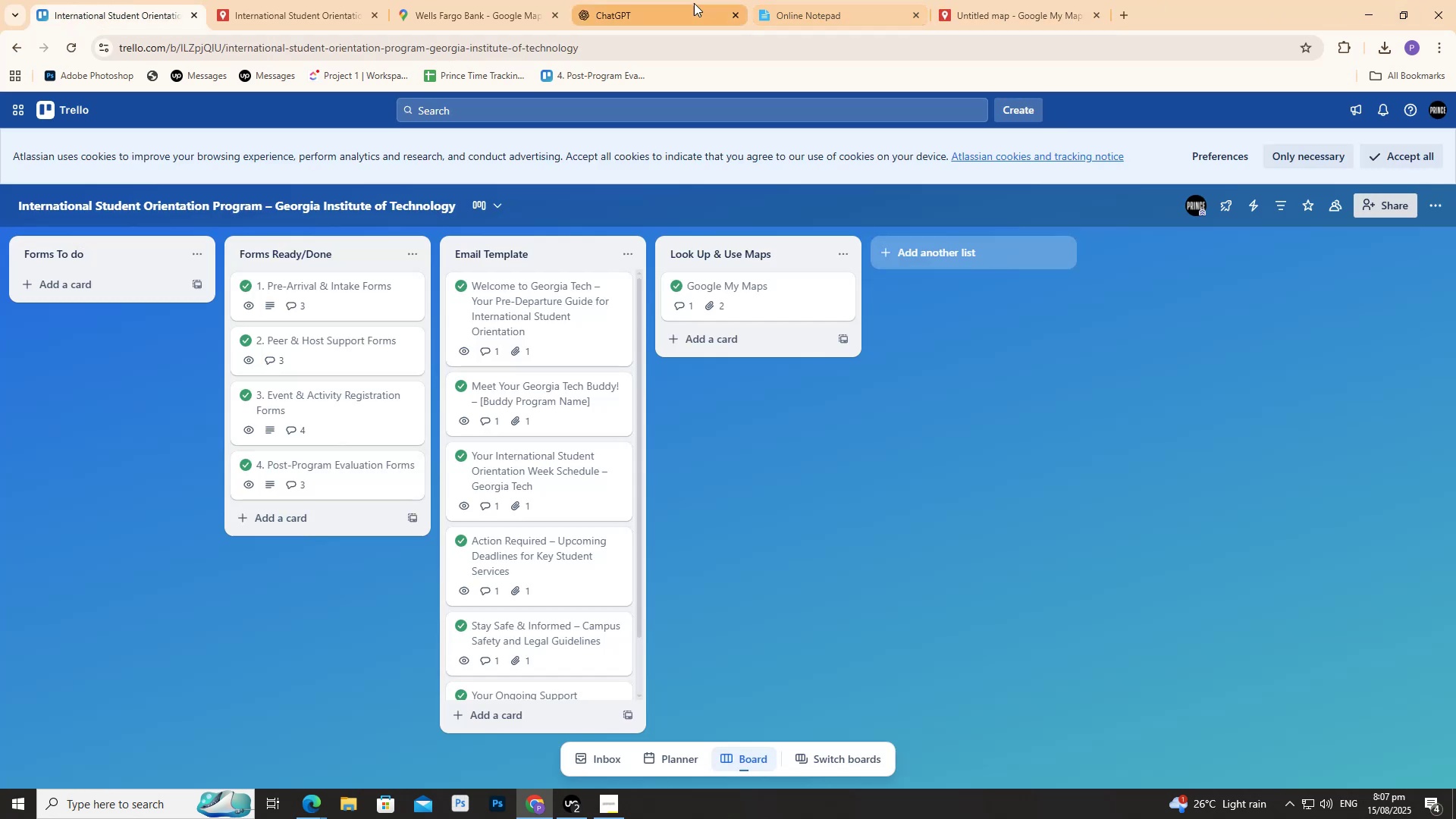 
left_click([694, 3])
 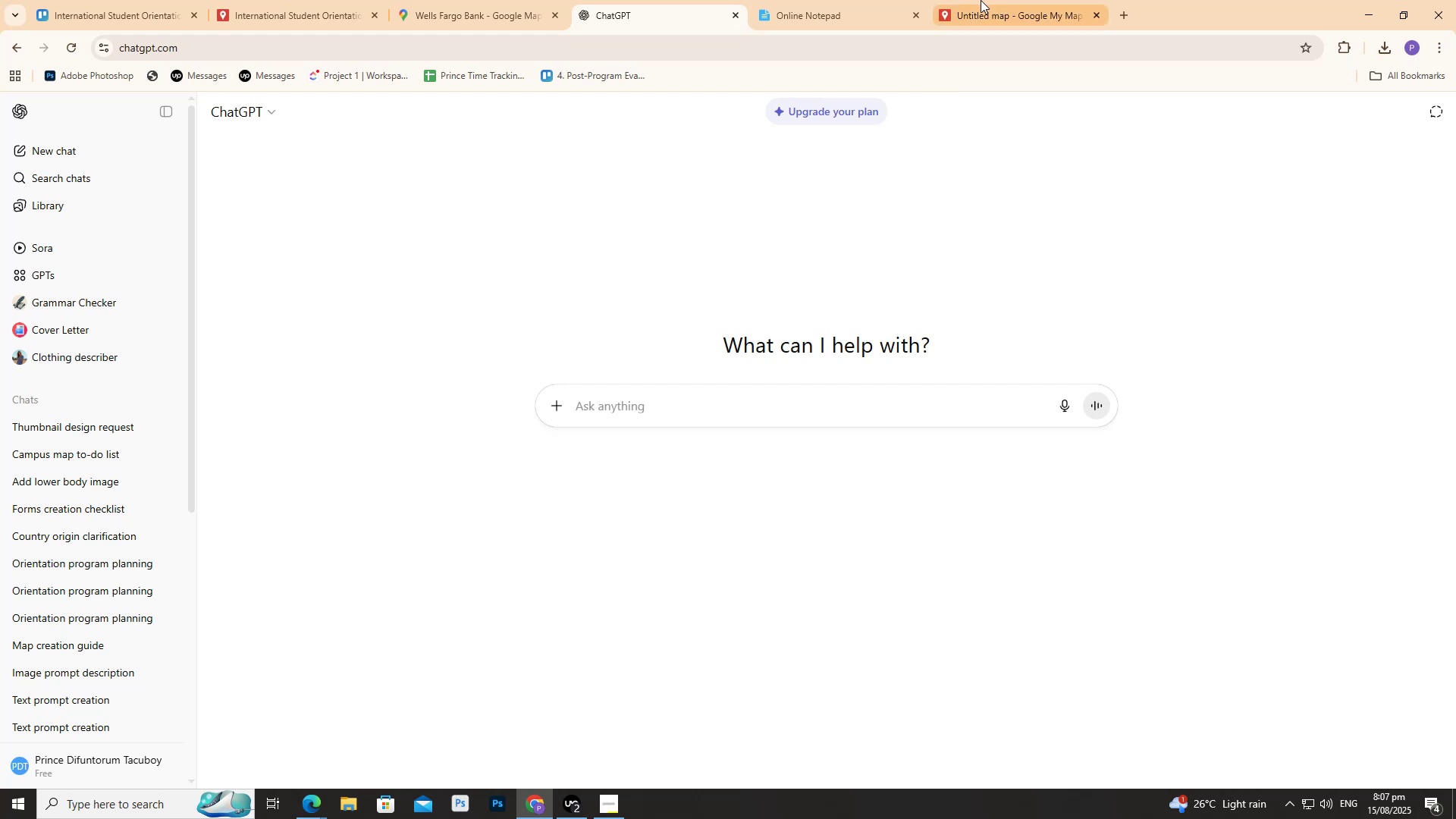 
left_click([817, 0])
 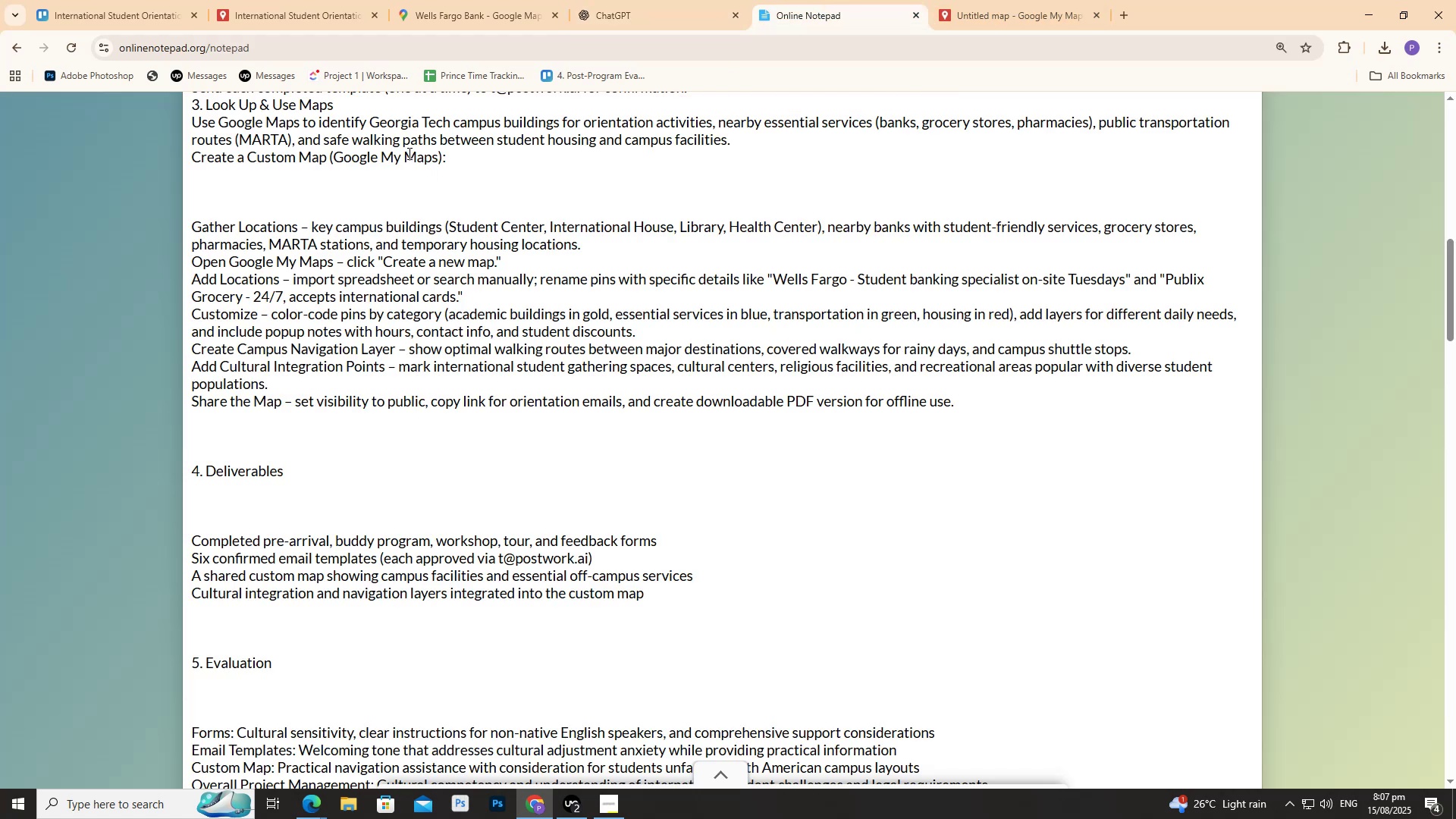 
left_click([594, 2])
 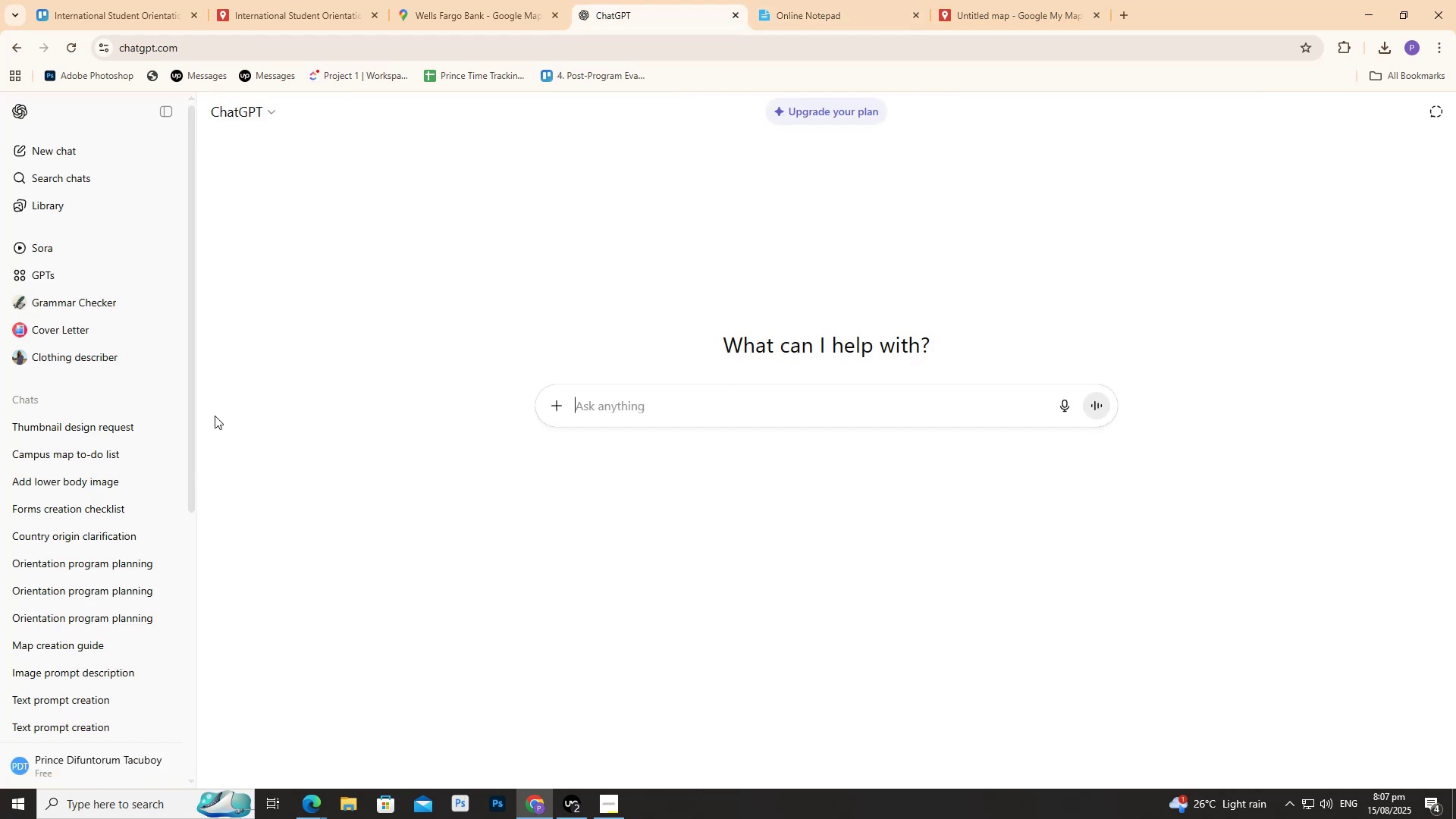 
left_click([129, 570])
 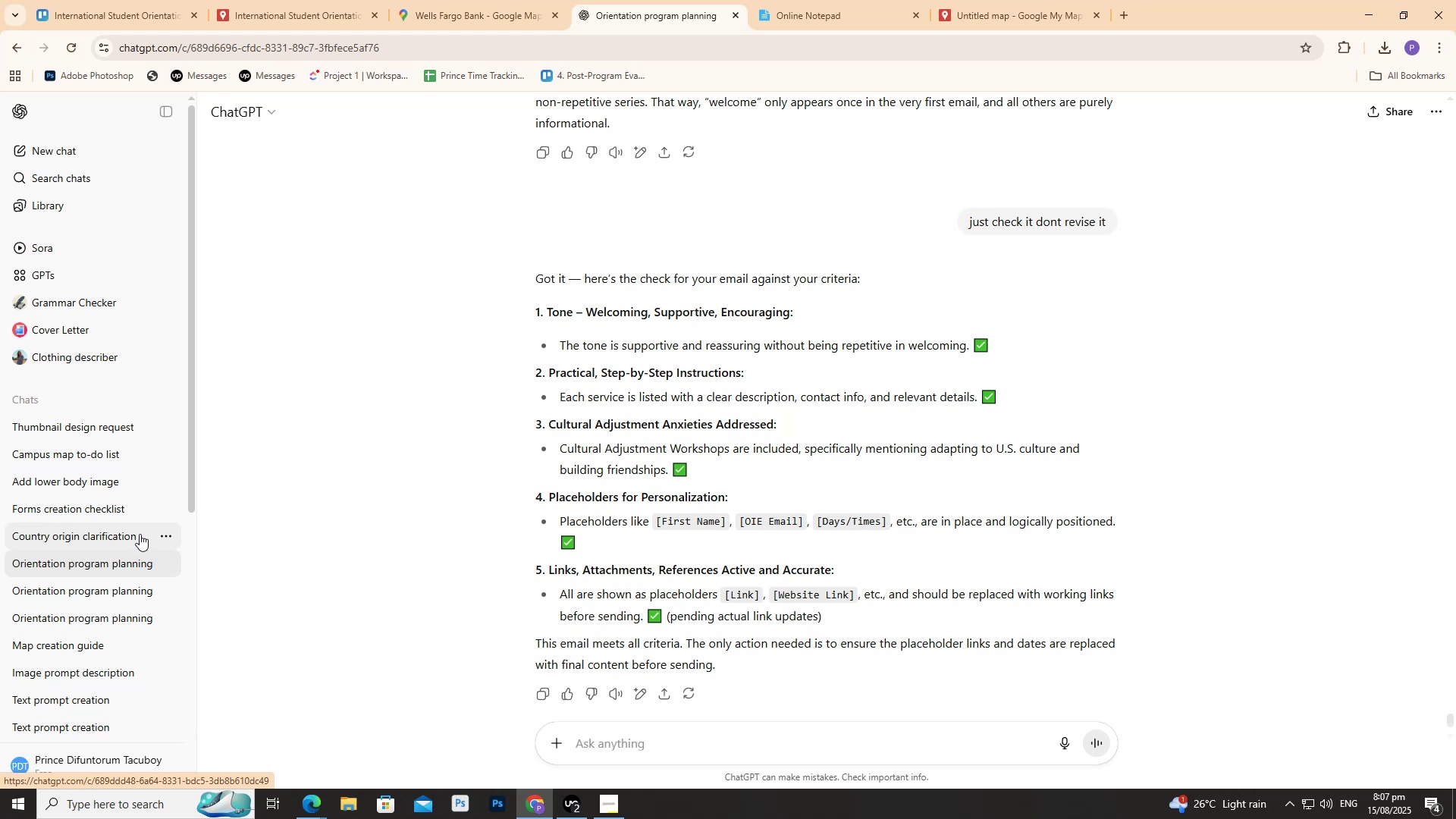 
scroll: coordinate [802, 444], scroll_direction: down, amount: 1.0
 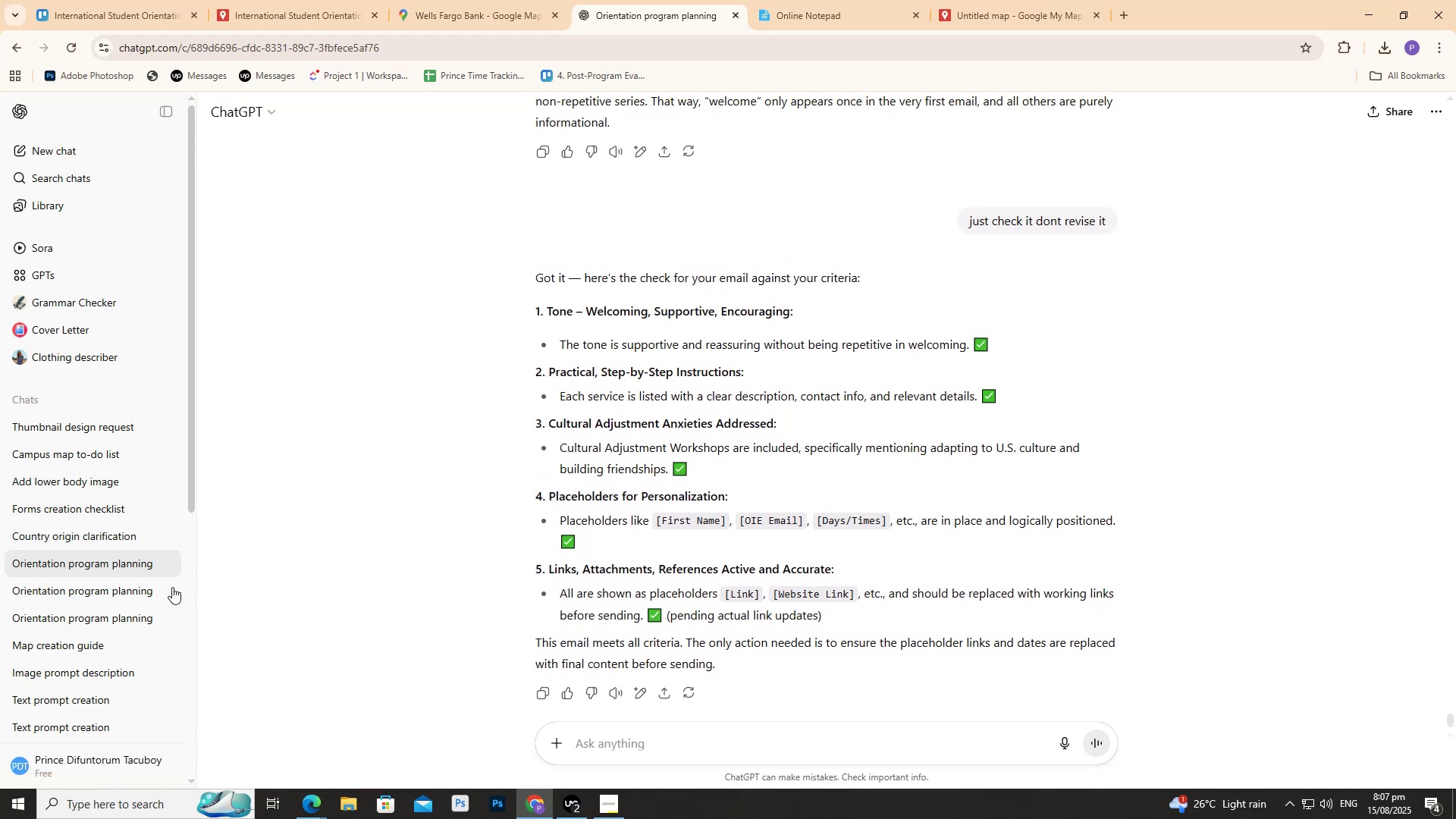 
mouse_move([114, 601])
 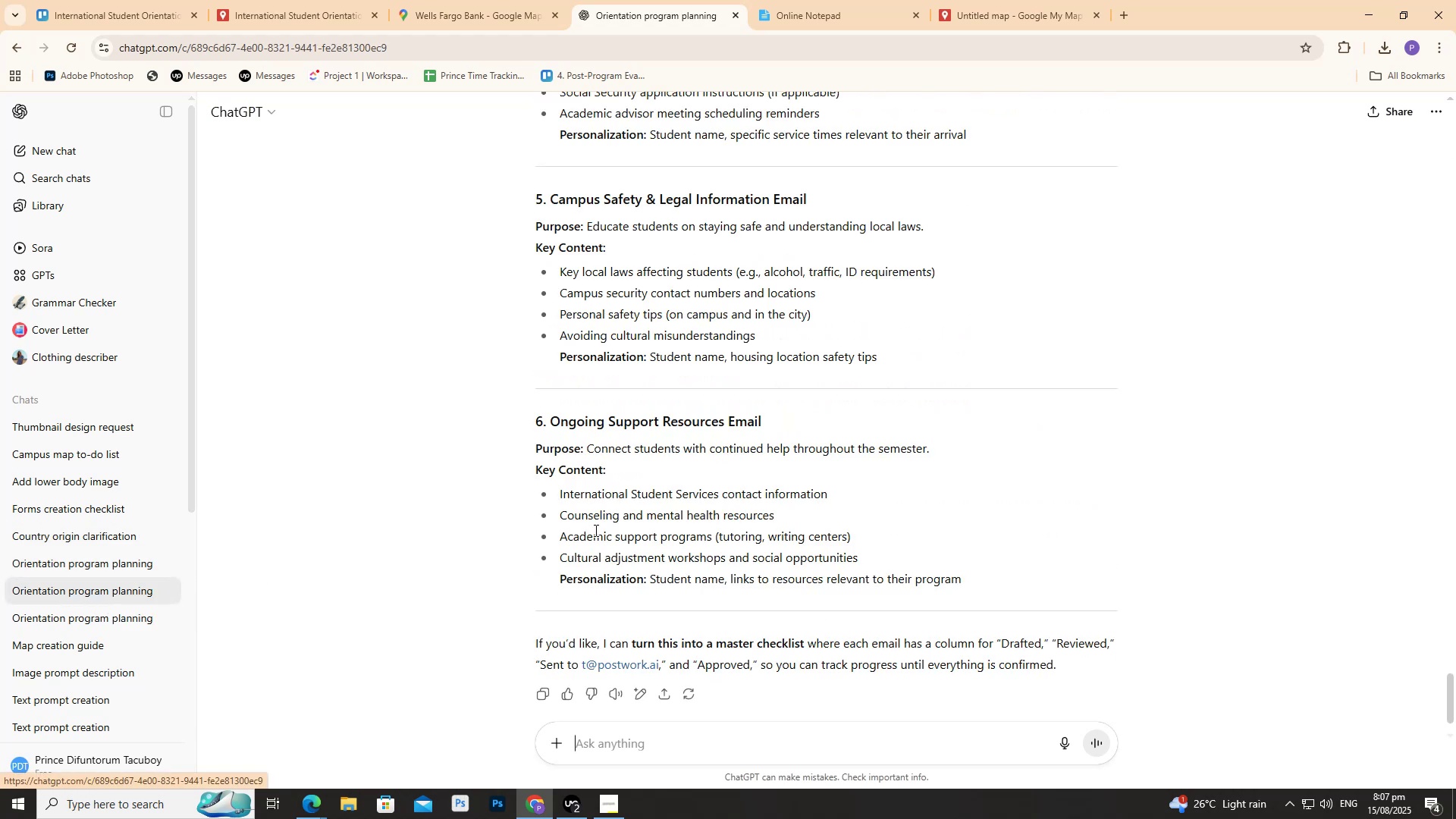 
scroll: coordinate [511, 450], scroll_direction: up, amount: 23.0
 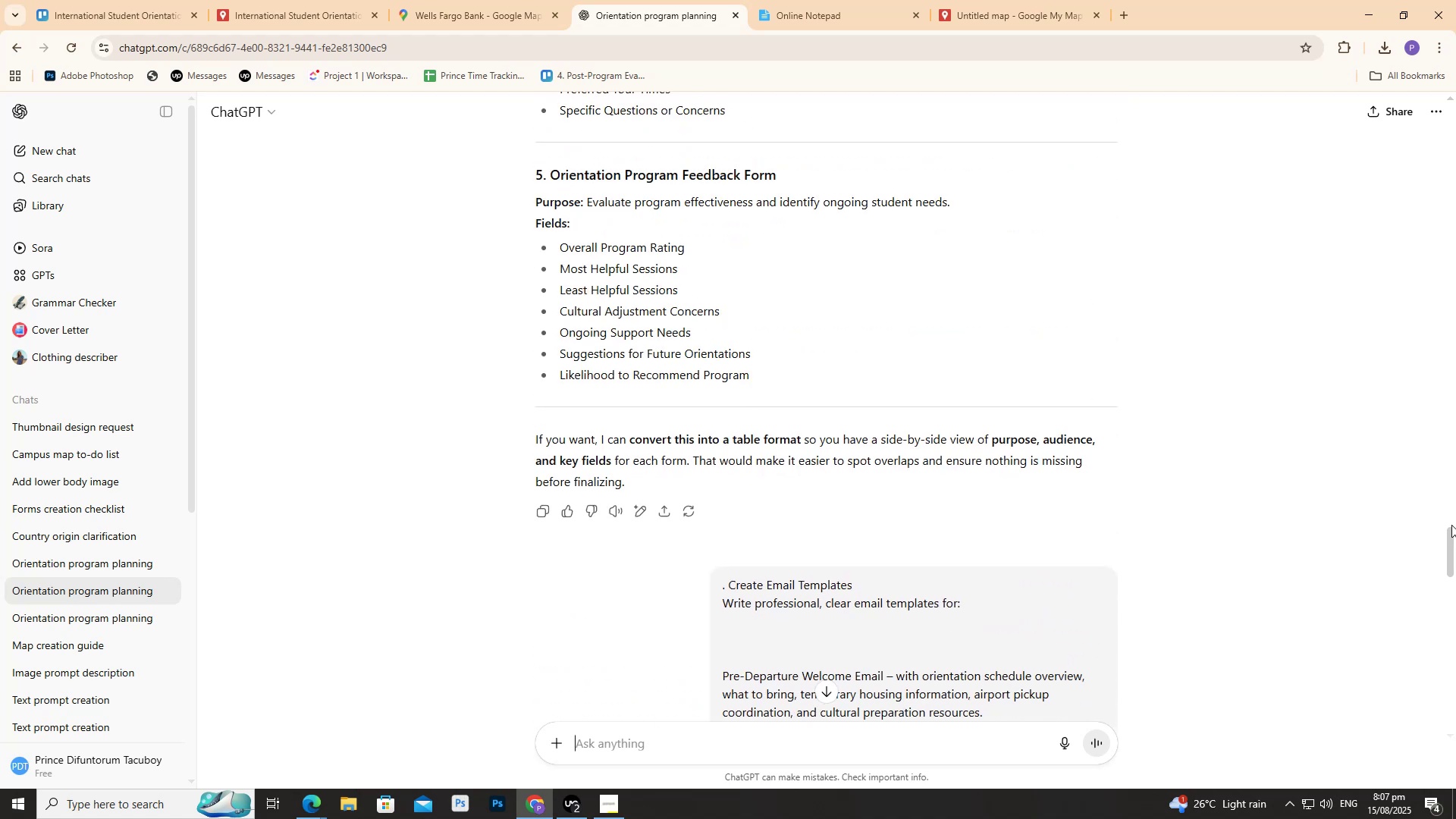 
left_click_drag(start_coordinate=[1451, 531], to_coordinate=[1455, 741])
 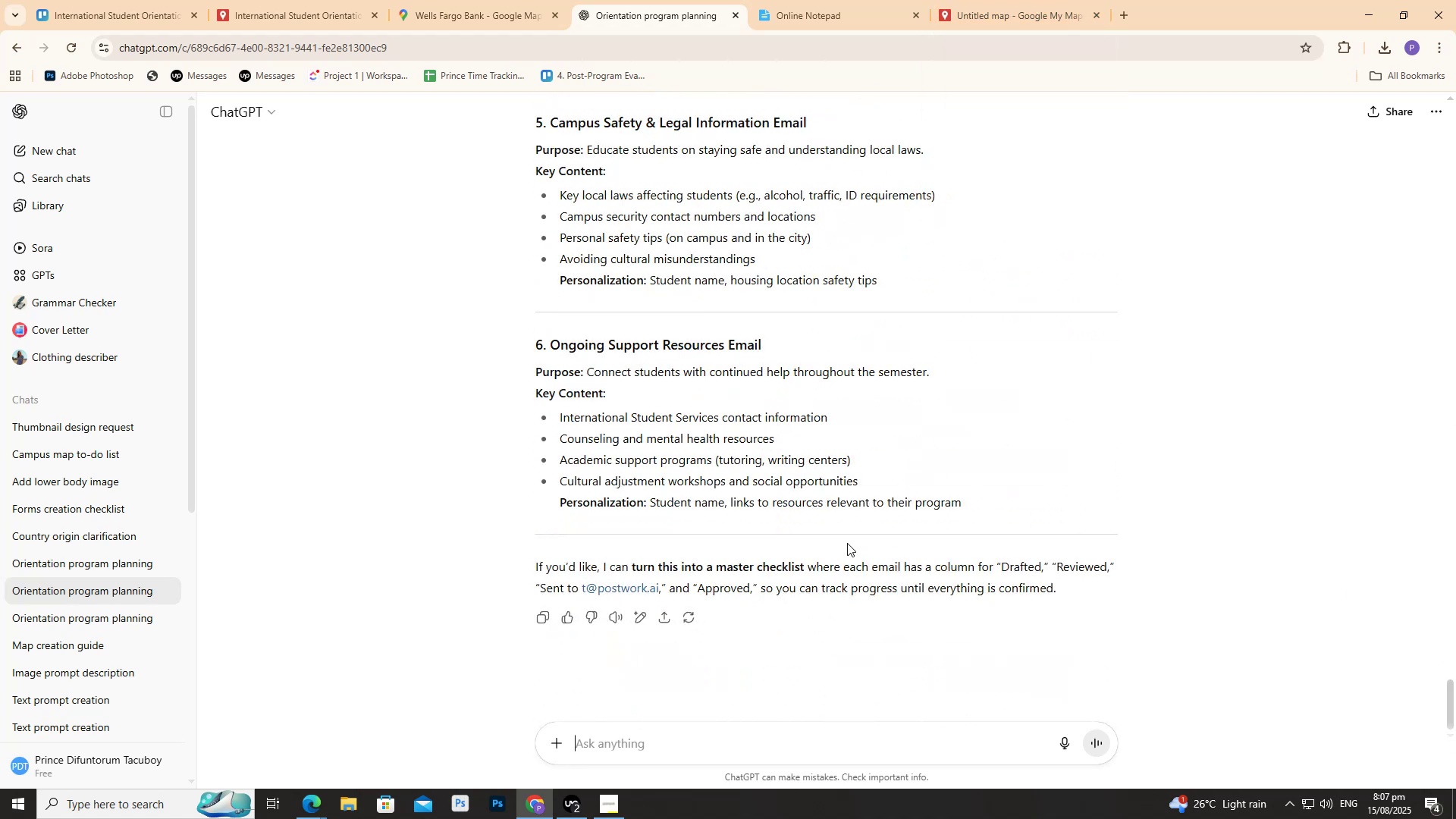 
type(Make day 1 to 5 to do list for google my maps)
 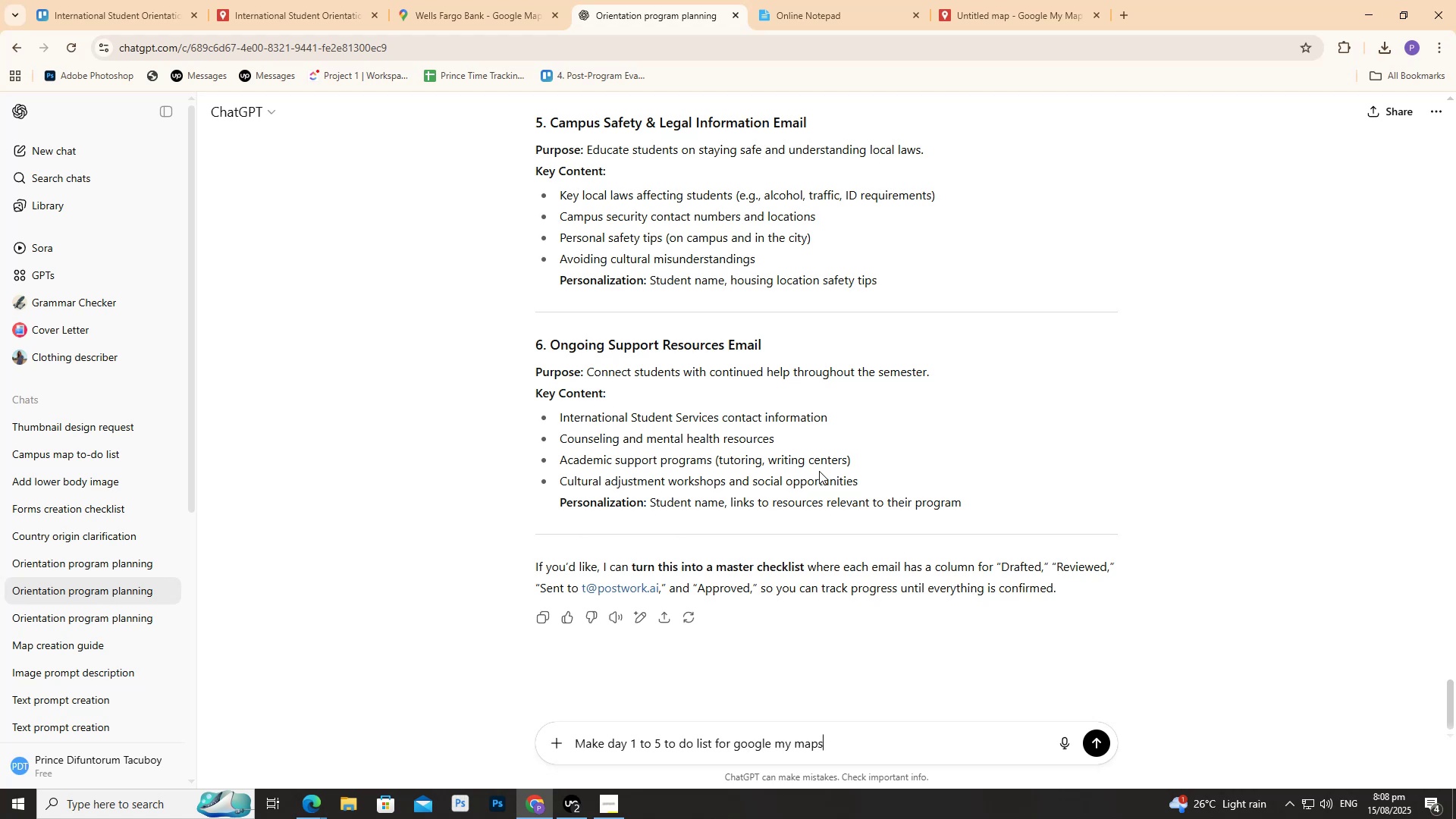 
wait(8.67)
 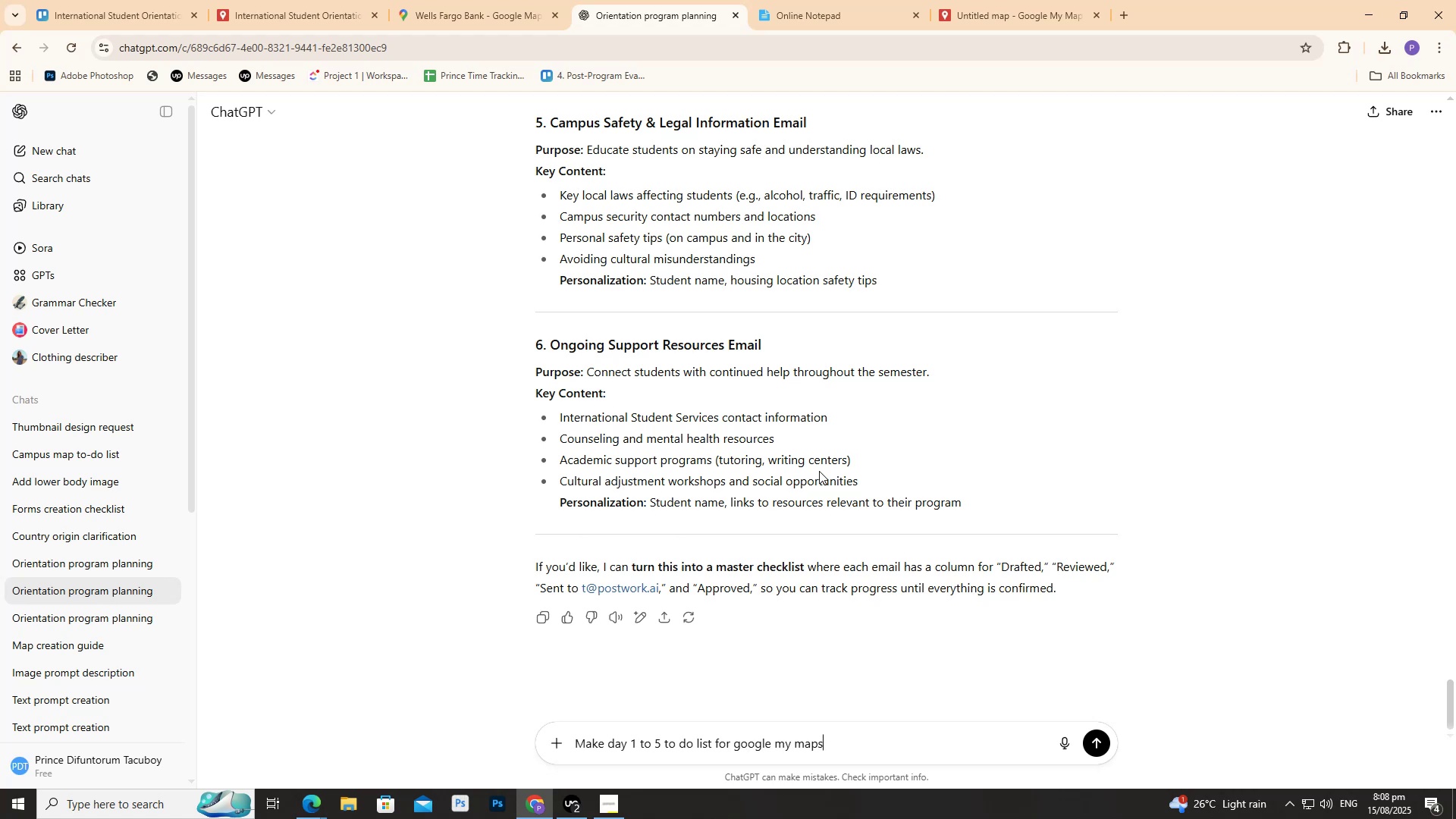 
key(Period)
 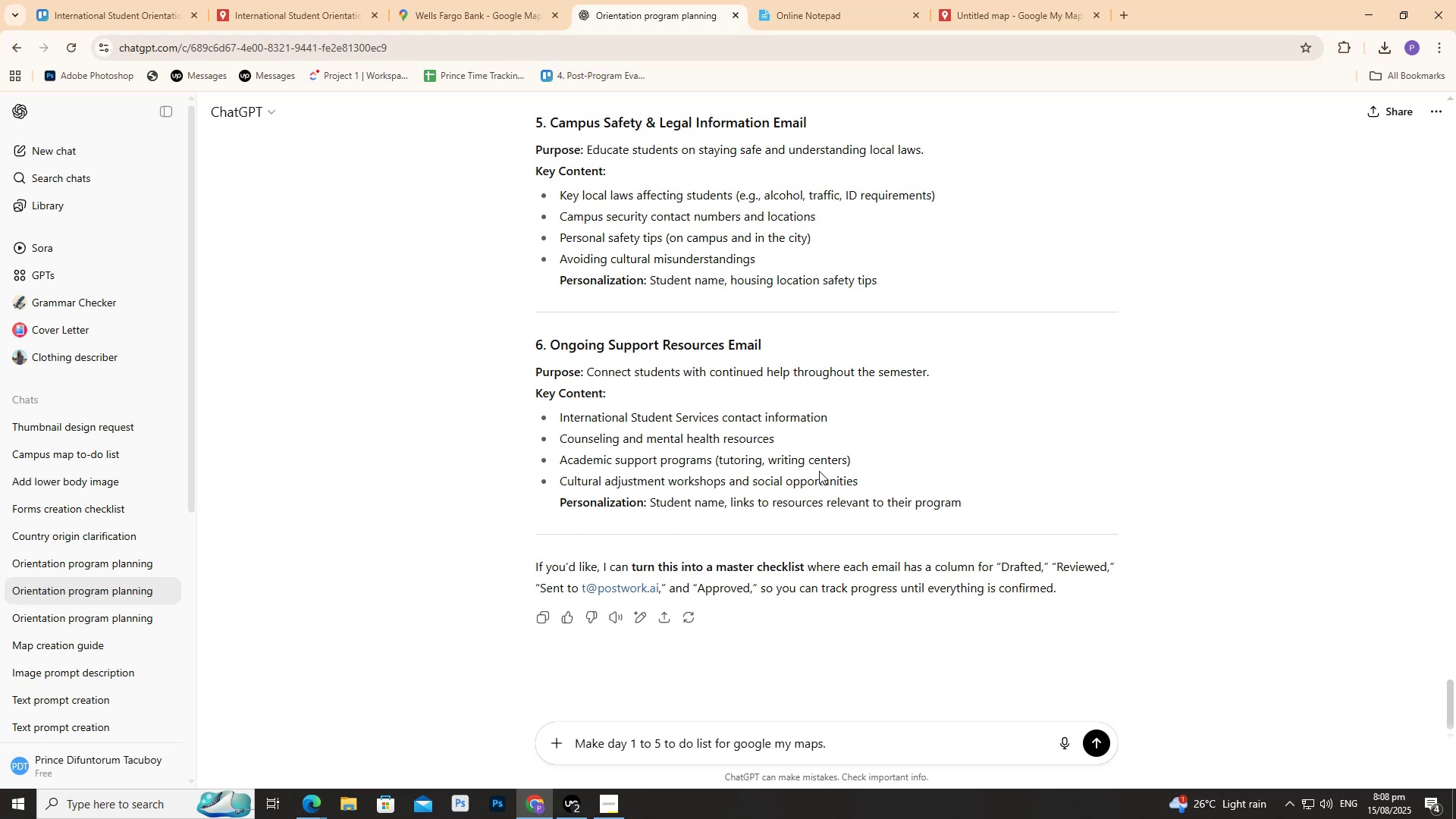 
hold_key(key=ArrowLeft, duration=1.11)
 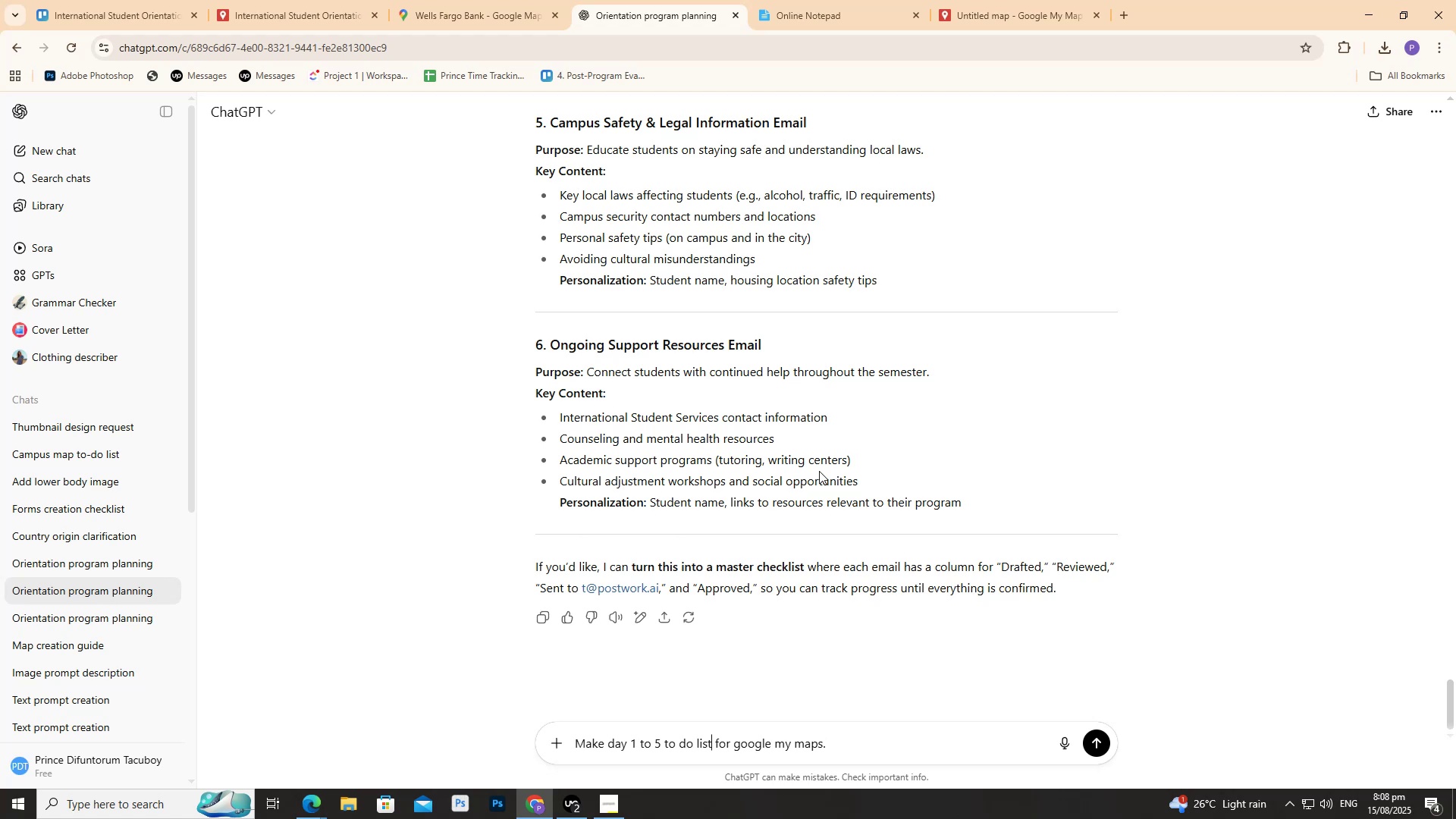 
hold_key(key=ArrowLeft, duration=0.73)
 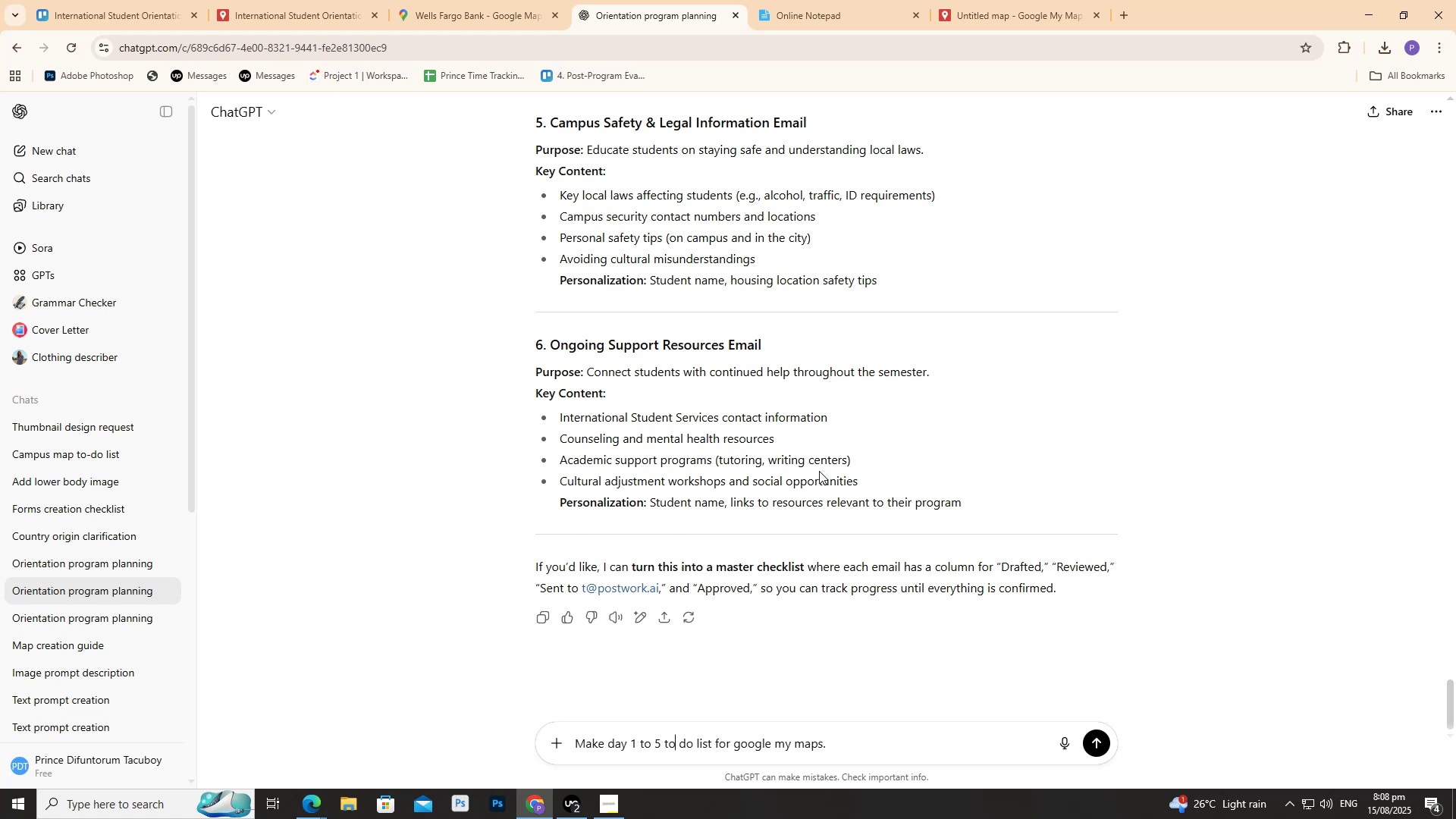 
key(ArrowLeft)
 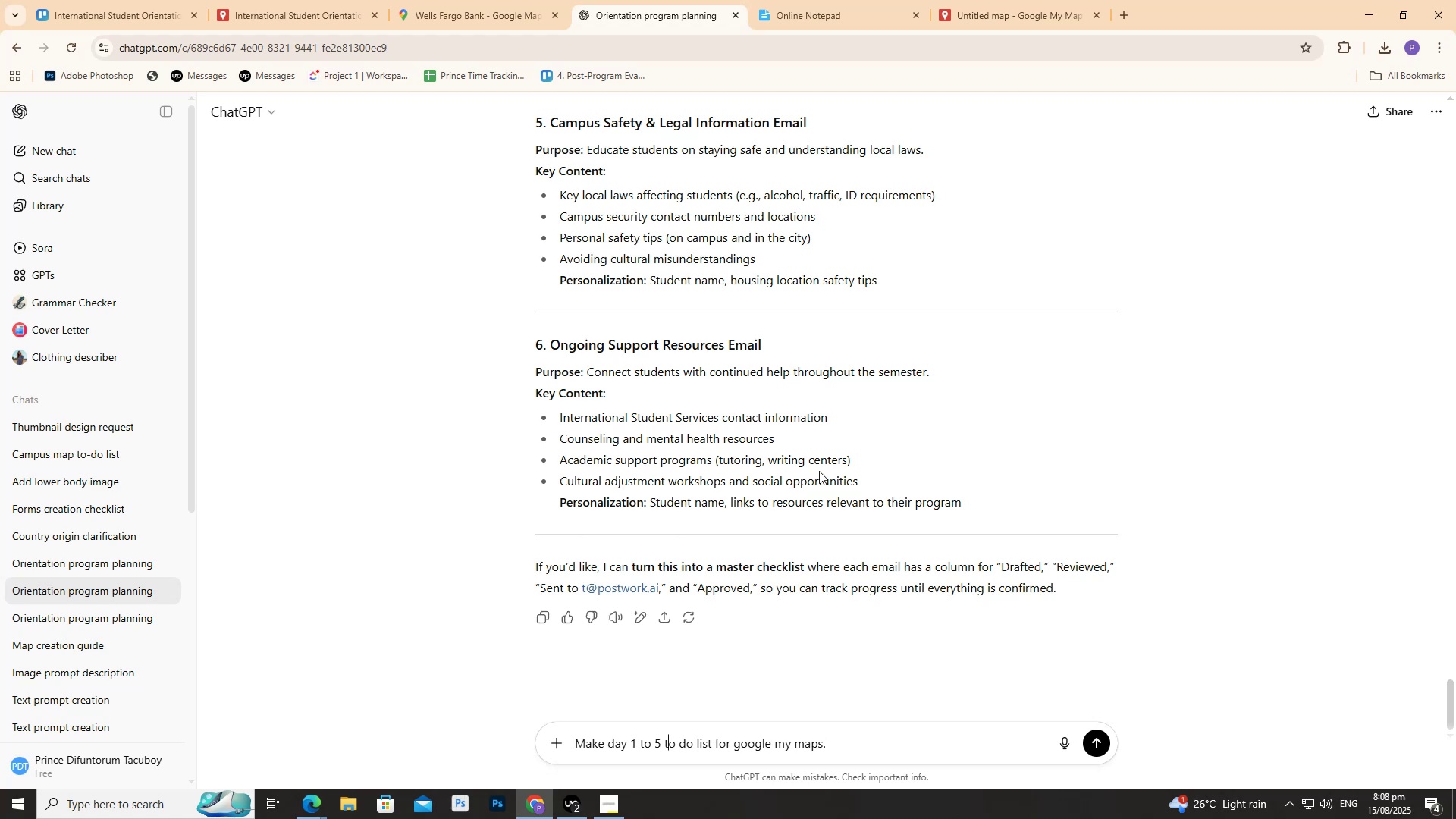 
key(ArrowLeft)
 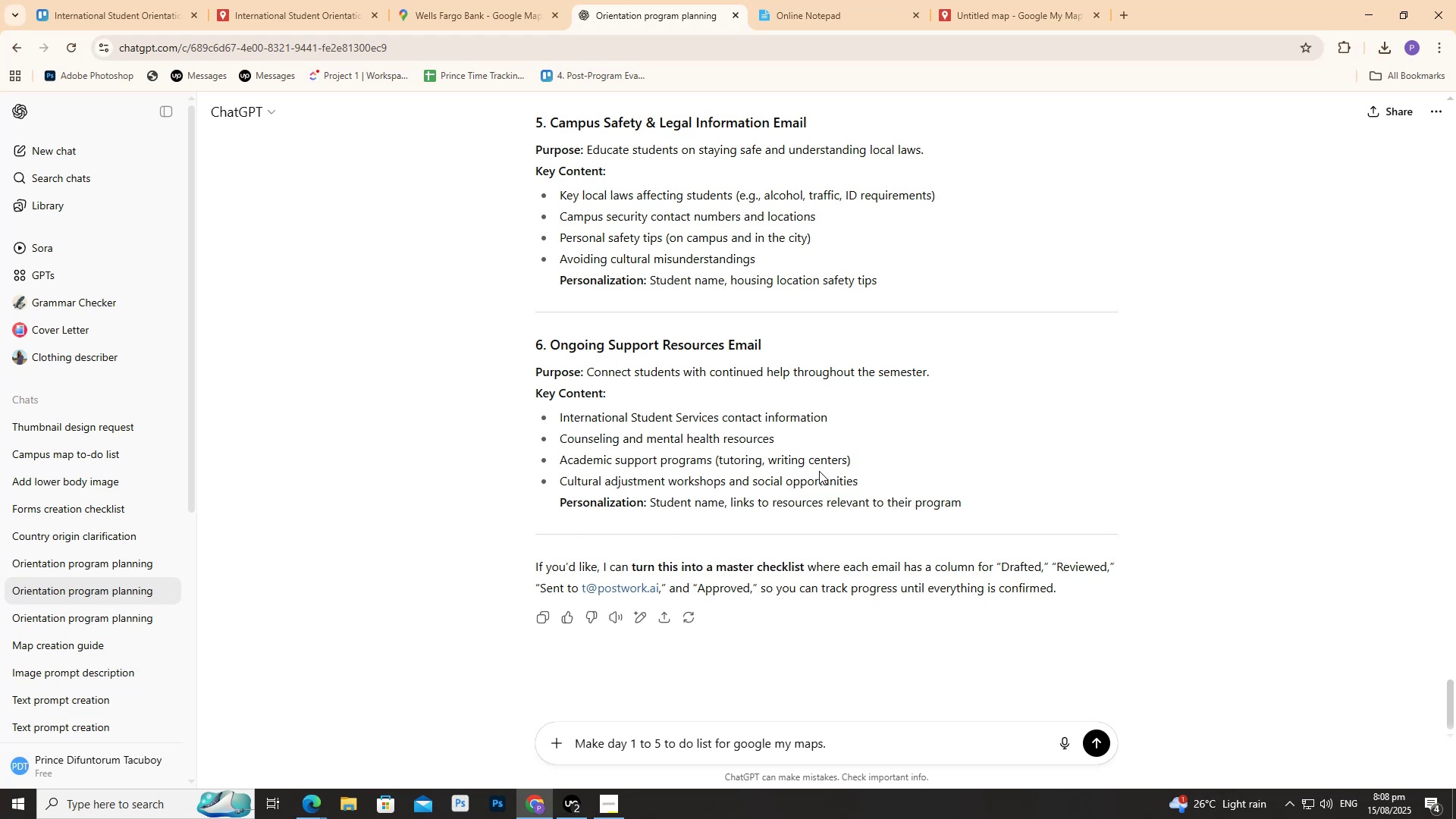 
type(trip tour )
 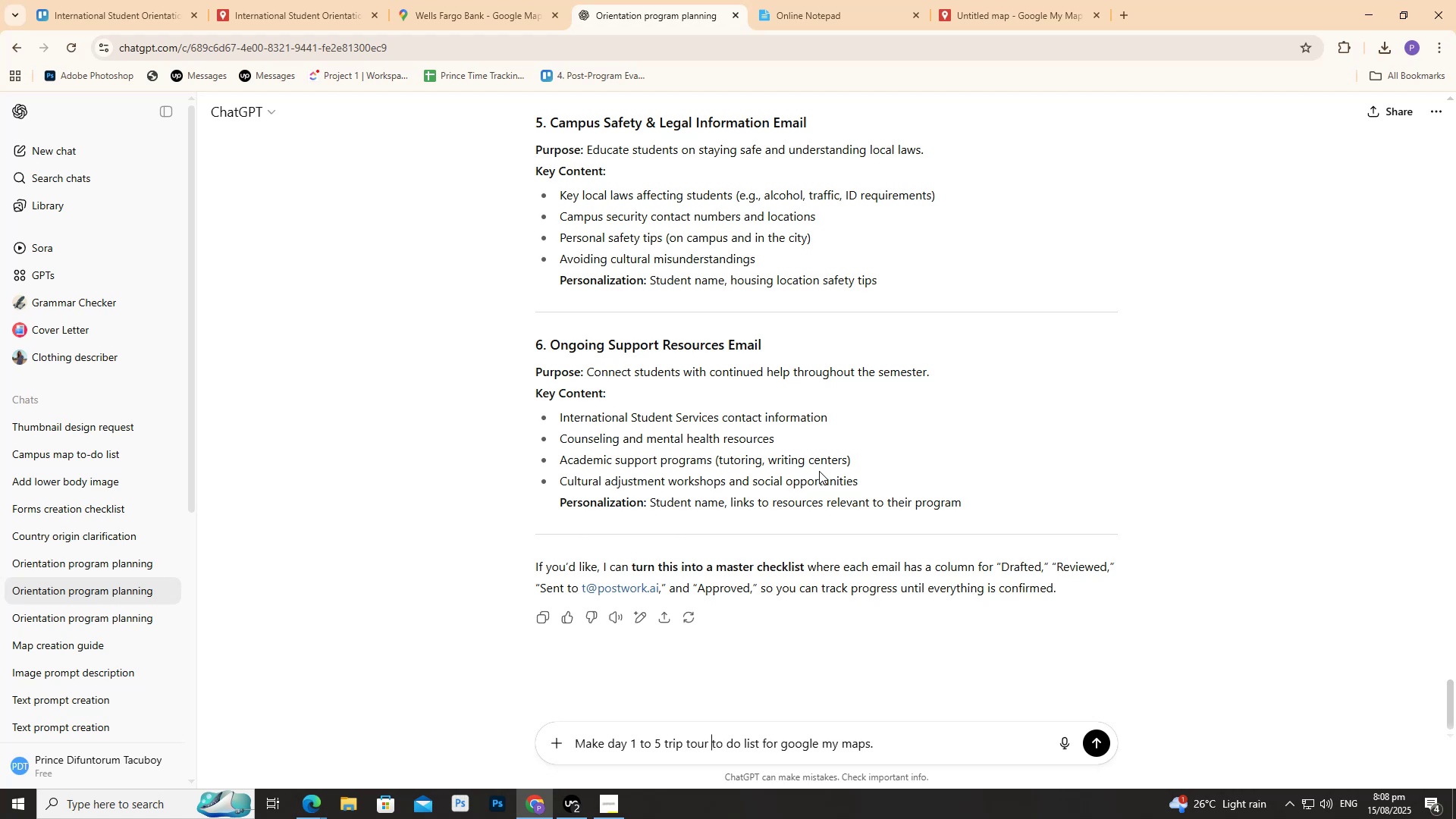 
key(Enter)
 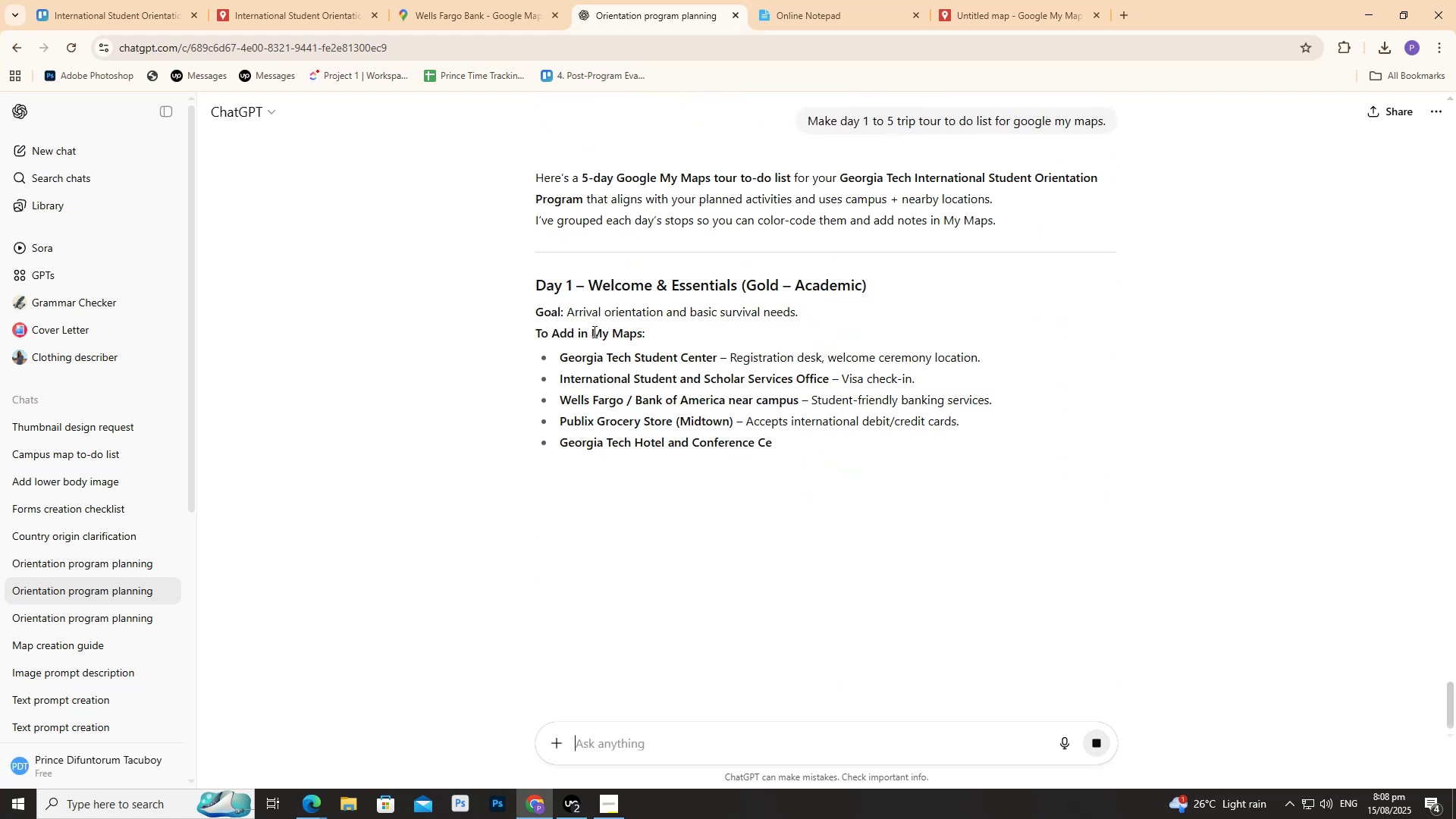 
wait(9.4)
 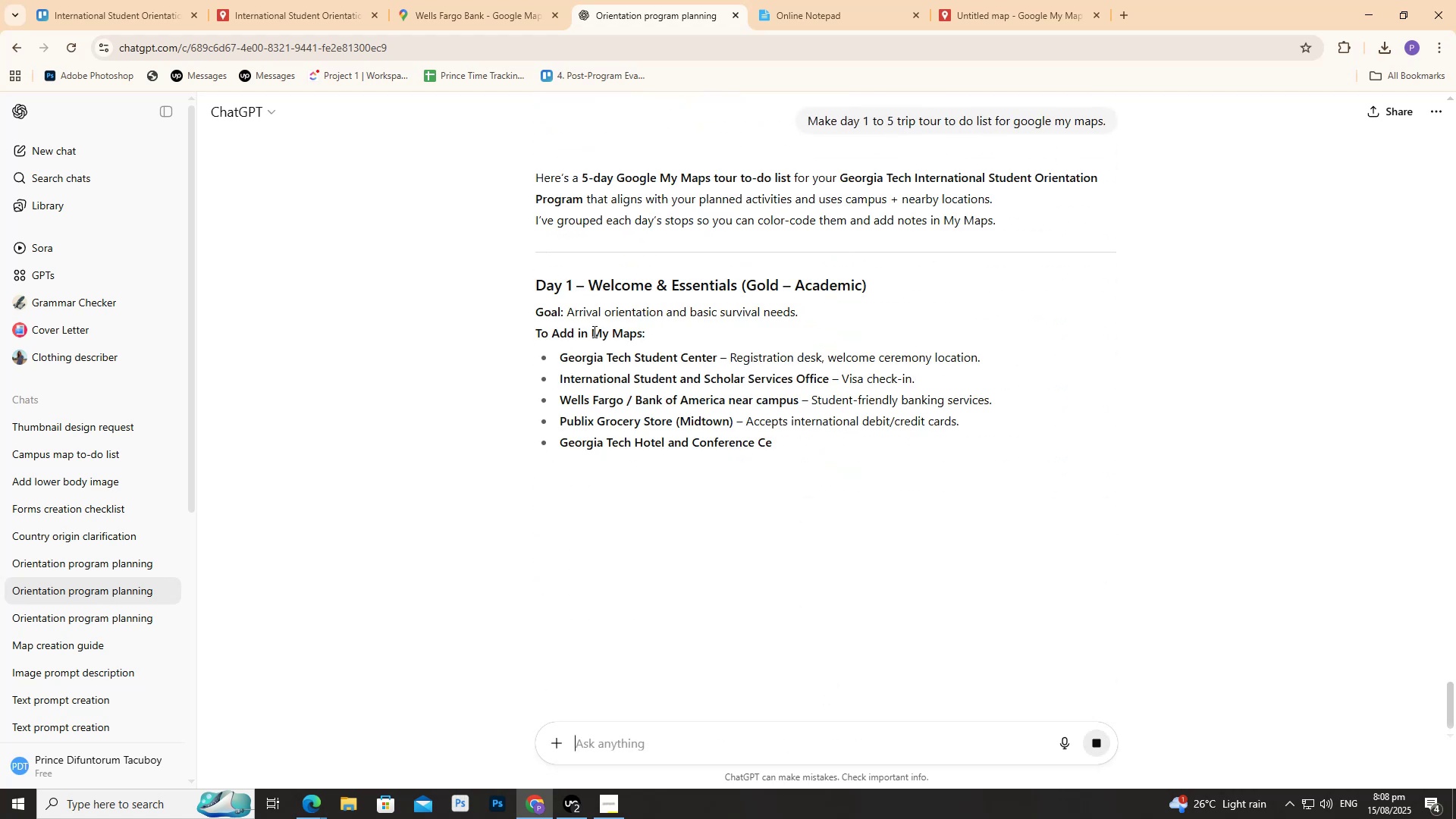 
scroll: coordinate [977, 249], scroll_direction: down, amount: 5.0
 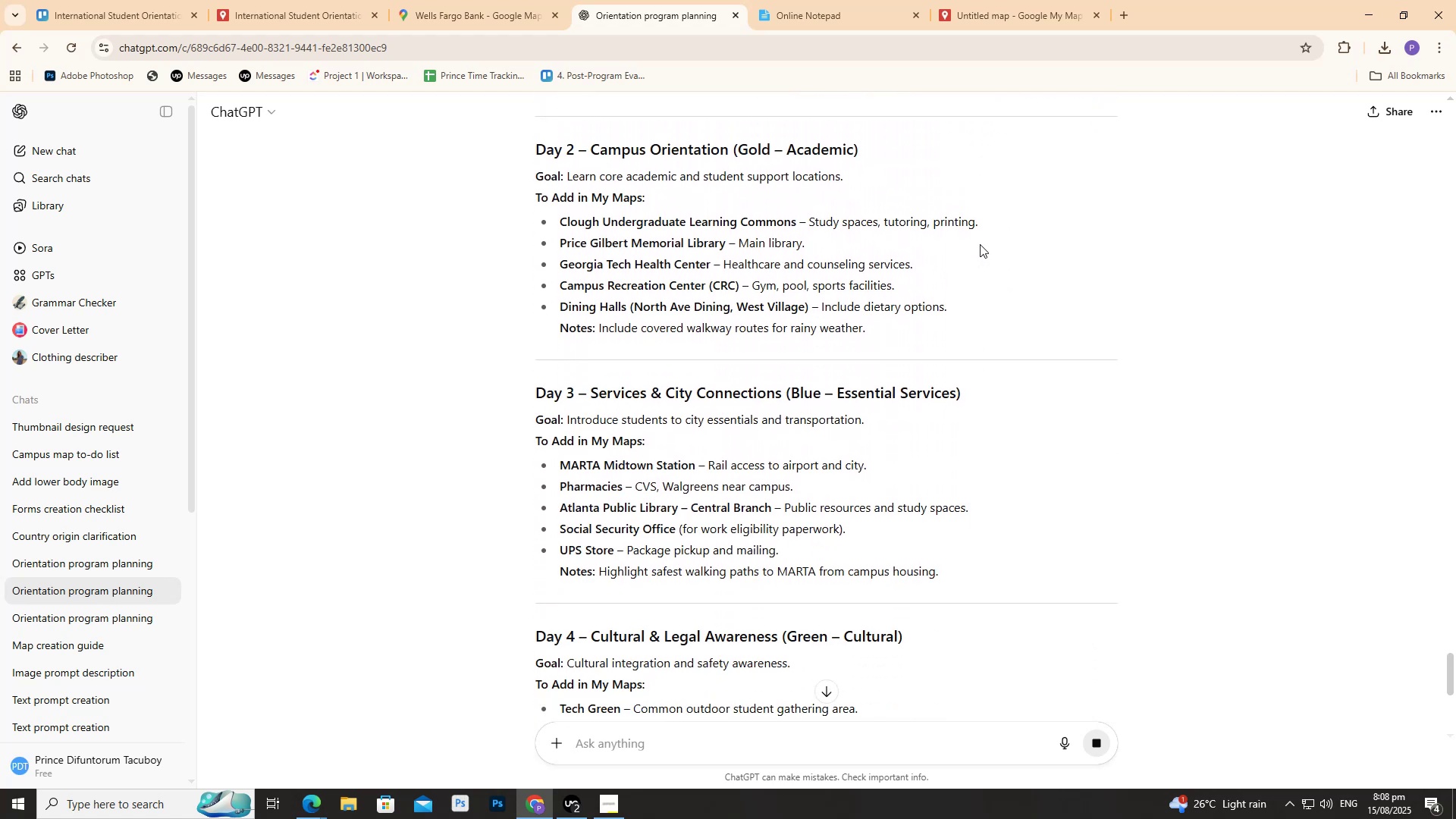 
scroll: coordinate [981, 243], scroll_direction: up, amount: 5.0
 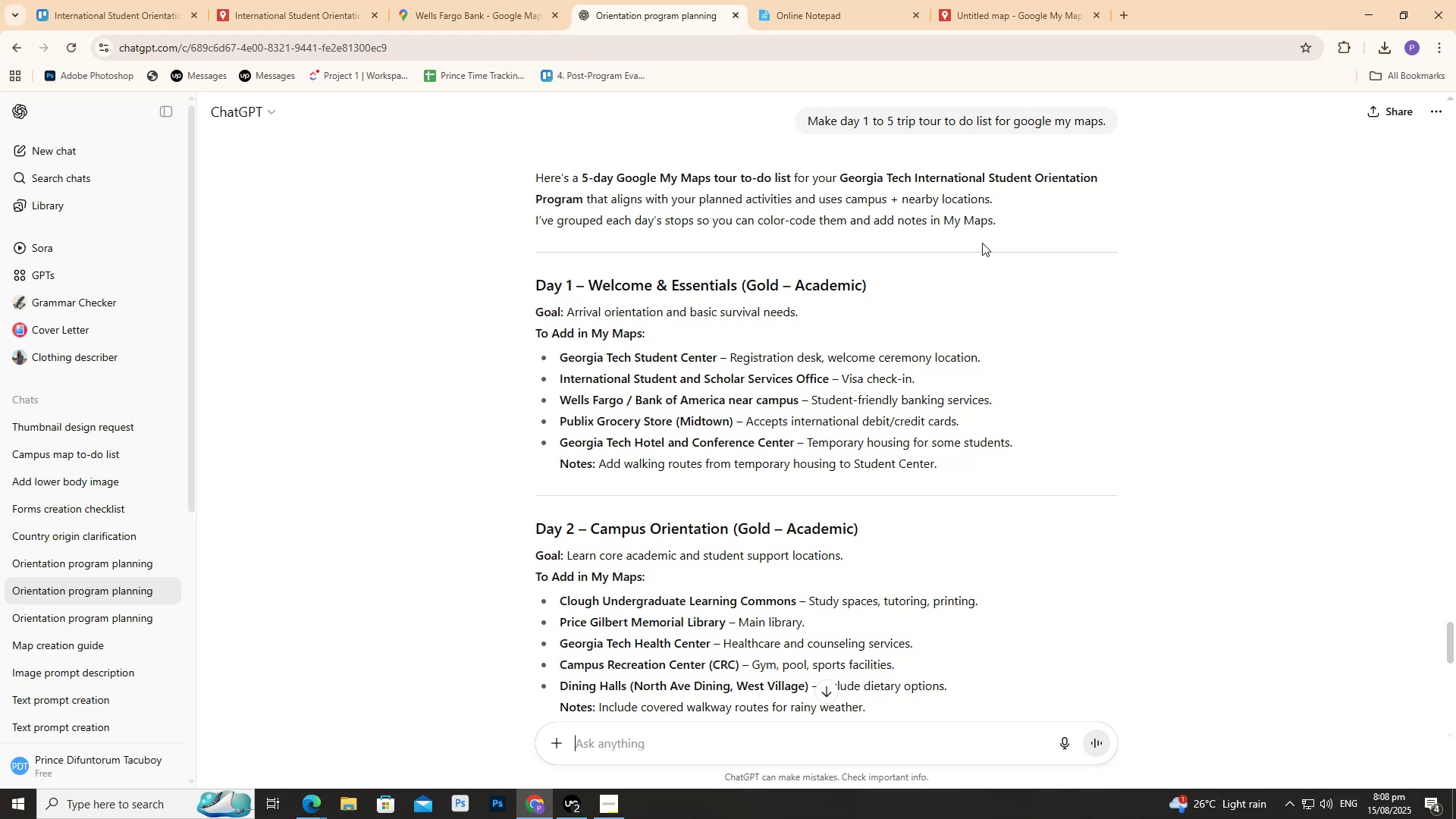 
wait(16.64)
 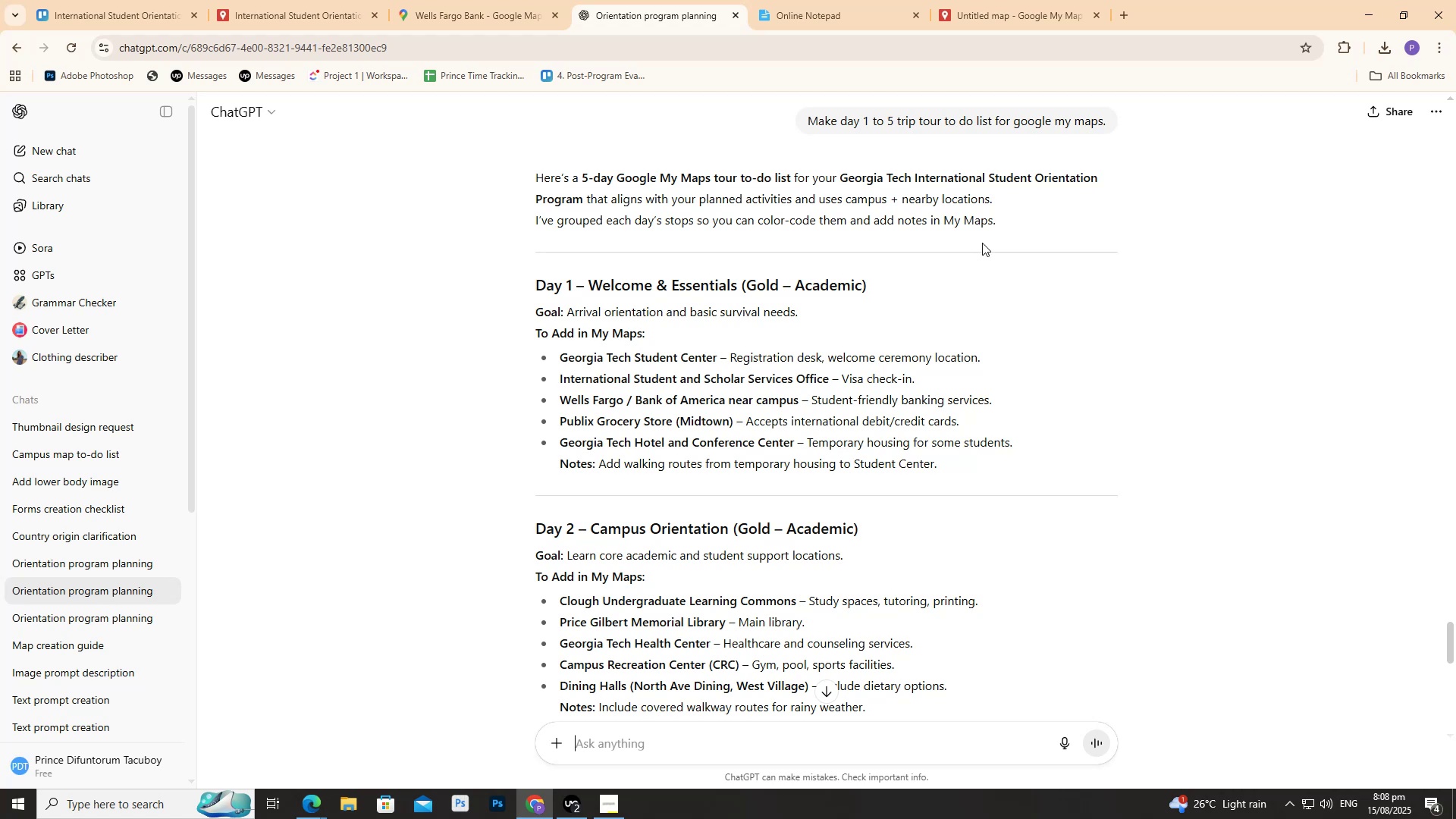 
scroll: coordinate [966, 238], scroll_direction: down, amount: 7.0
 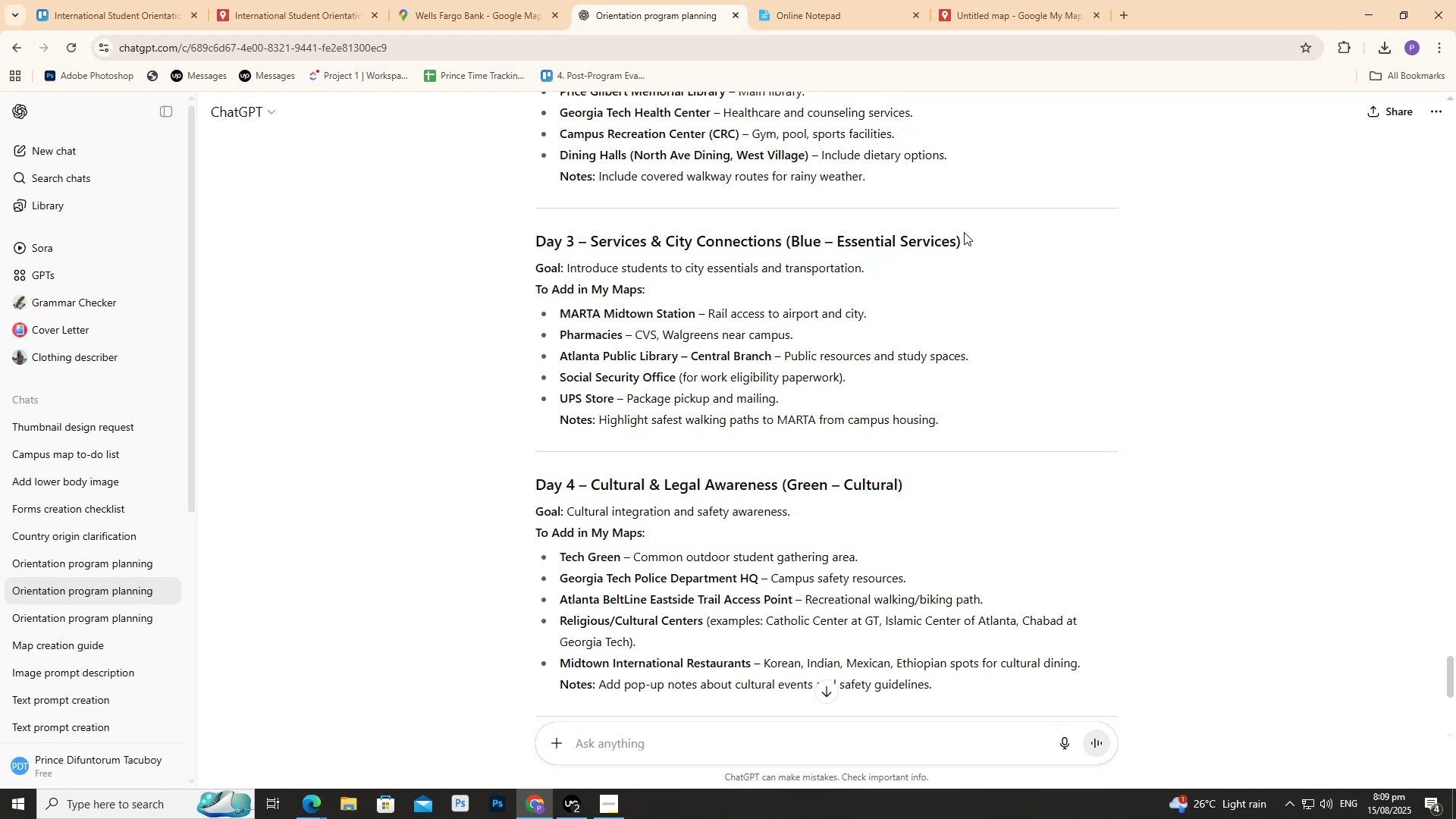 
wait(13.17)
 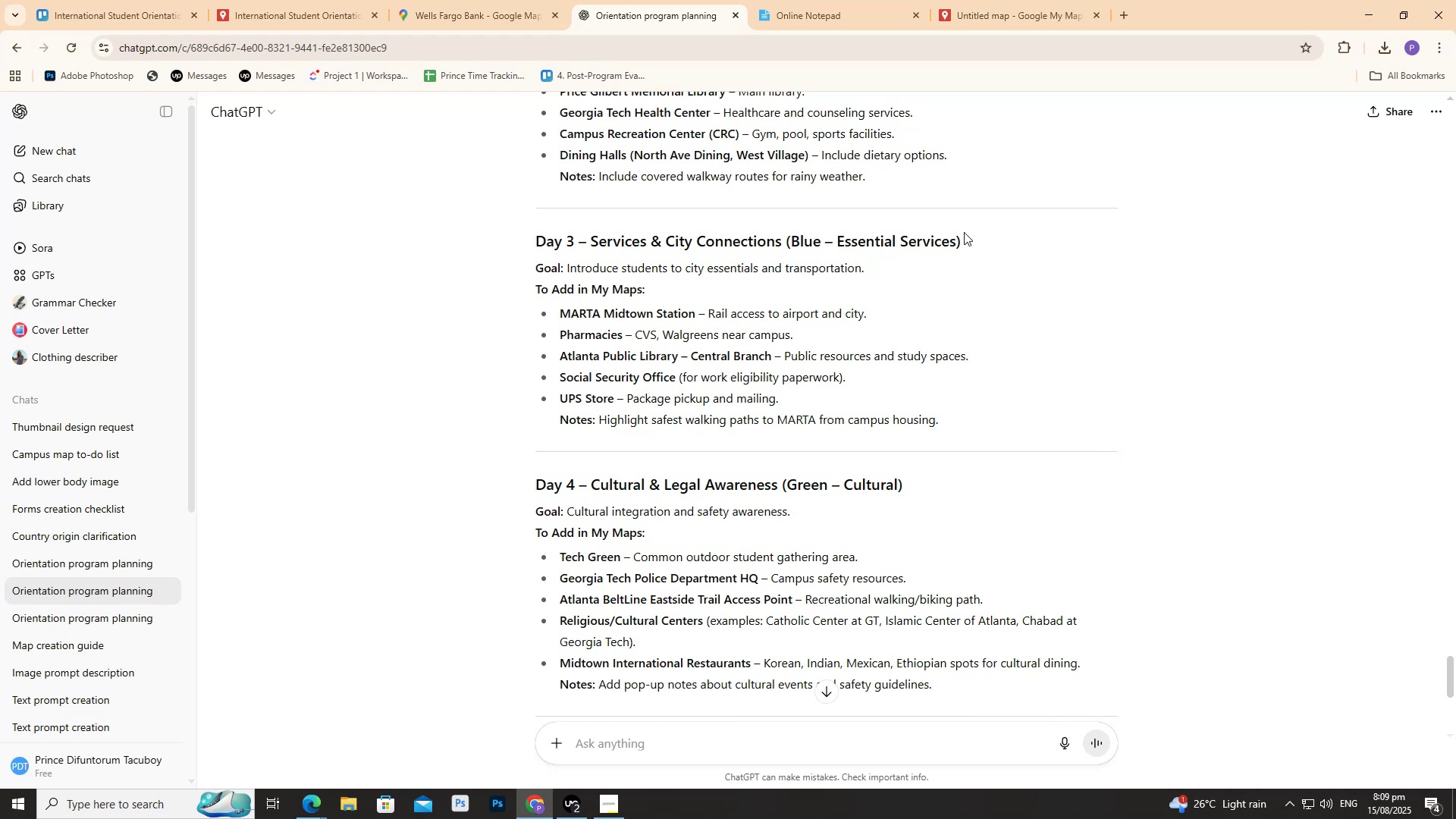 
scroll: coordinate [978, 234], scroll_direction: down, amount: 4.0
 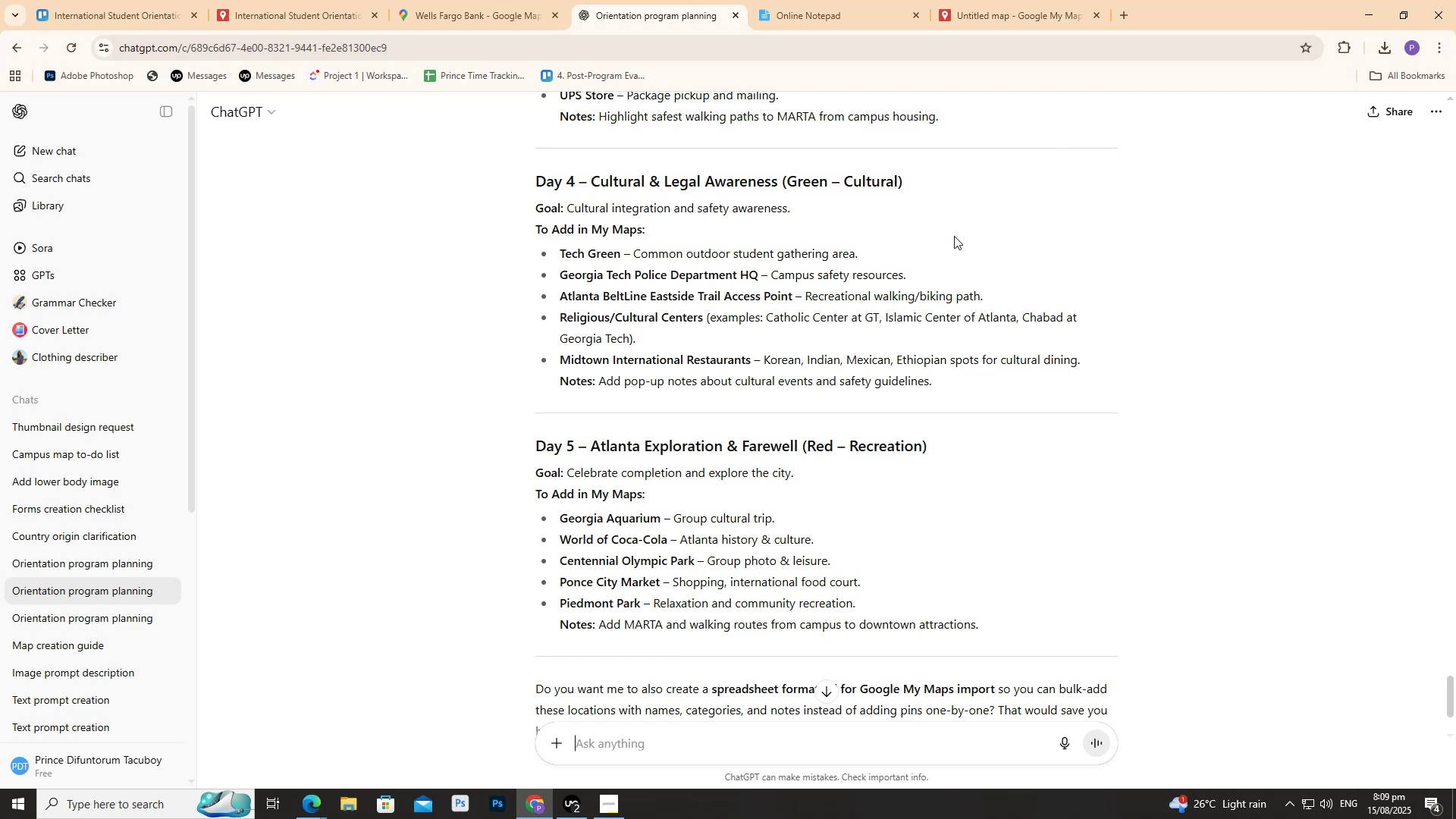 
wait(20.51)
 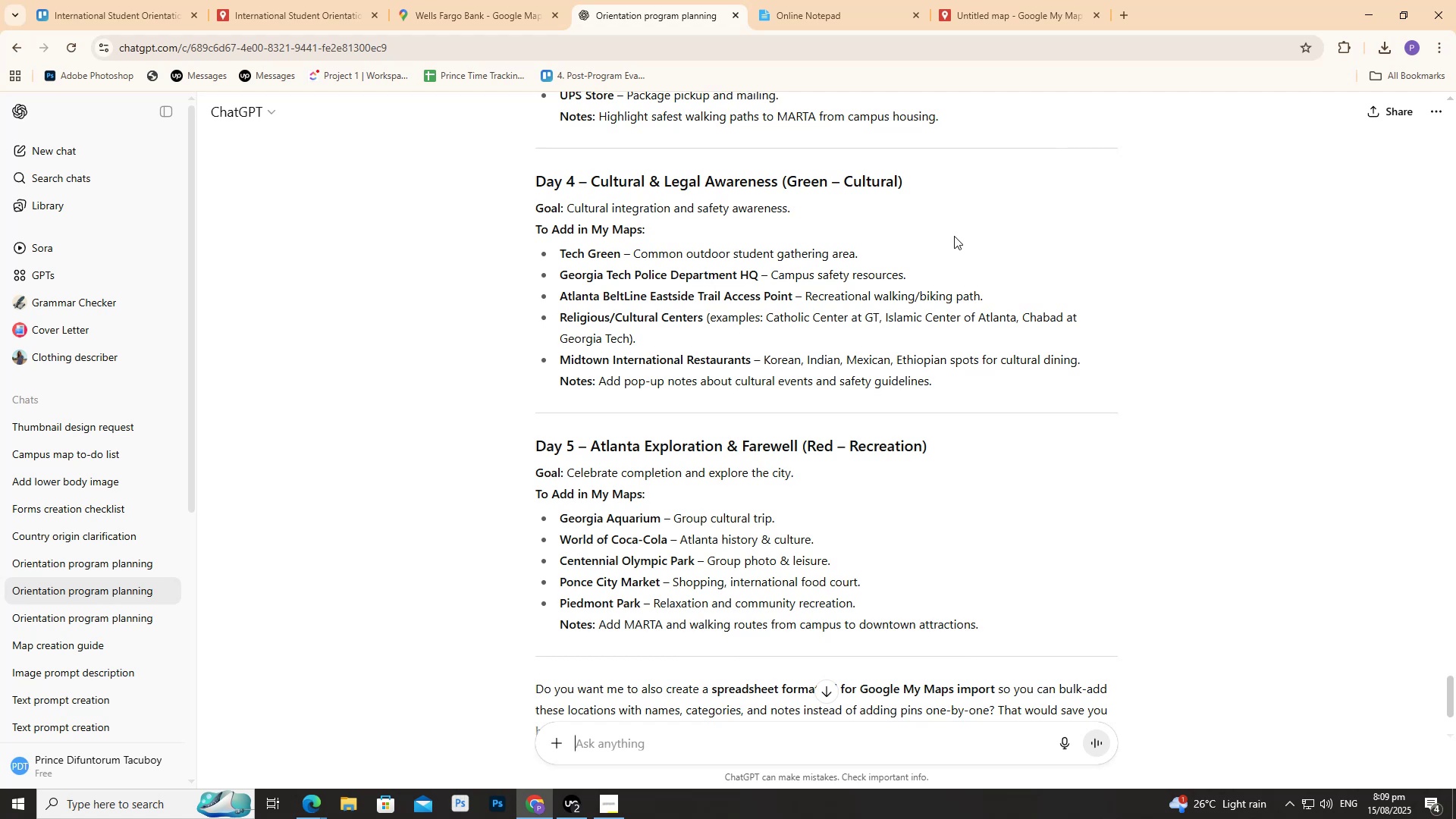 
scroll: coordinate [592, 189], scroll_direction: up, amount: 13.0
 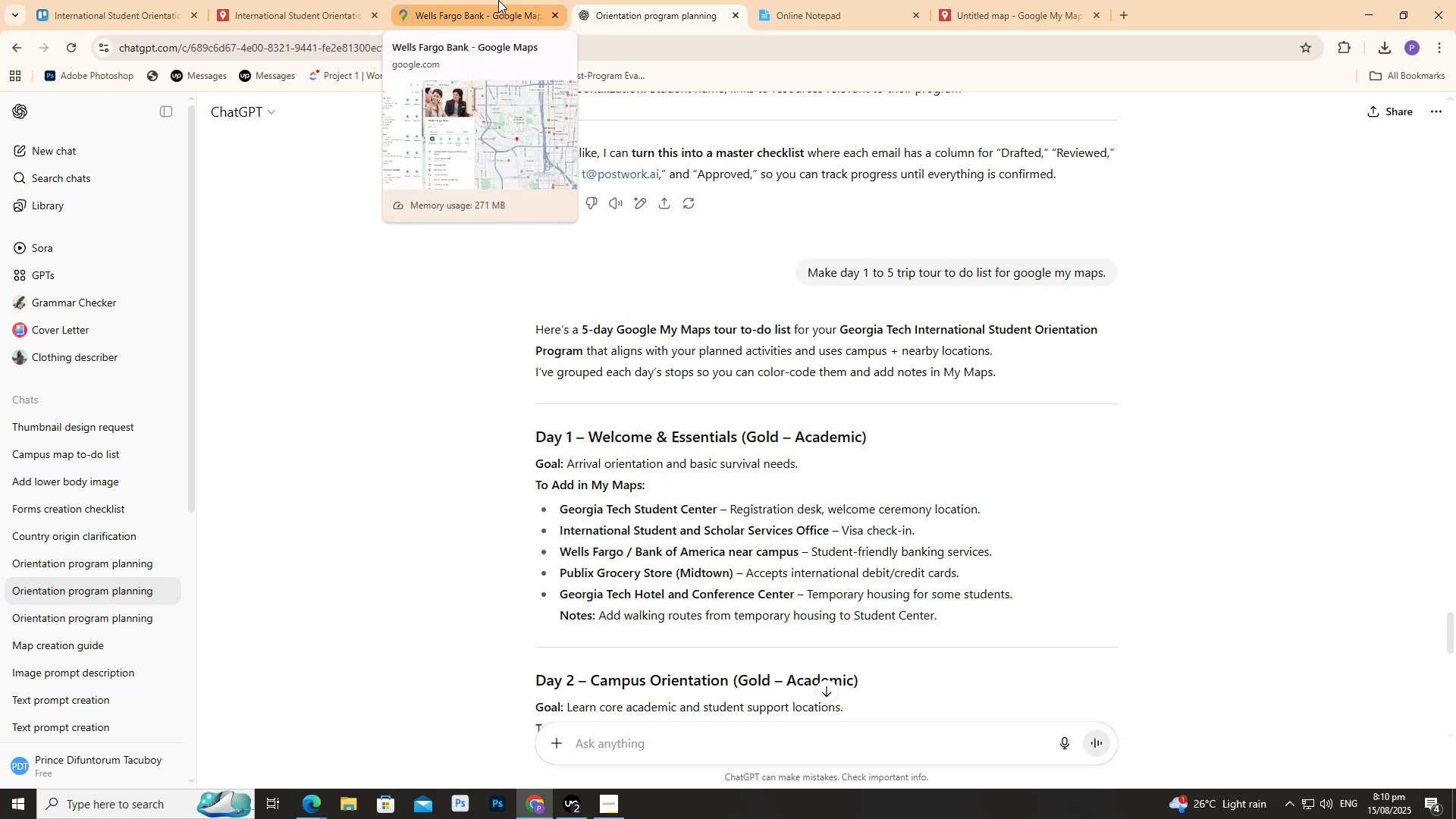 
wait(29.47)
 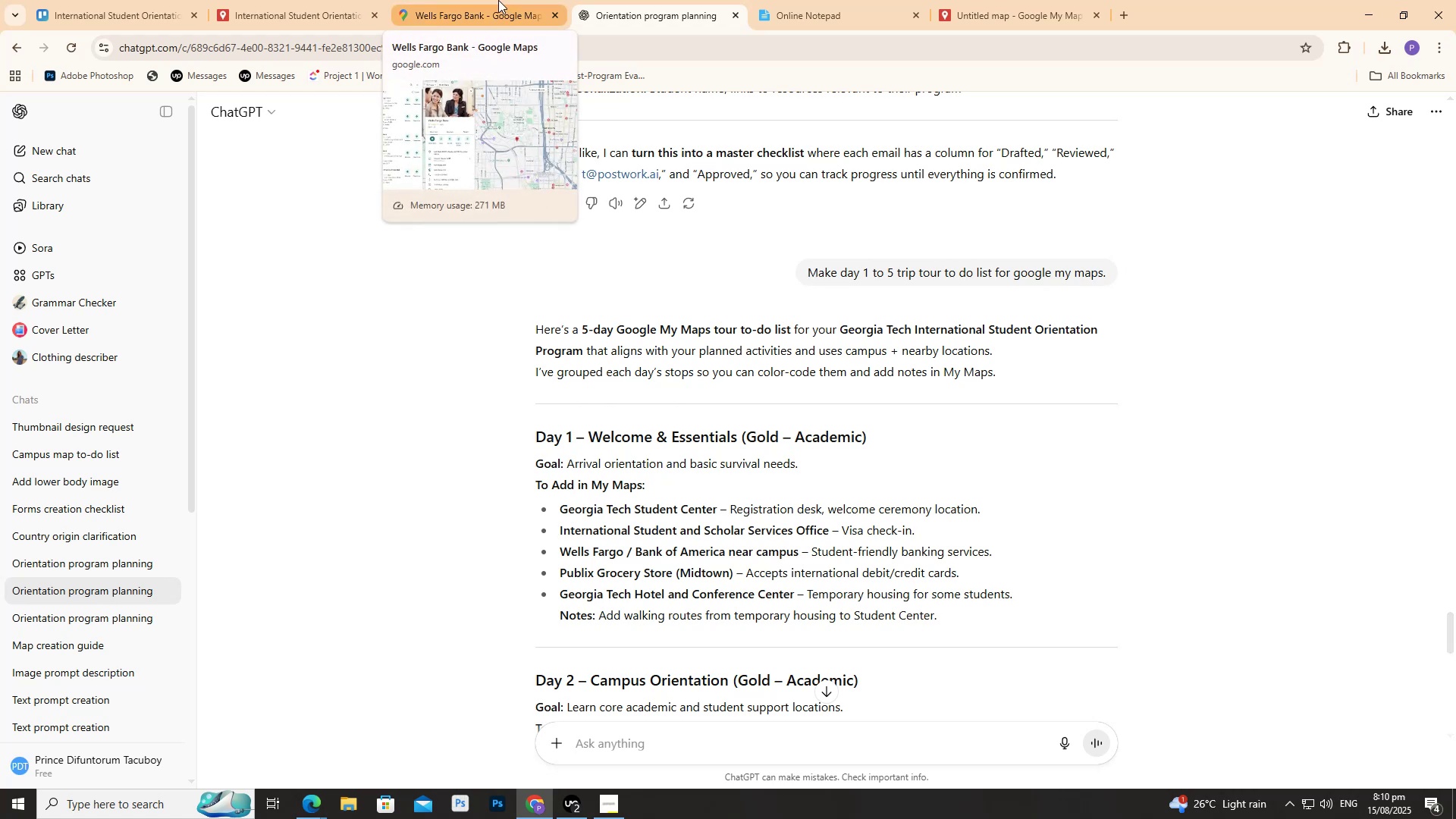 
double_click([640, 0])
 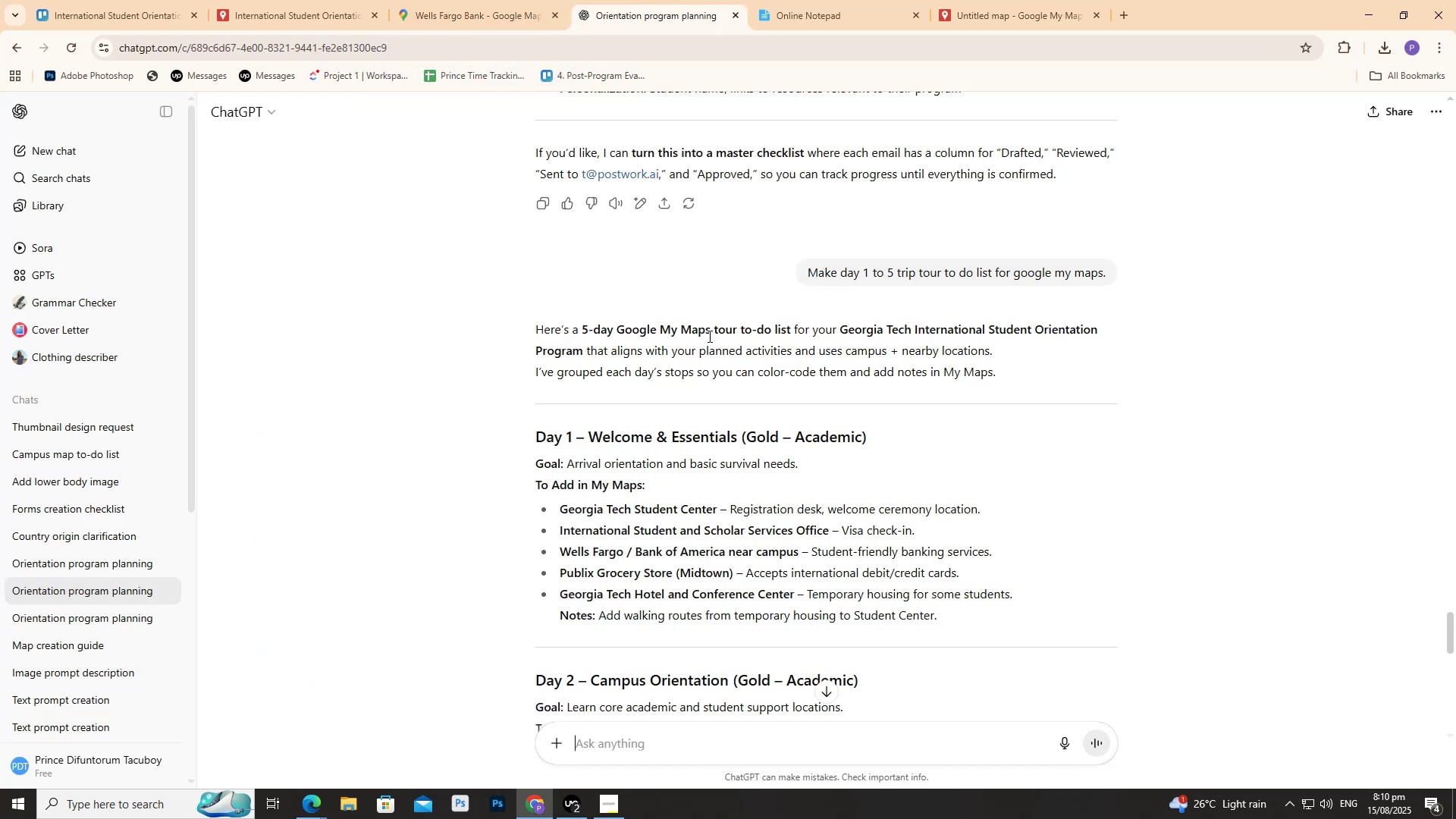 
scroll: coordinate [707, 335], scroll_direction: up, amount: 5.0
 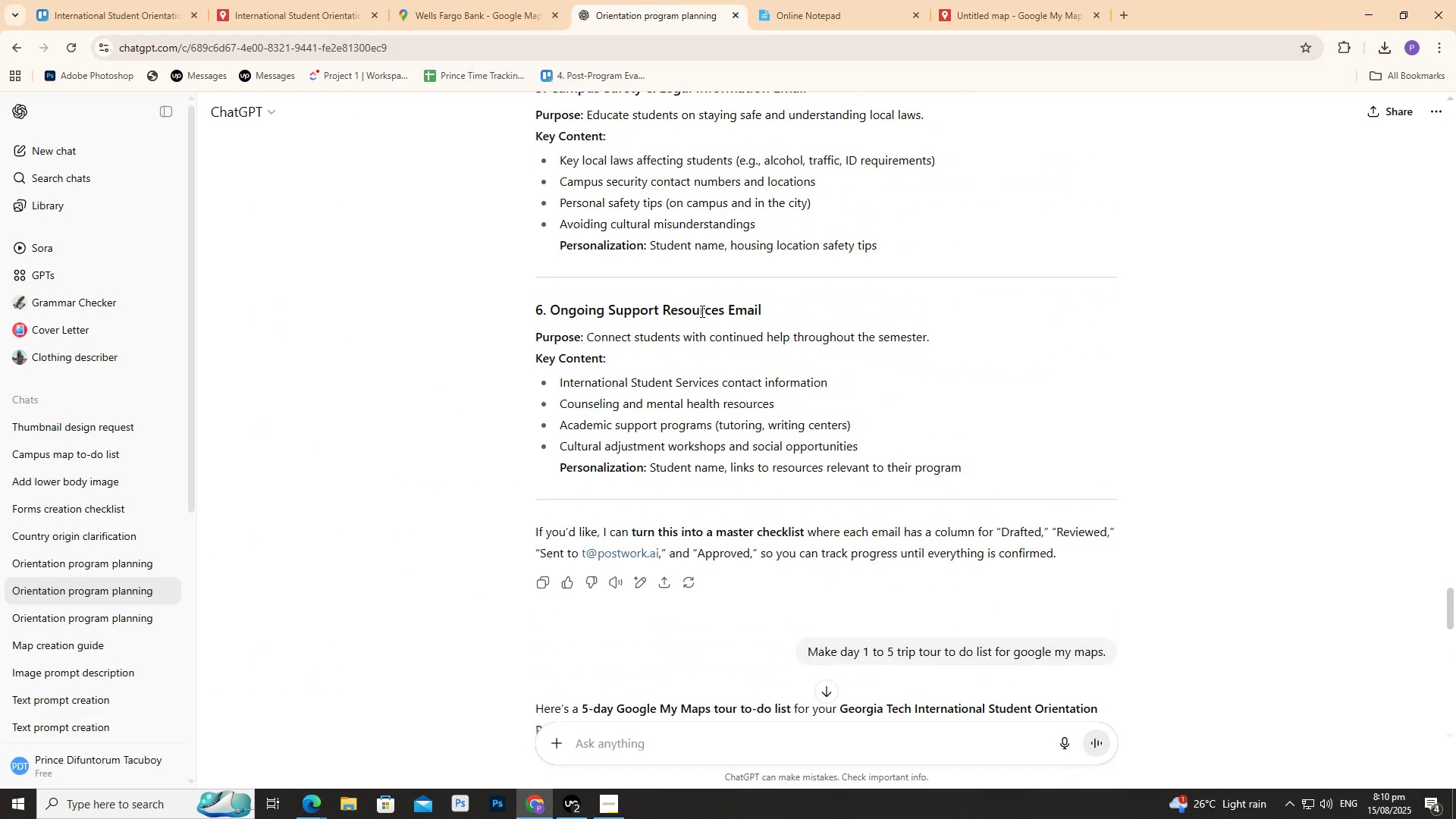 
scroll: coordinate [701, 310], scroll_direction: none, amount: 0.0
 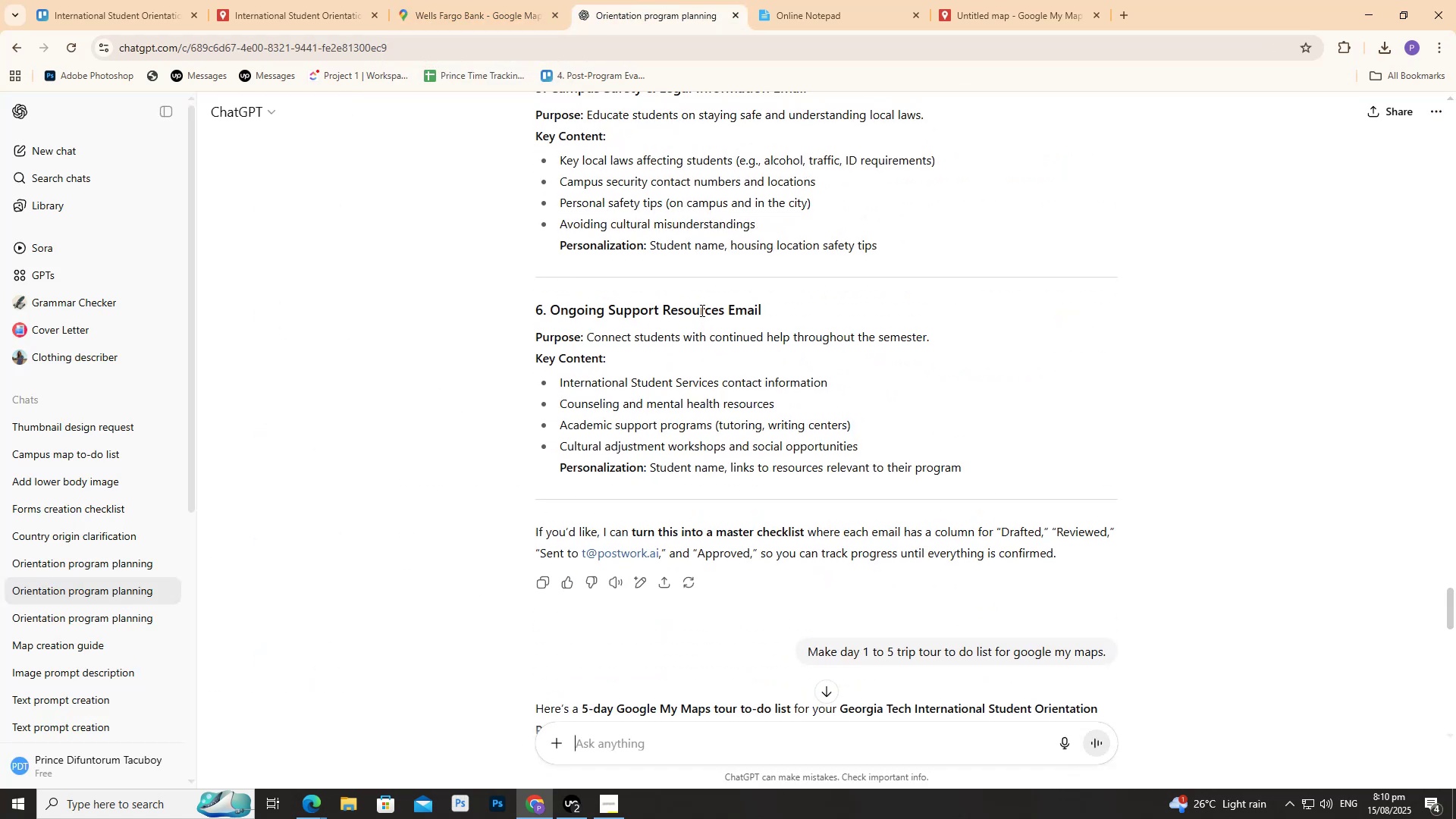 
scroll: coordinate [701, 310], scroll_direction: up, amount: 2.0
 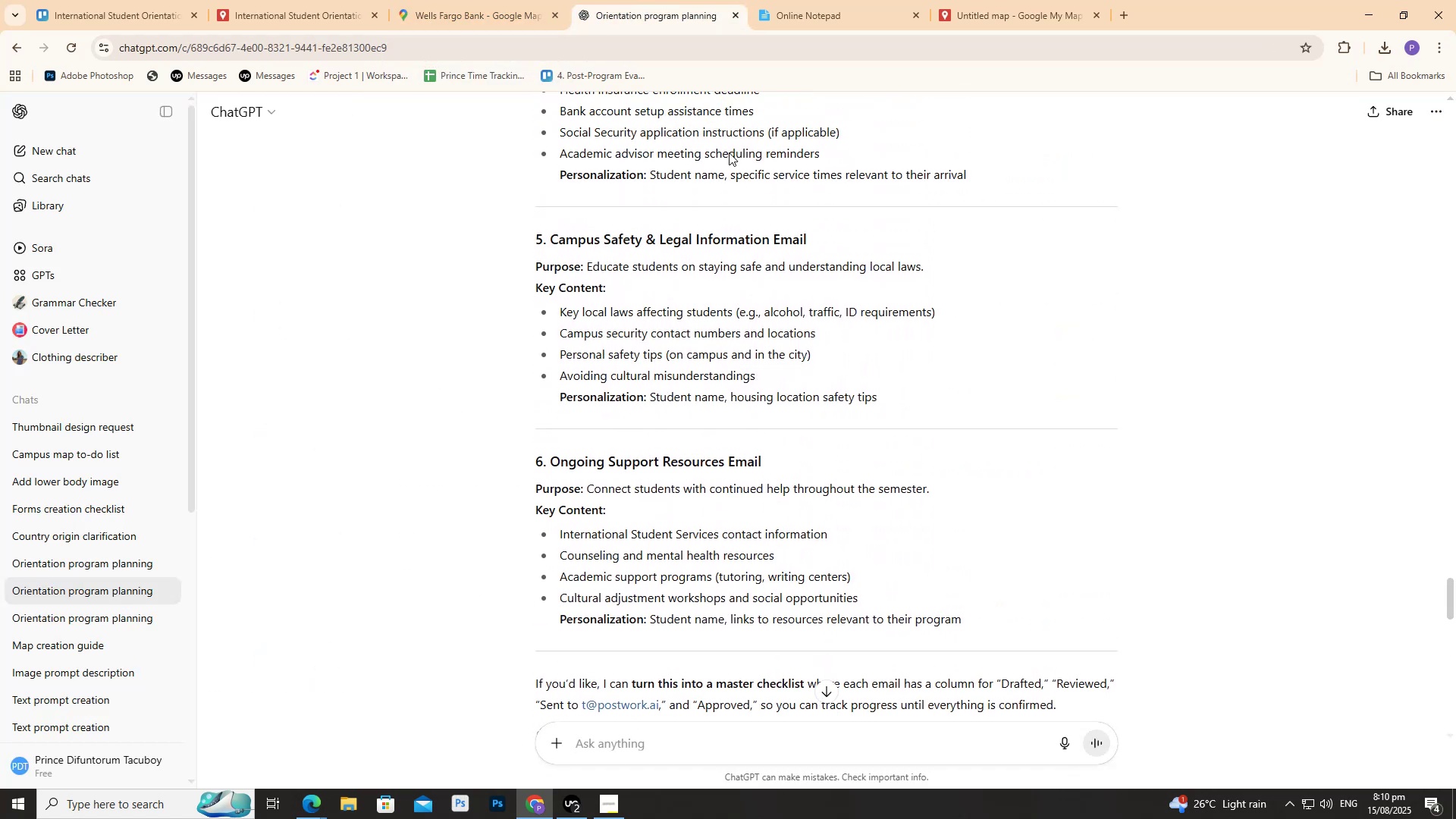 
left_click([767, 0])
 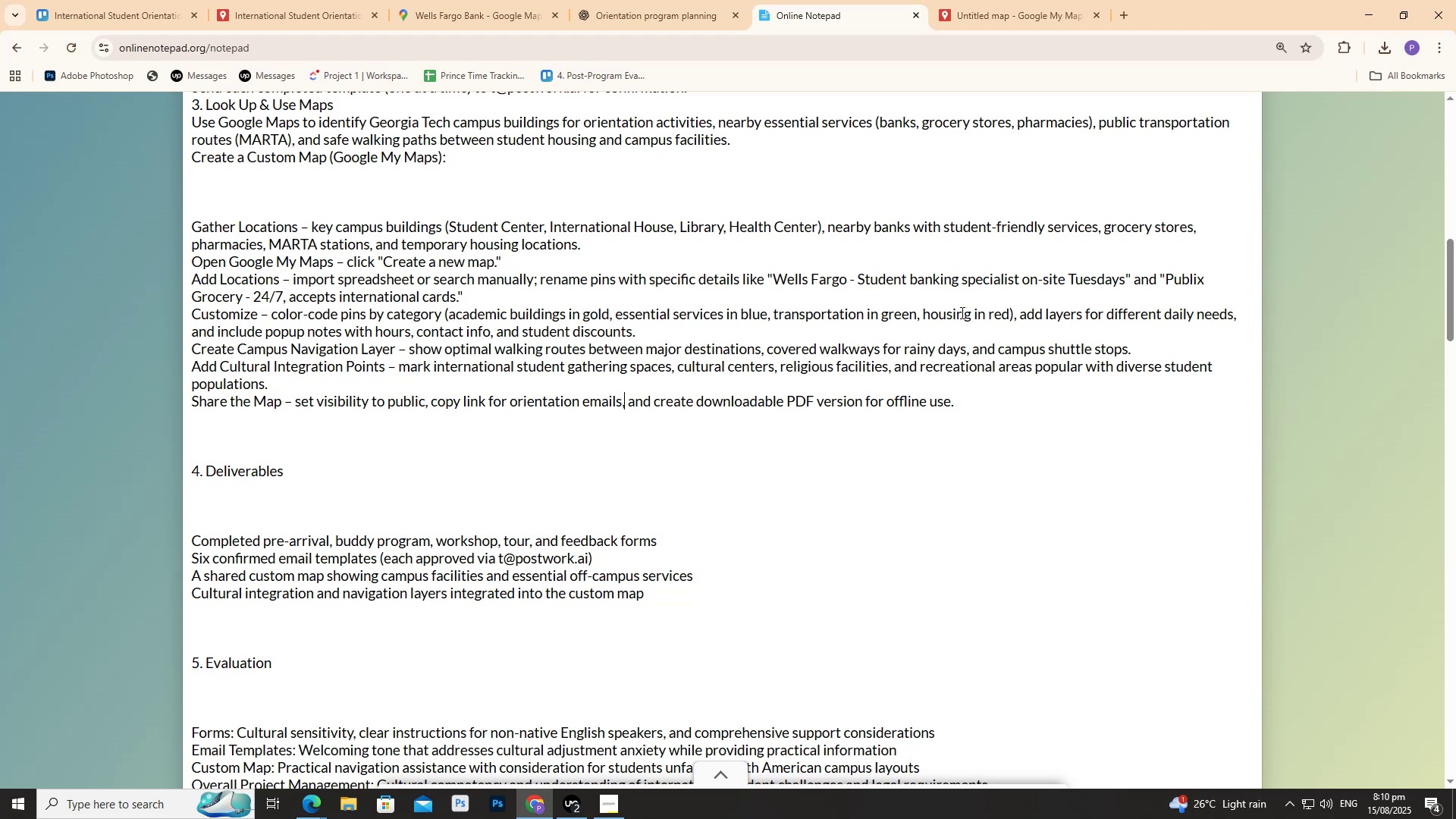 
wait(21.32)
 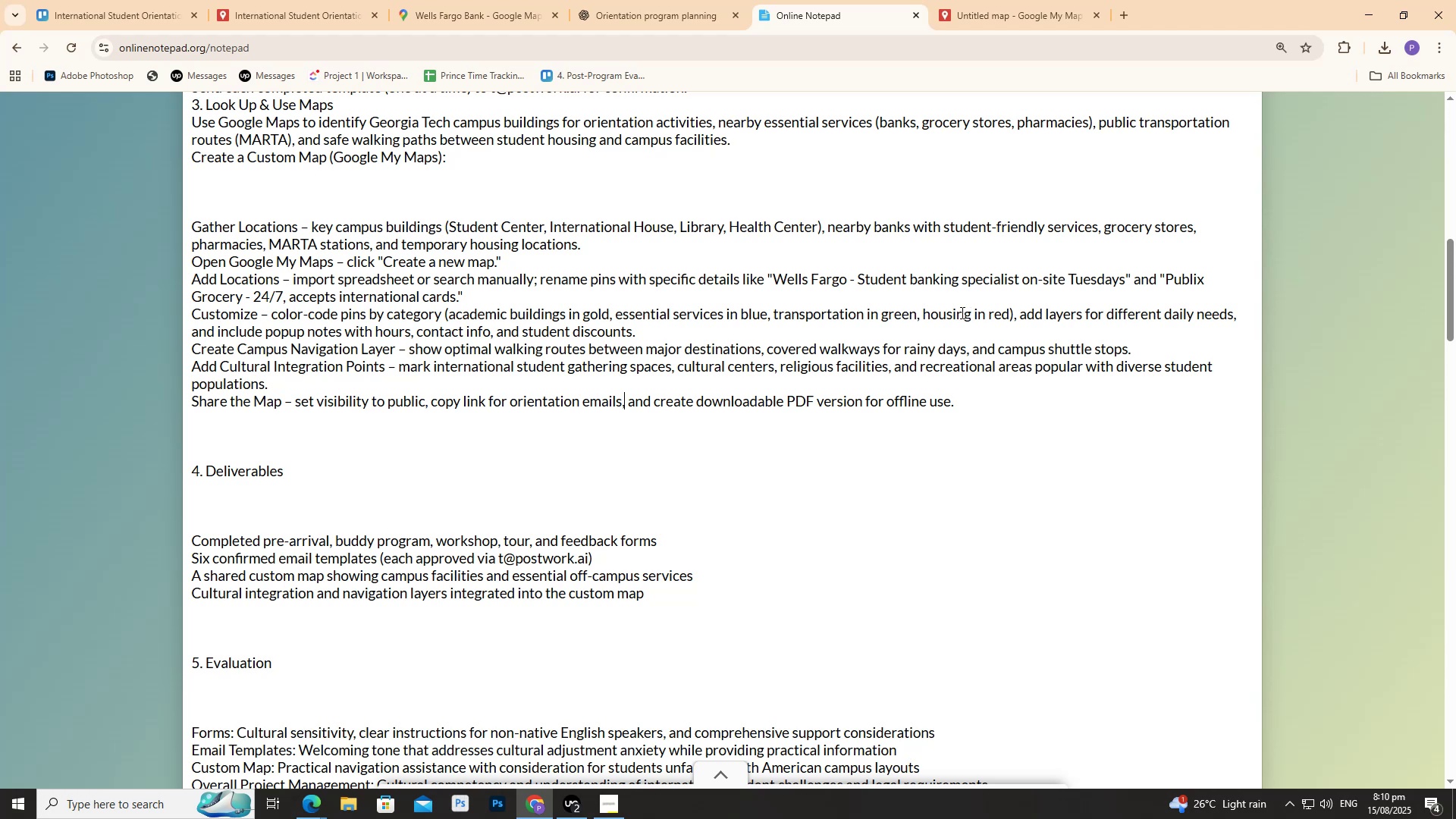 
scroll: coordinate [833, 324], scroll_direction: up, amount: 13.0
 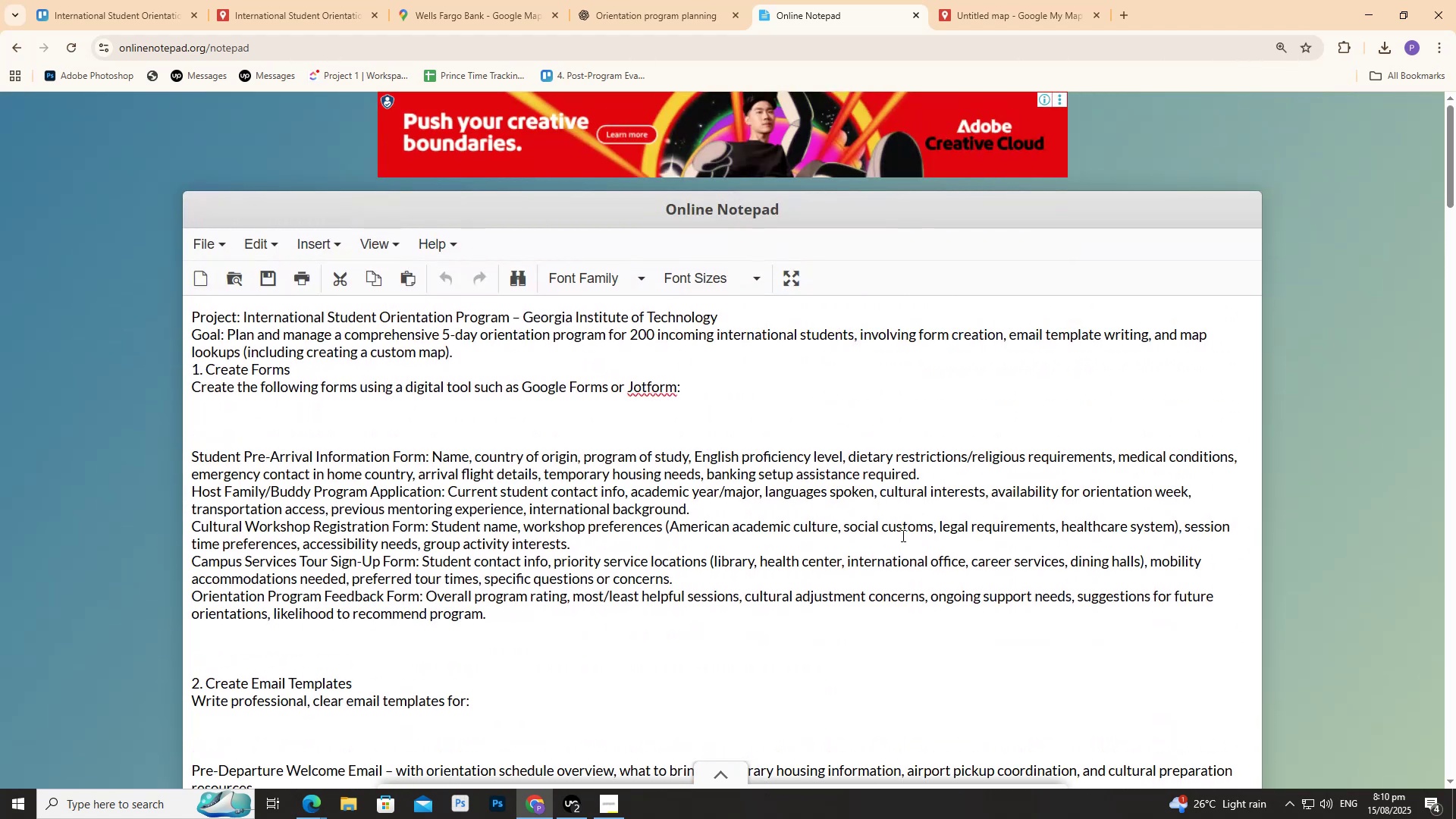 
wait(6.1)
 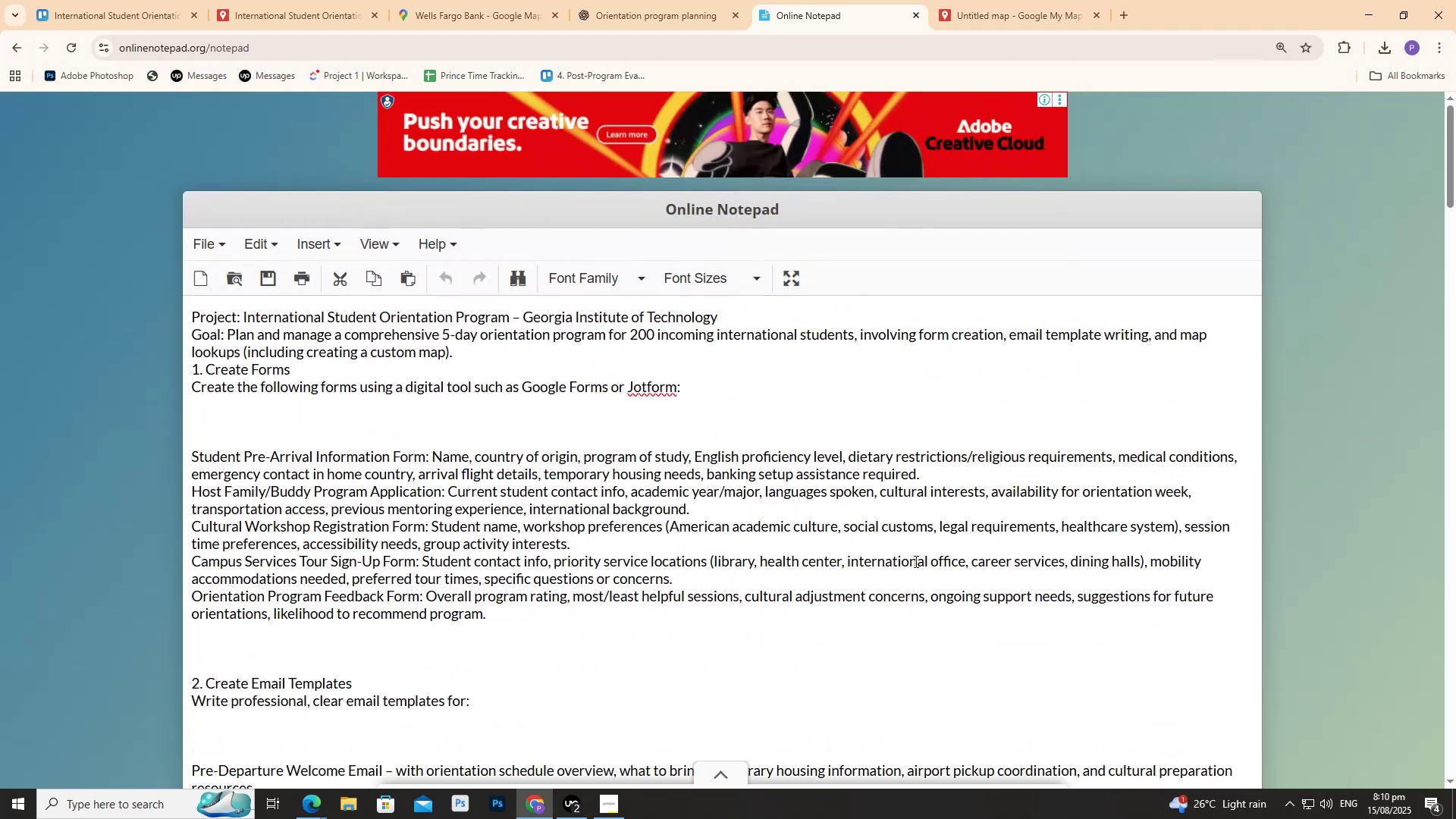 
left_click_drag(start_coordinate=[230, 331], to_coordinate=[601, 343])
 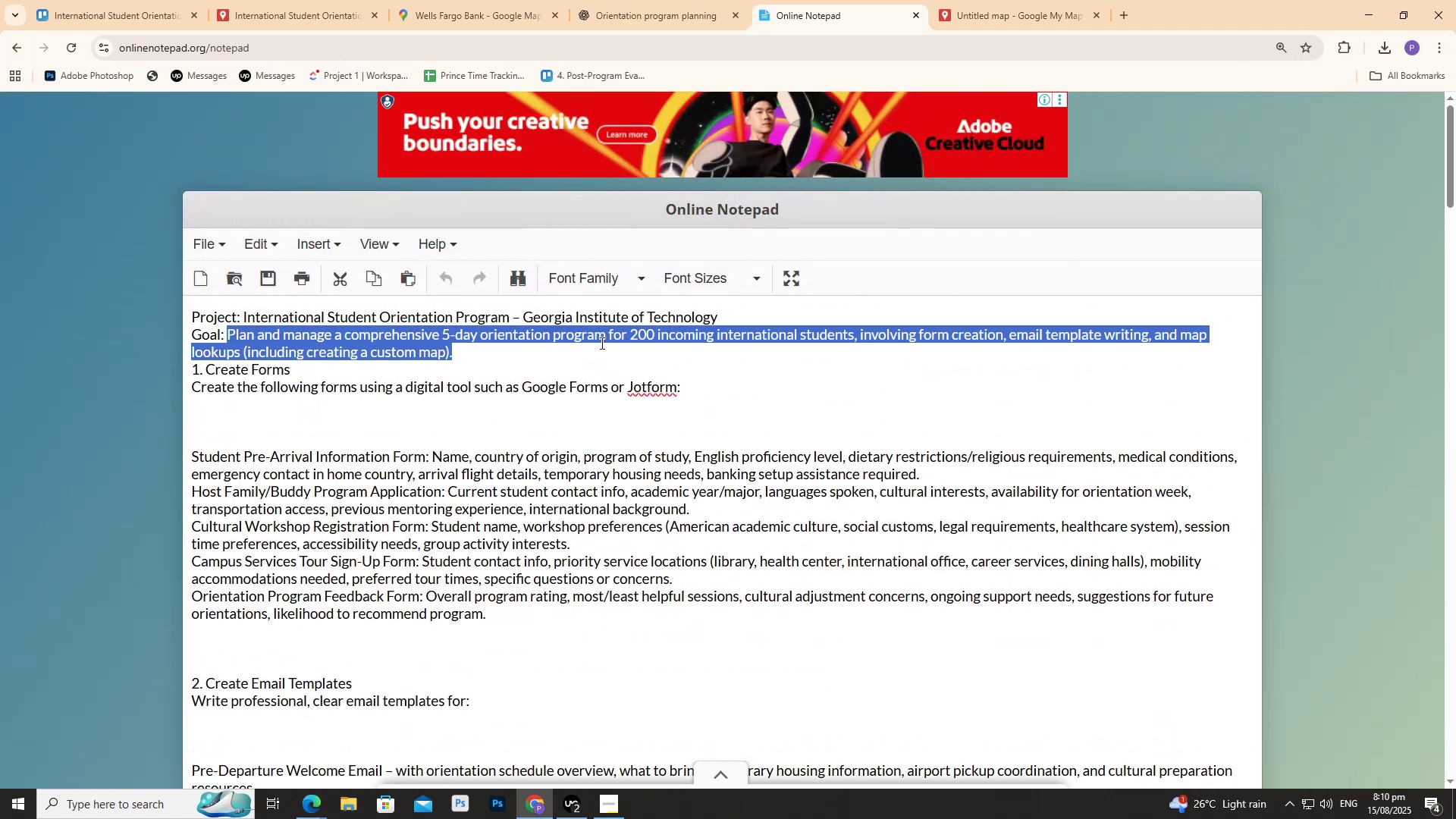 
key(Control+C)
 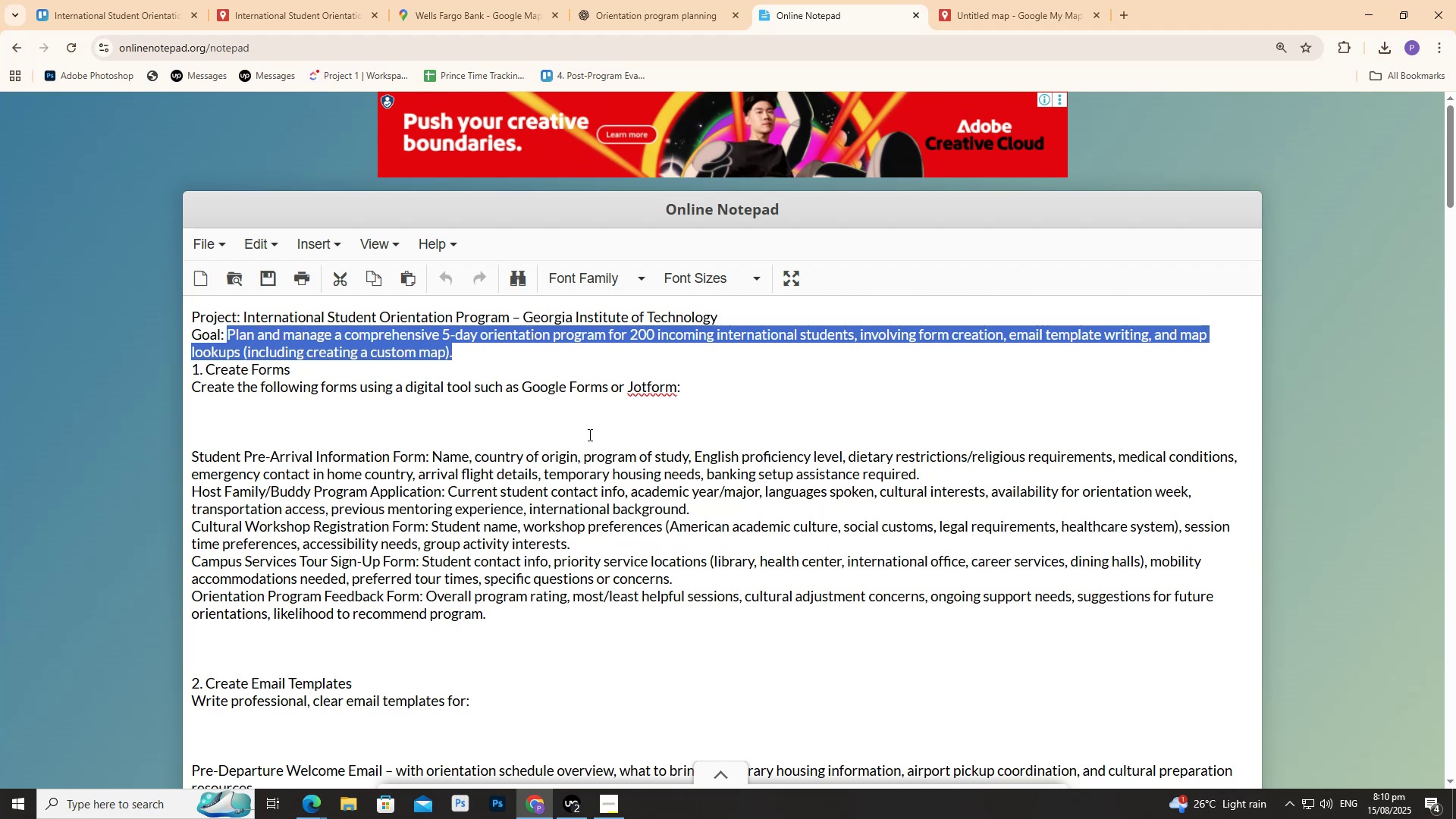 
key(Control+C)
 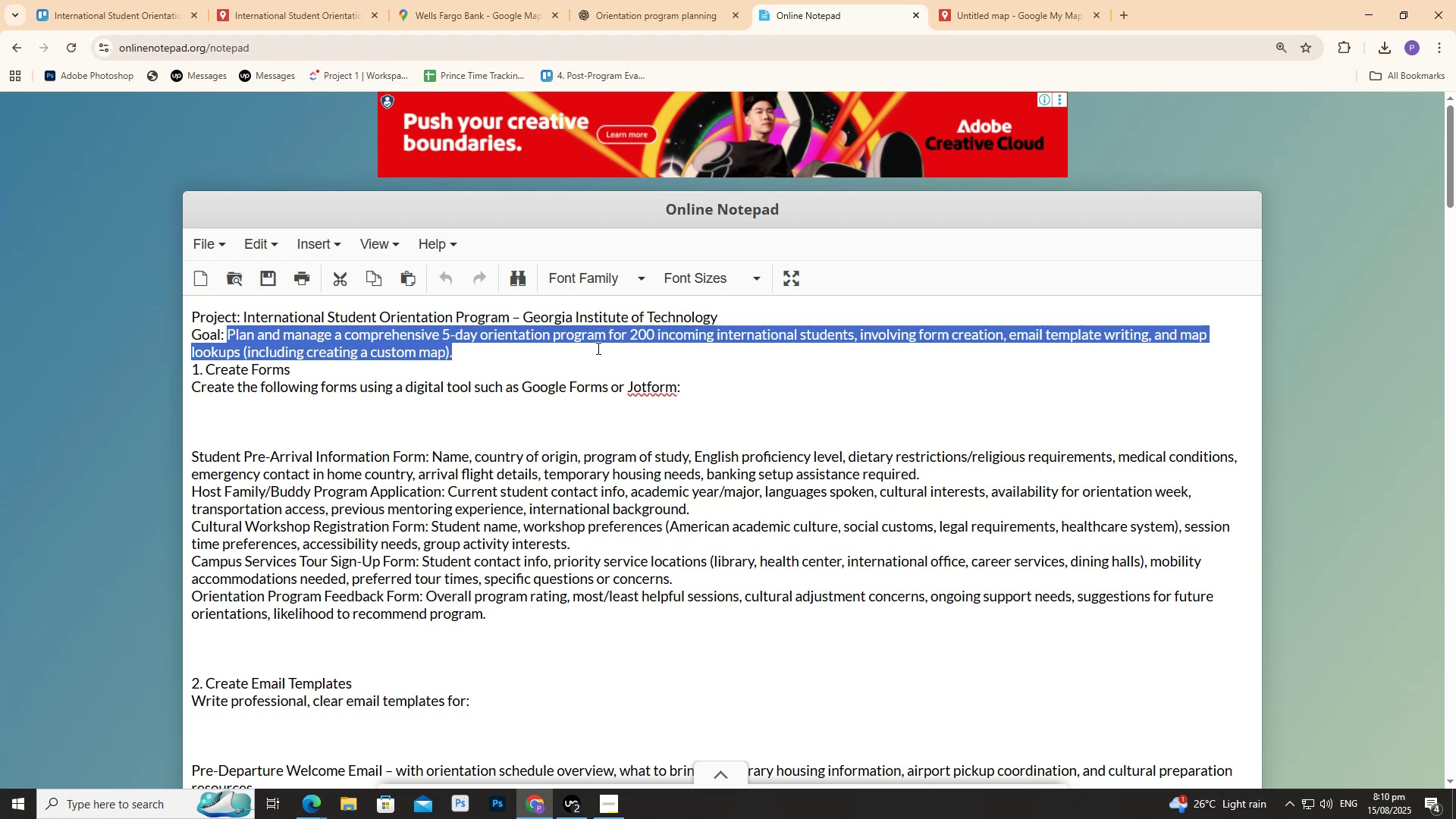 
double_click([602, 336])
 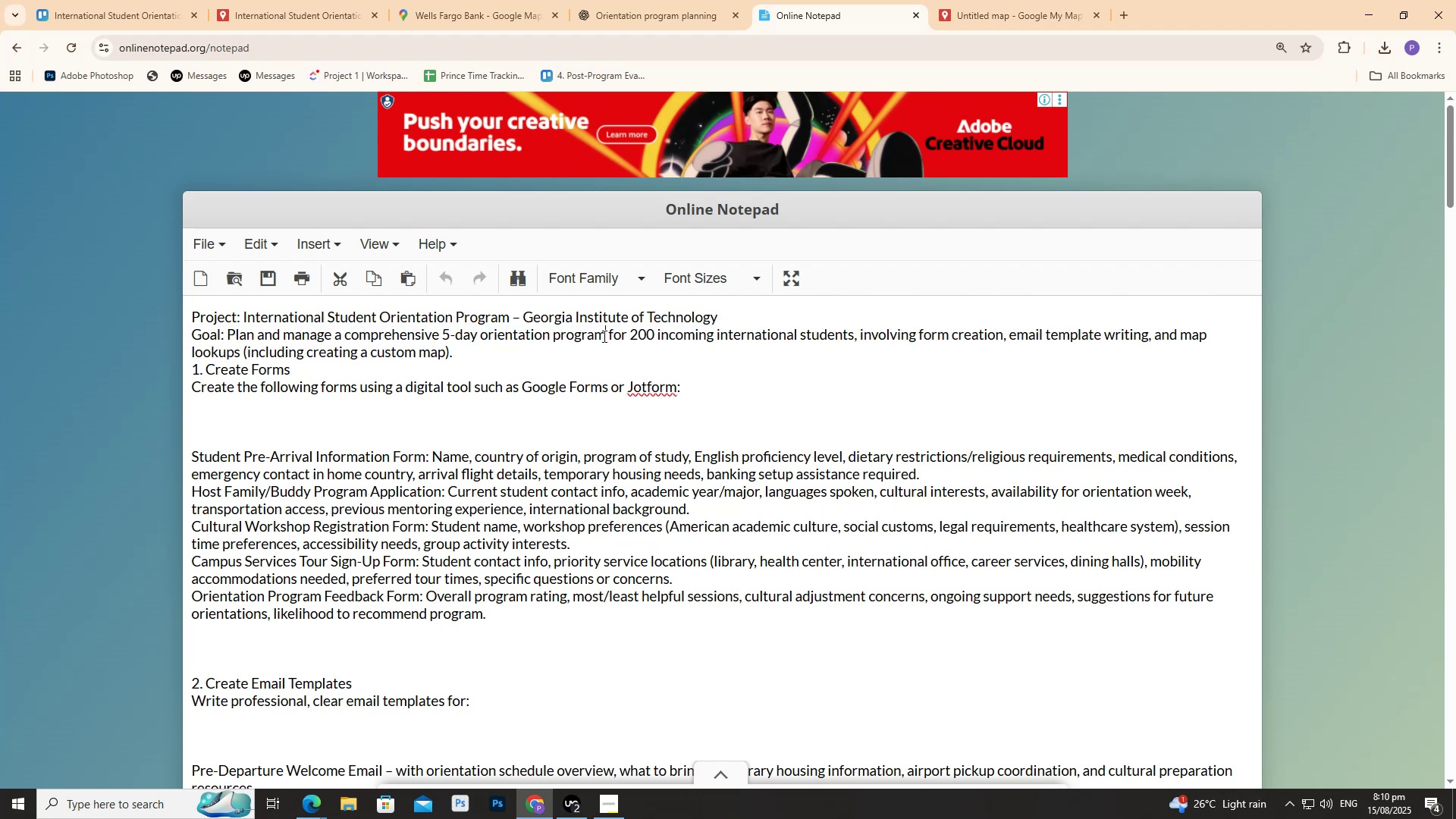 
left_click_drag(start_coordinate=[603, 336], to_coordinate=[232, 334])
 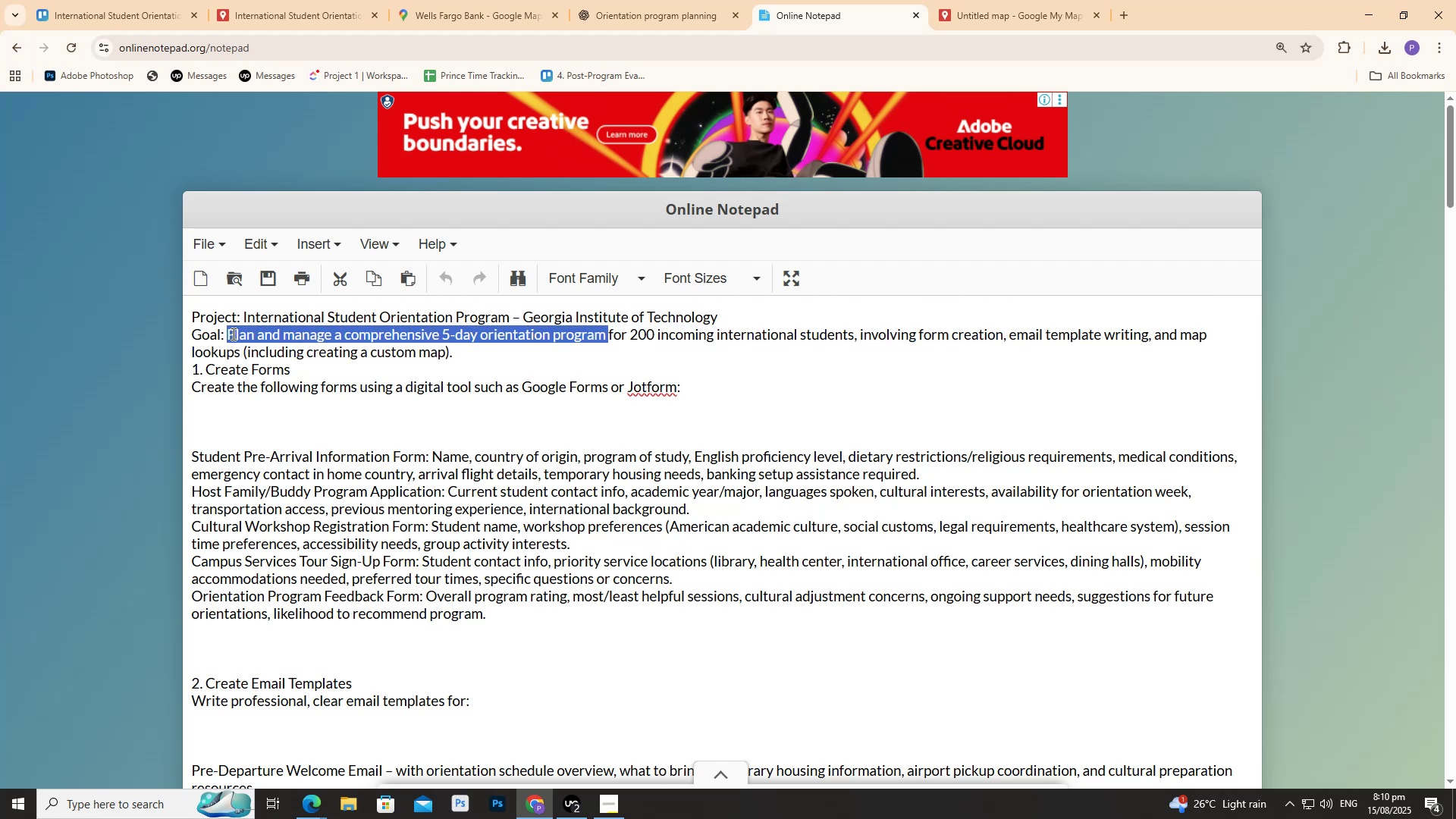 
key(Control+C)
 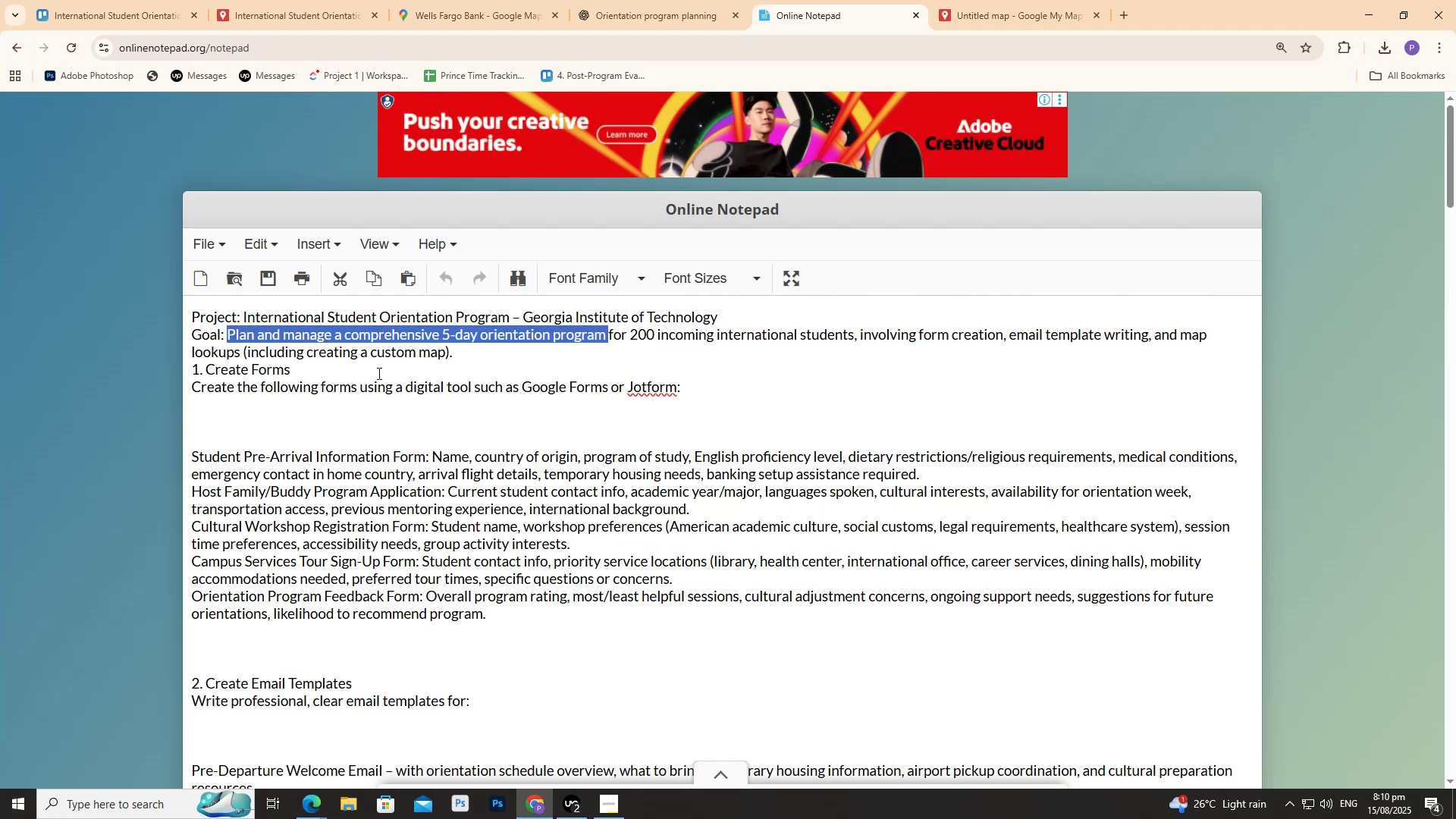 
key(Control+C)
 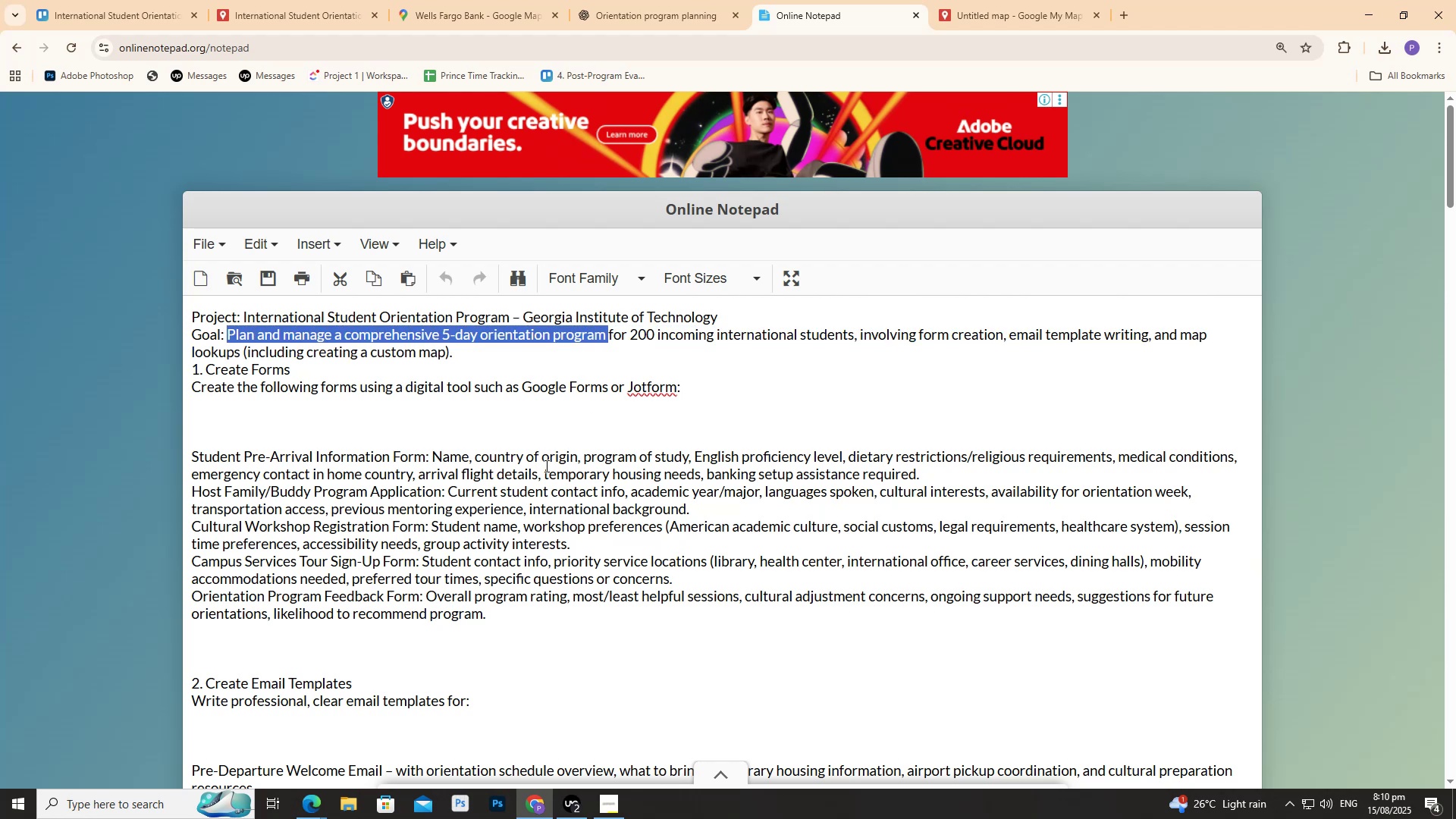 
scroll: coordinate [544, 467], scroll_direction: down, amount: 13.0
 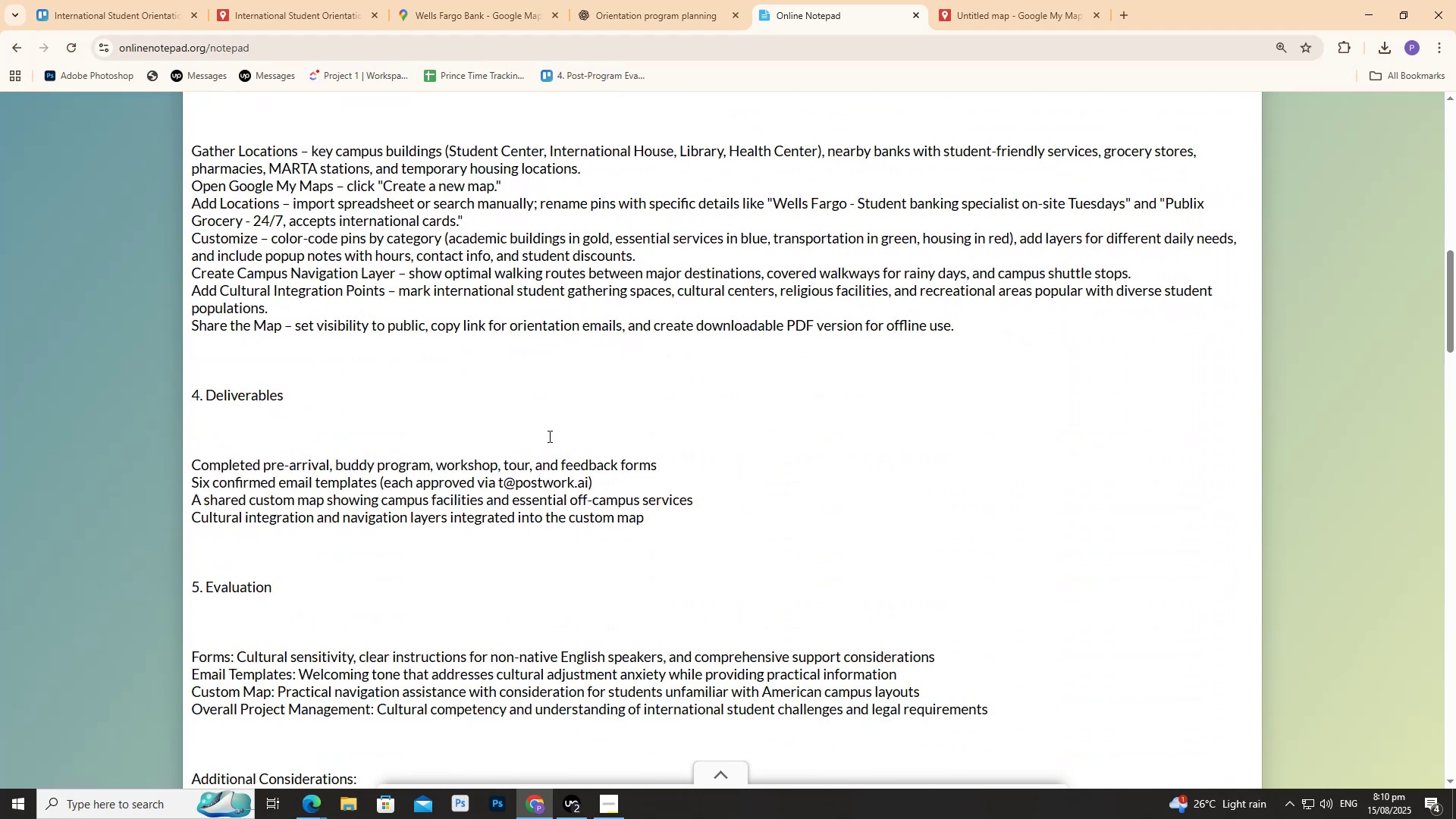 
scroll: coordinate [548, 436], scroll_direction: up, amount: 1.0
 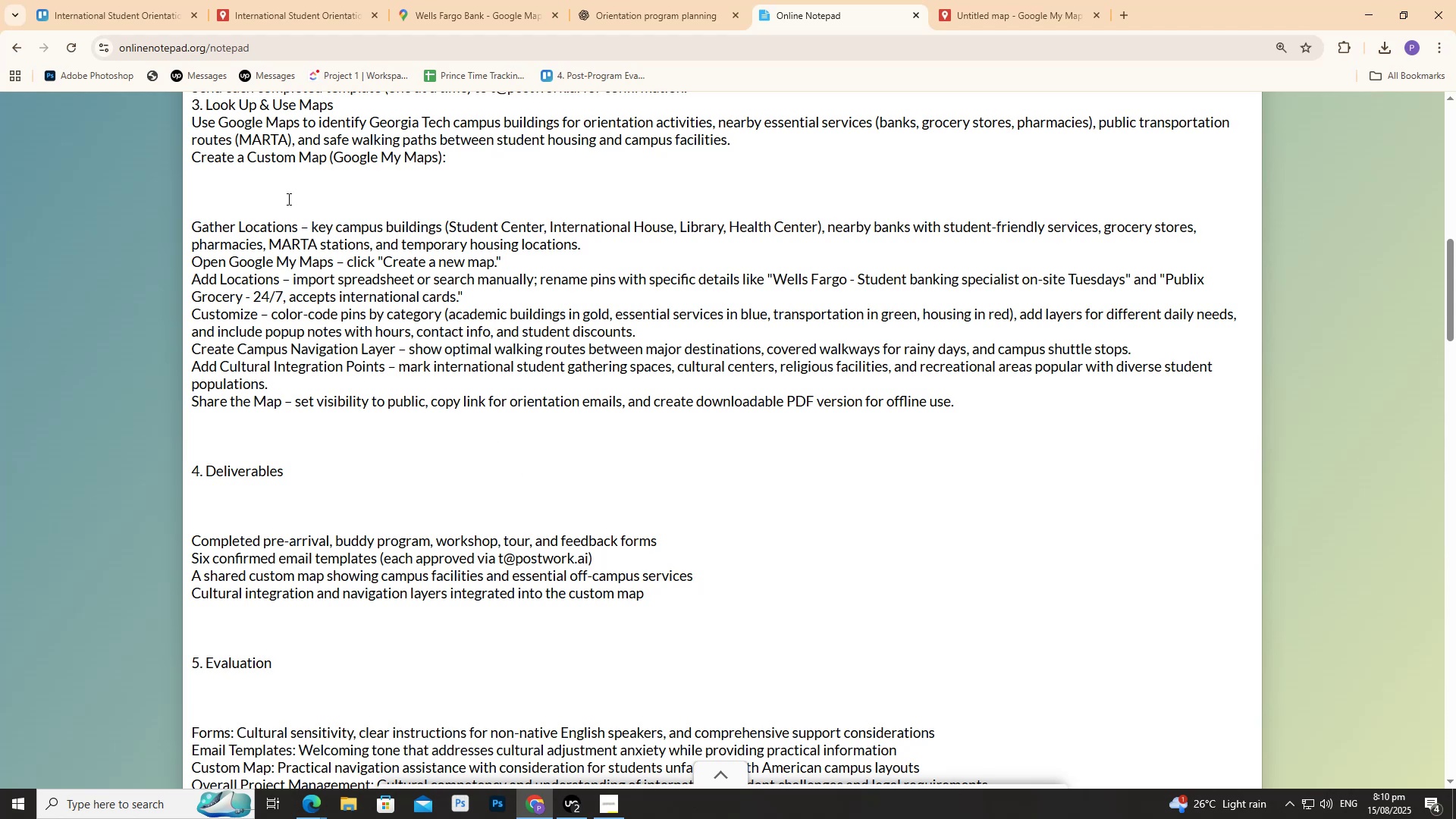 
left_click_drag(start_coordinate=[201, 0], to_coordinate=[197, 0])
 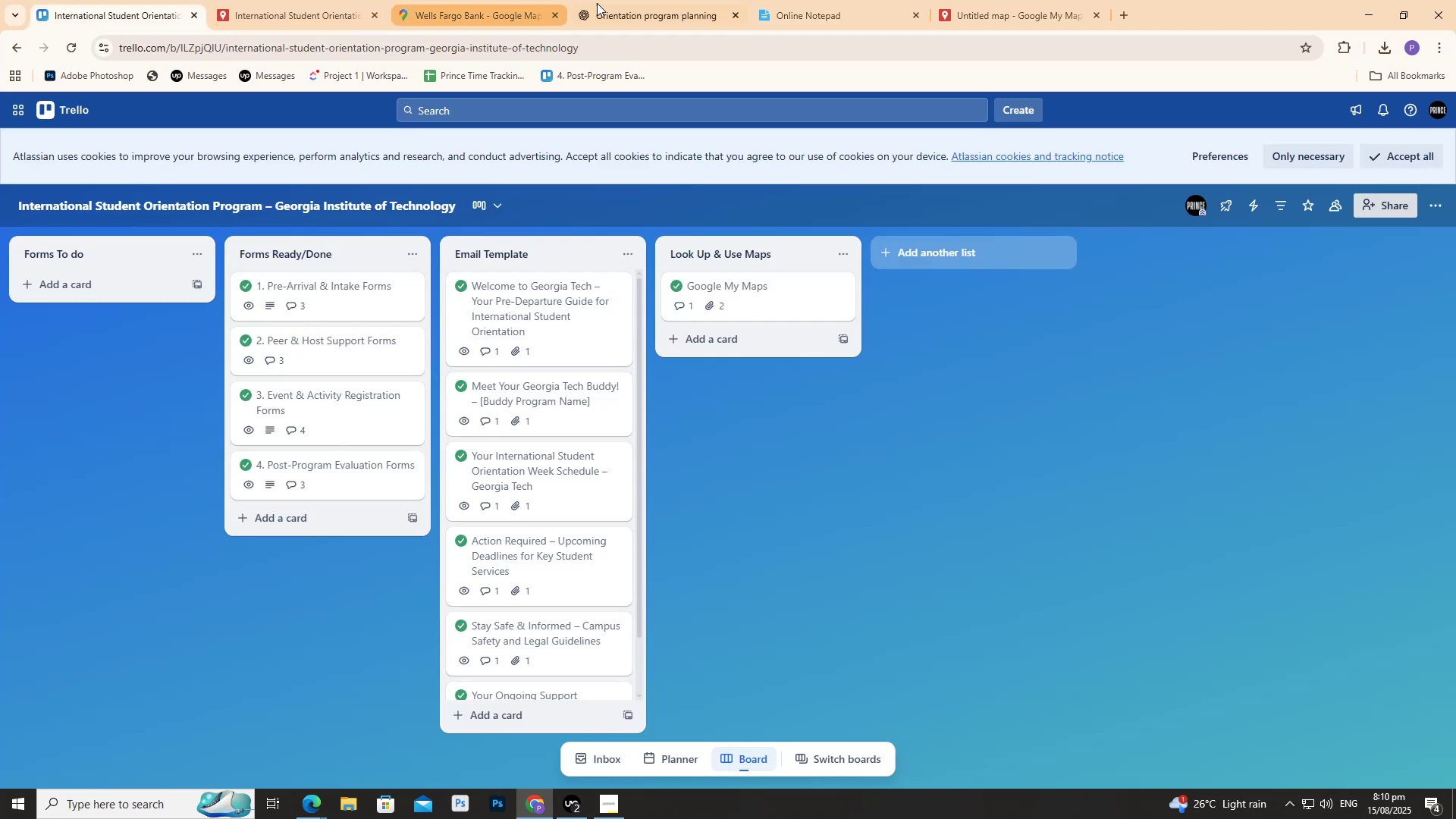 
left_click([605, 2])
 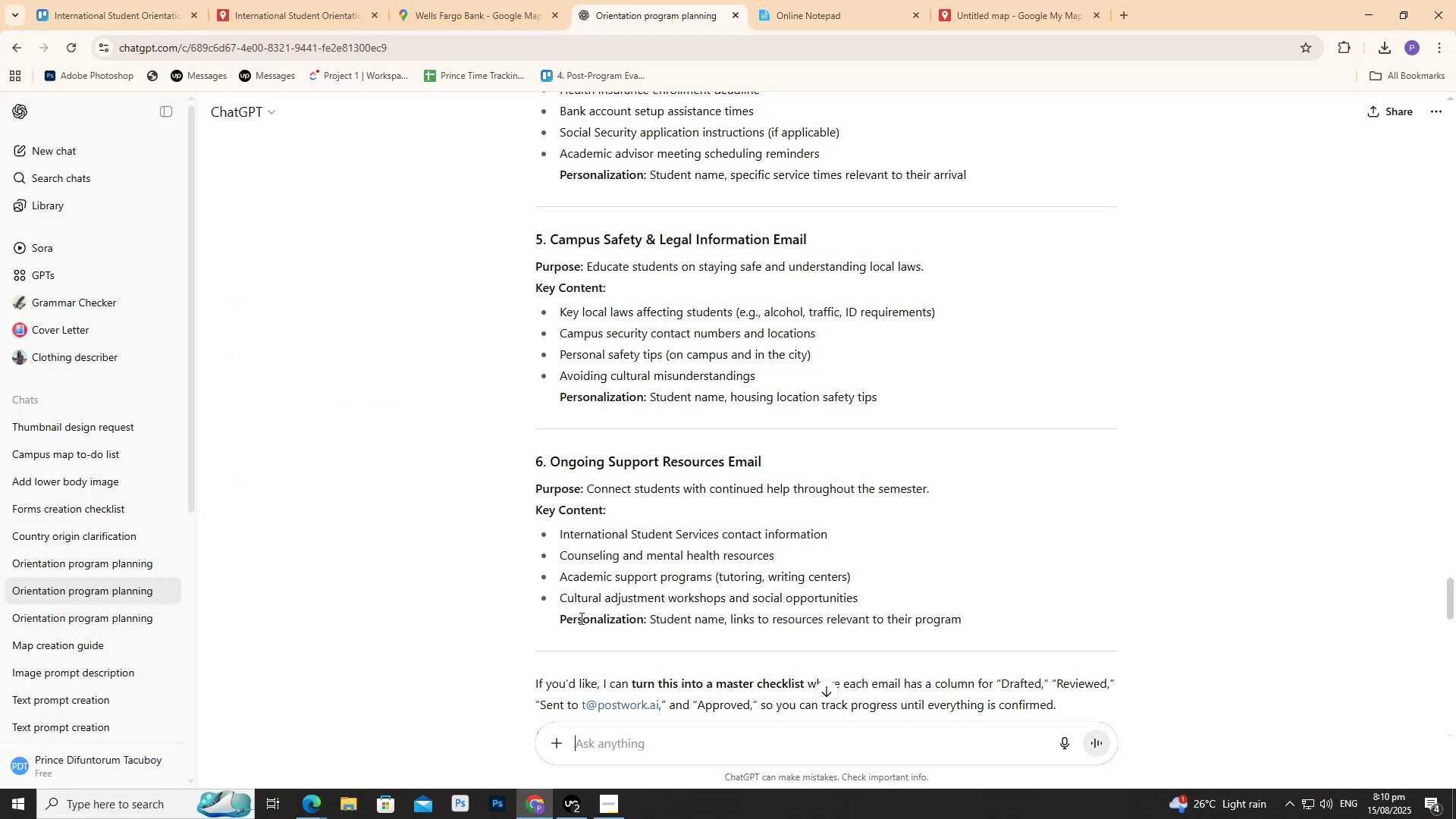 
key(Control+ControlLeft)
 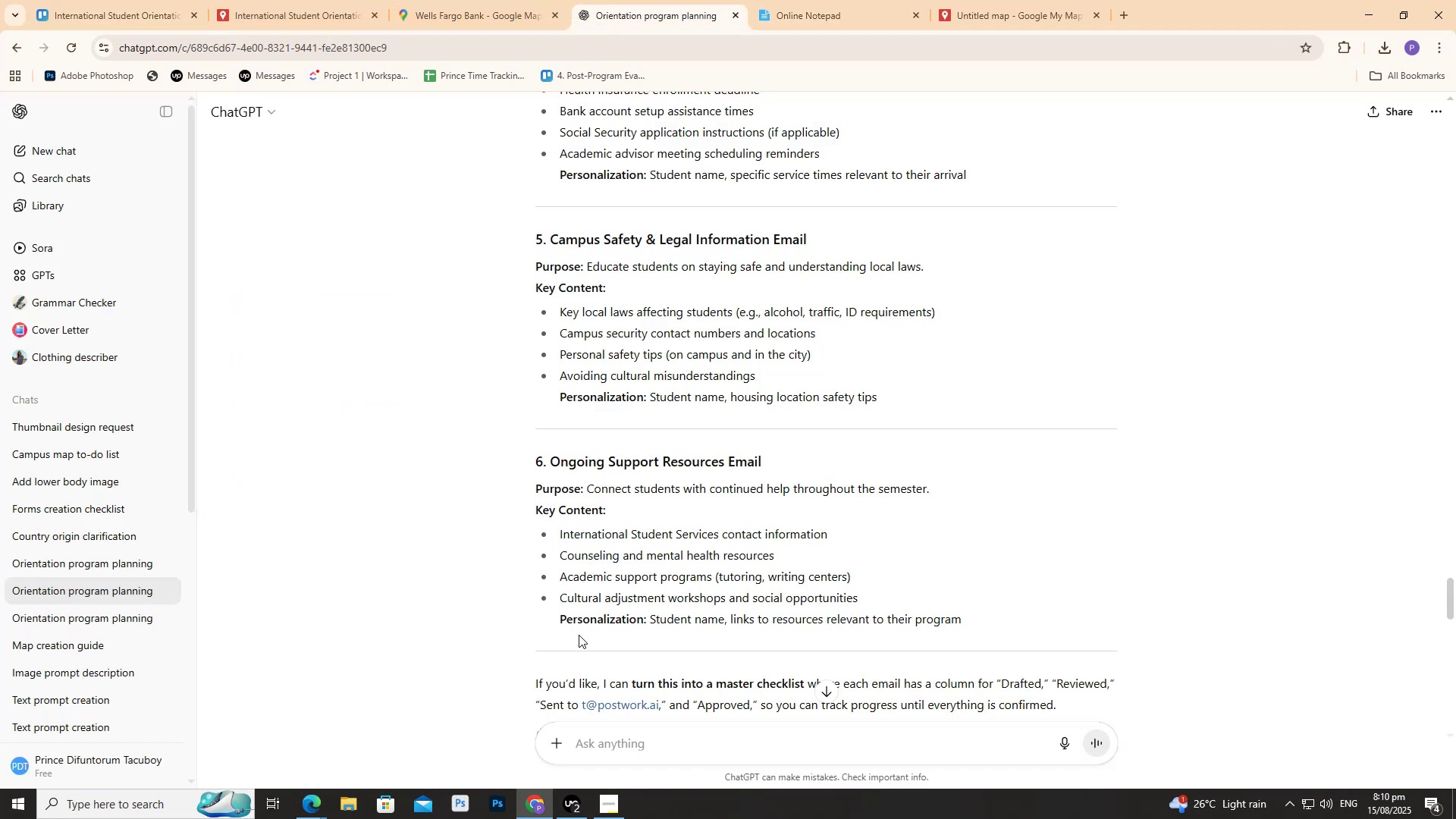 
key(Control+V)
 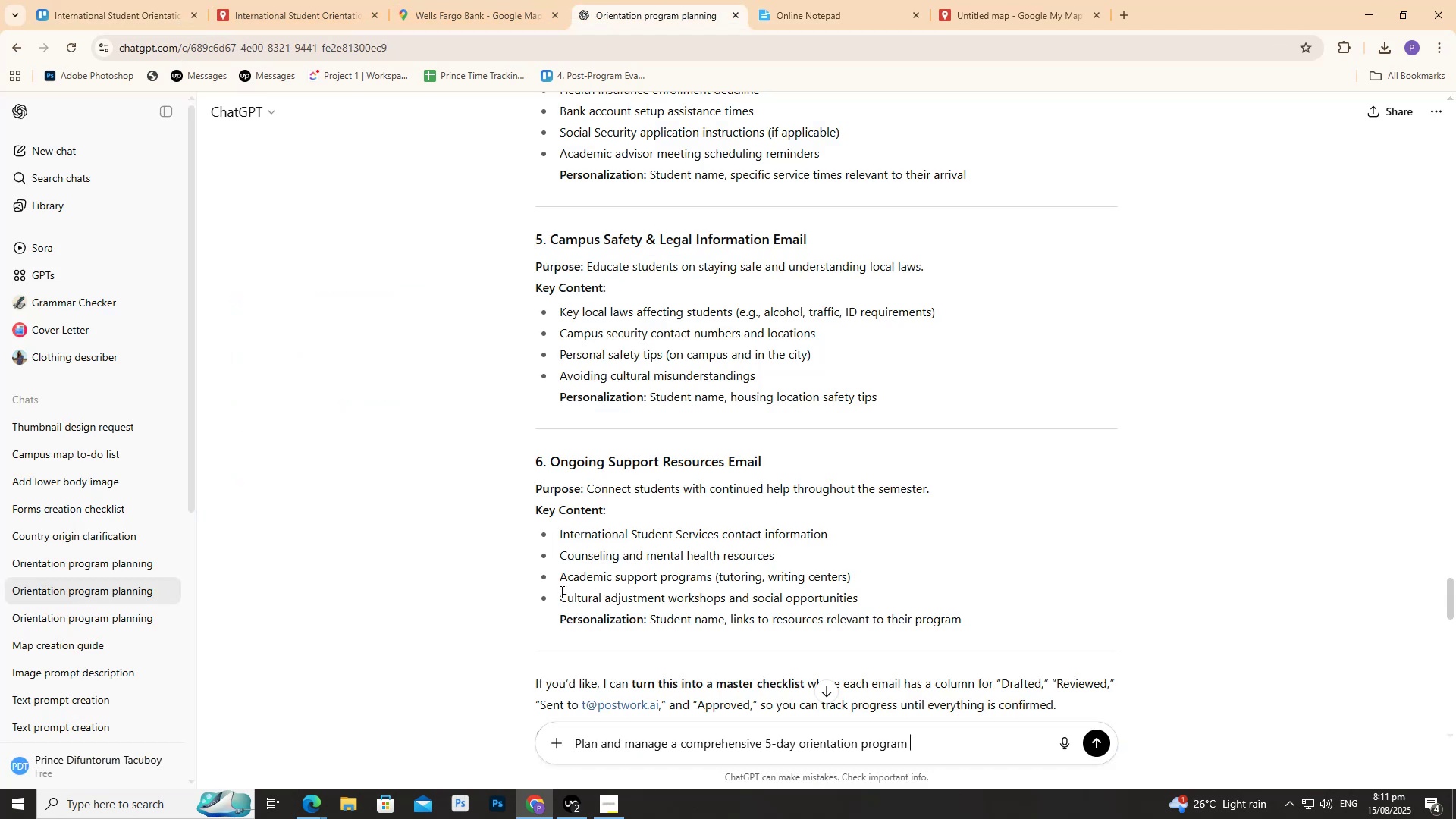 
scroll: coordinate [550, 563], scroll_direction: down, amount: 4.0
 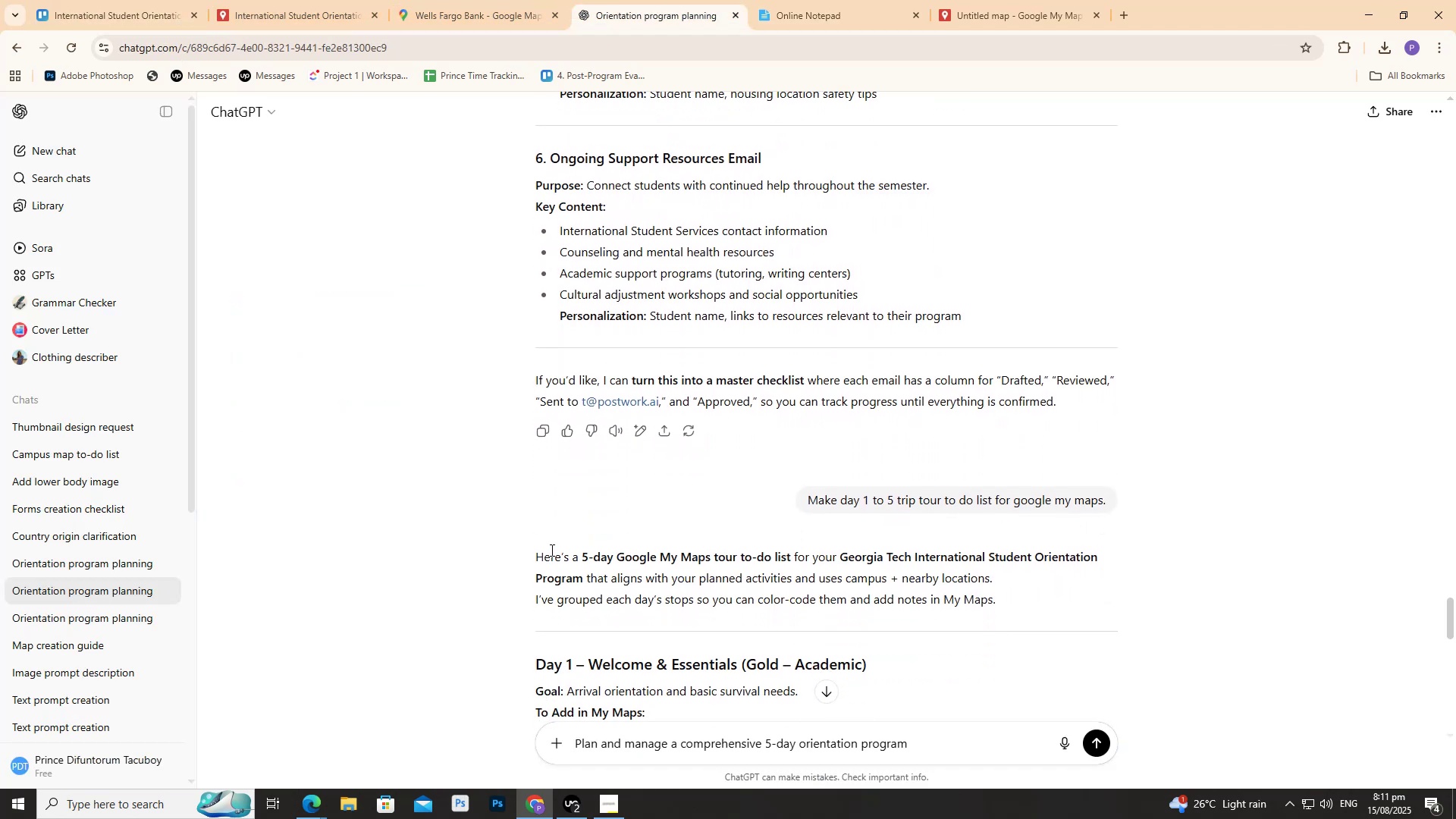 
key(Backspace)
type(. Day 1for example  arrival )
key(Backspace)
type(, chek)
key(Backspace)
type(ck in )
 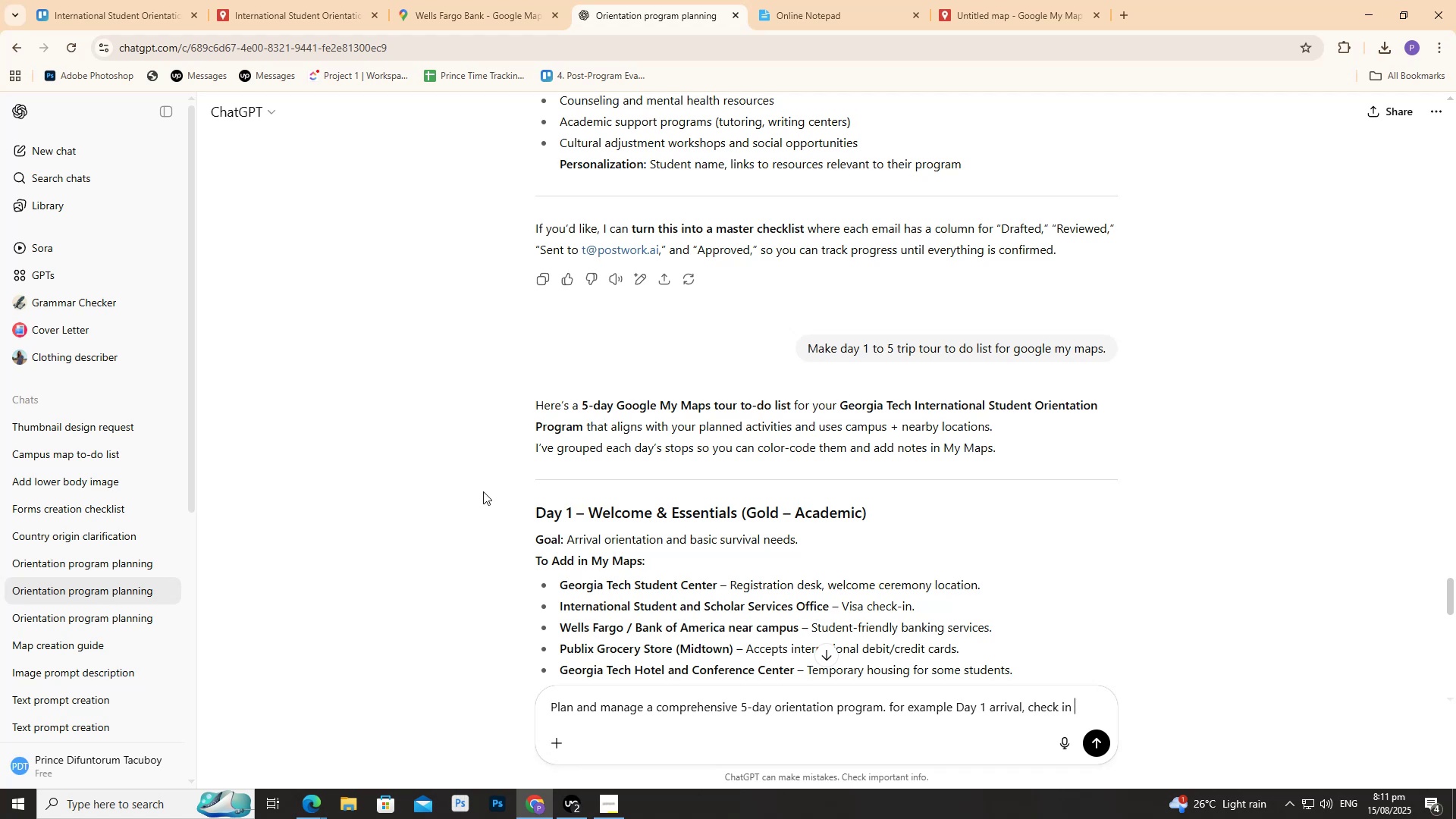 
 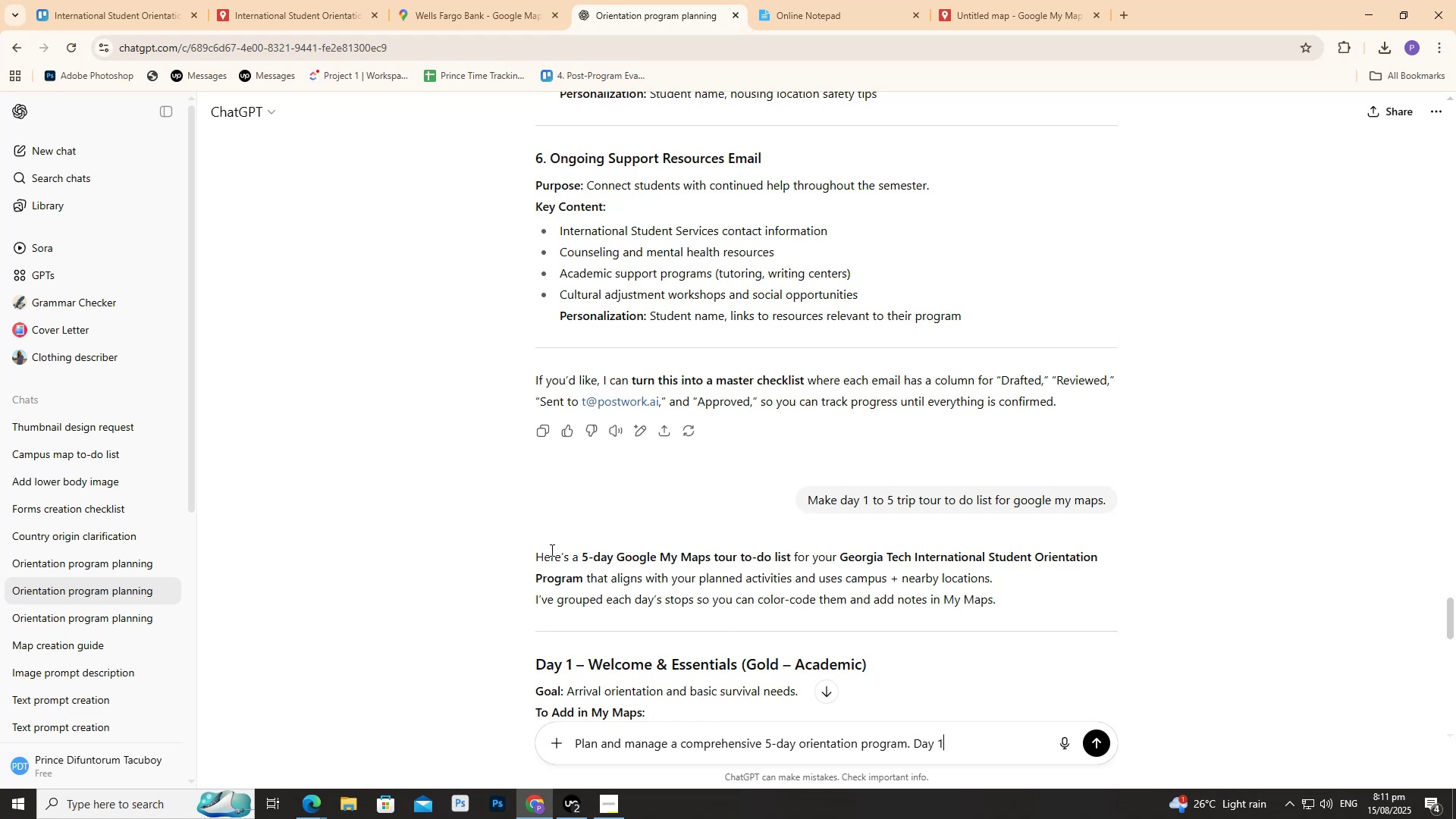 
hold_key(key=ArrowLeft, duration=0.61)
 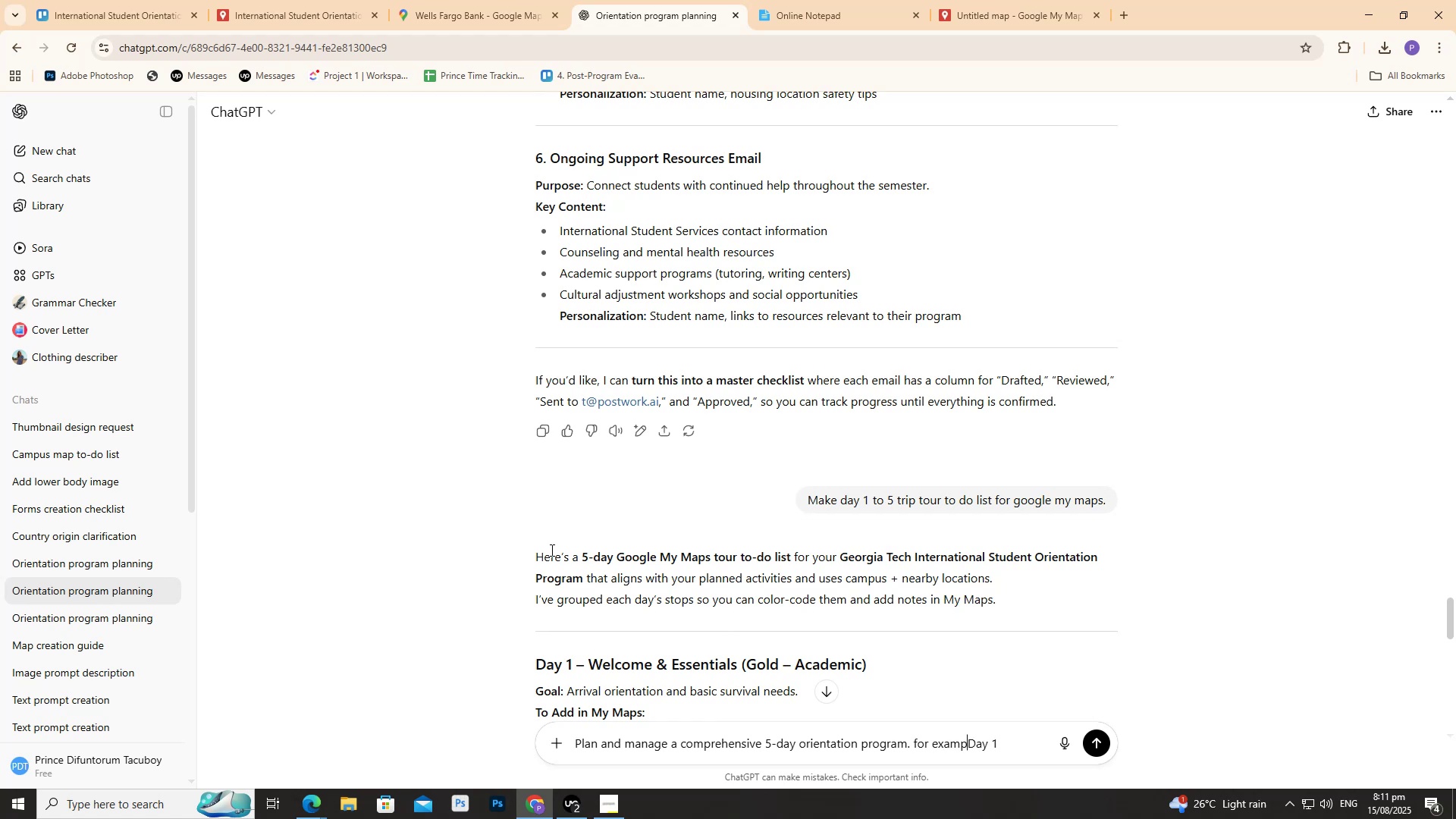 
hold_key(key=ArrowRight, duration=0.87)
 